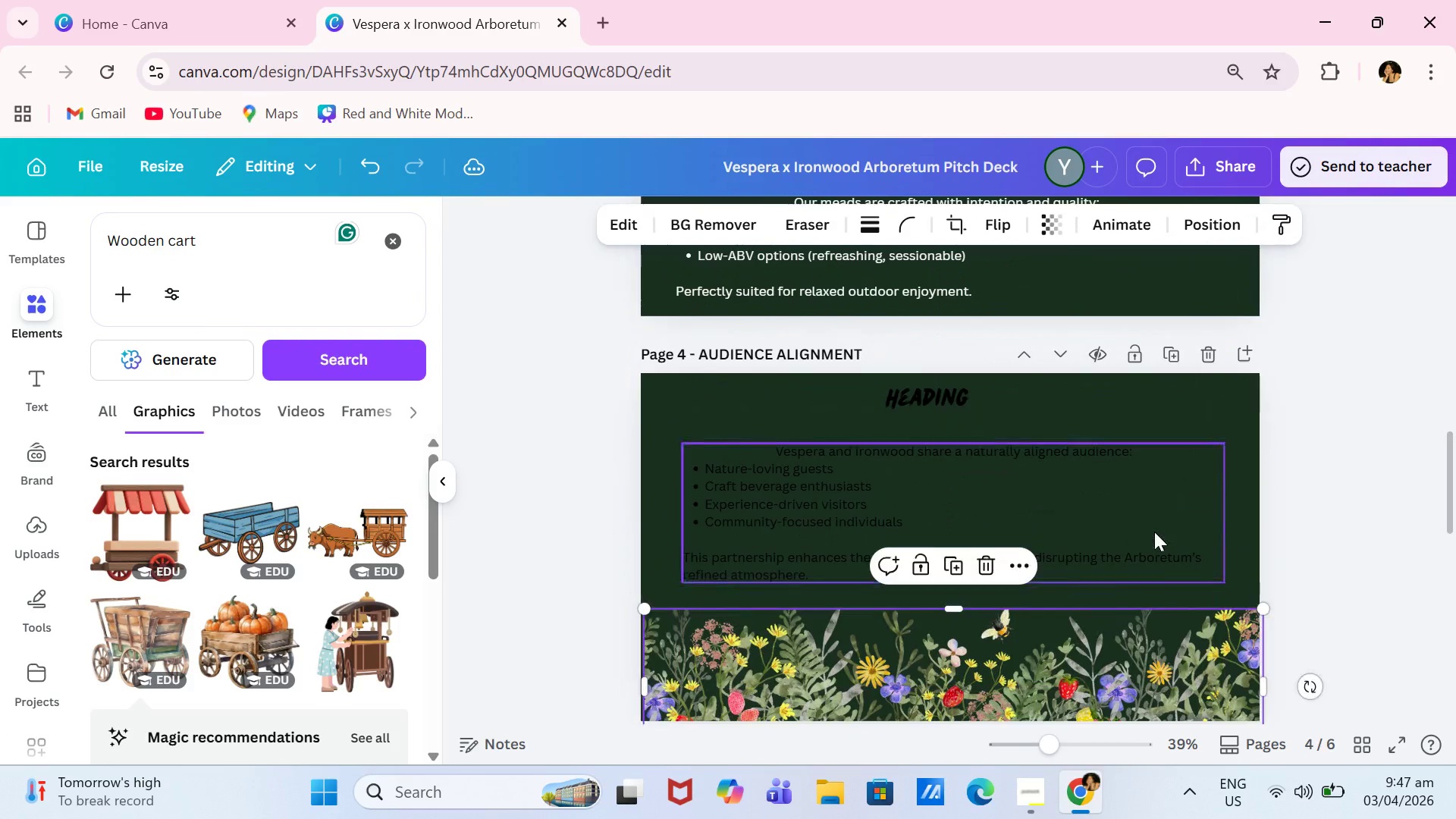 
left_click([1154, 532])
 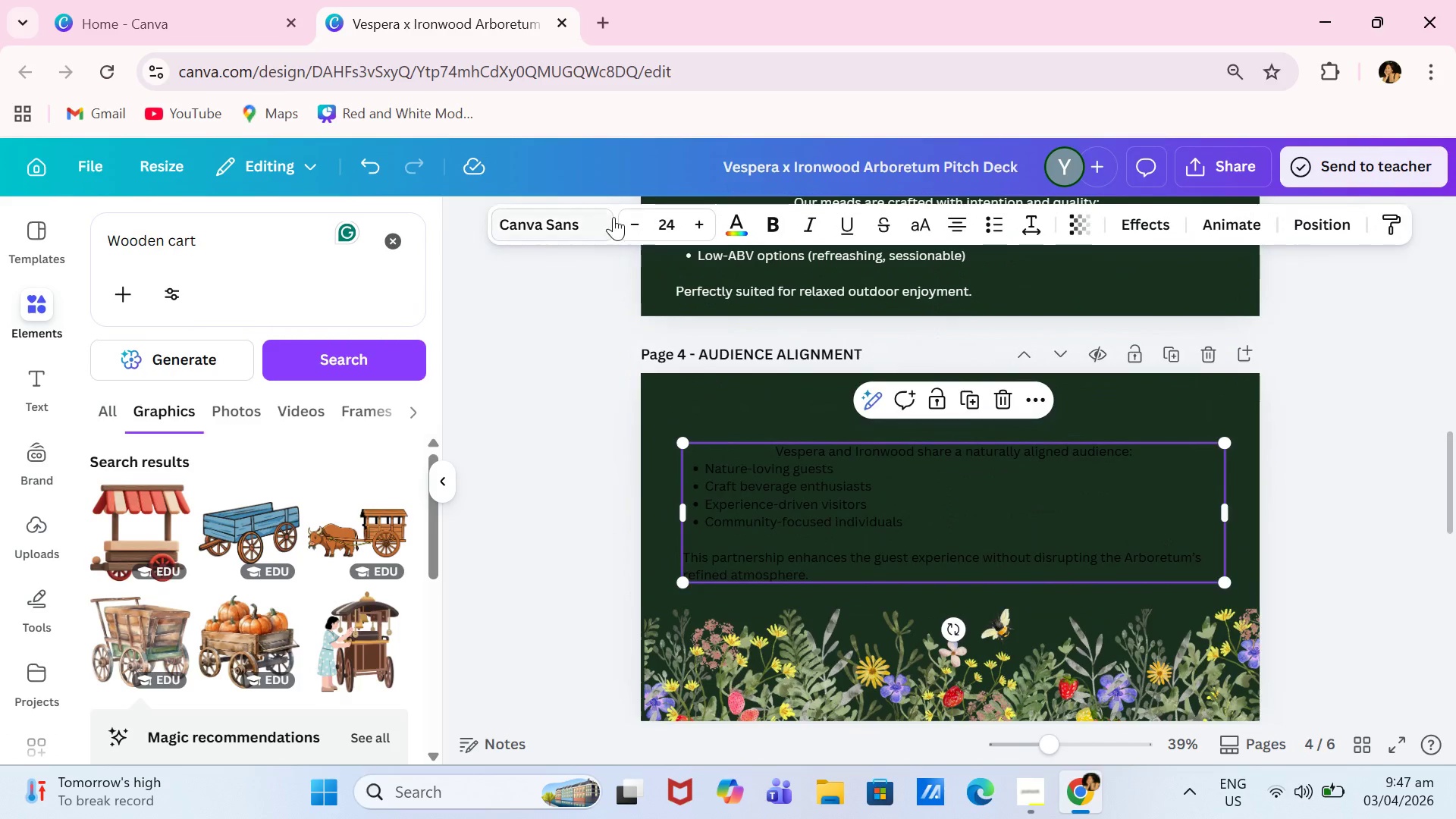 
left_click([590, 212])
 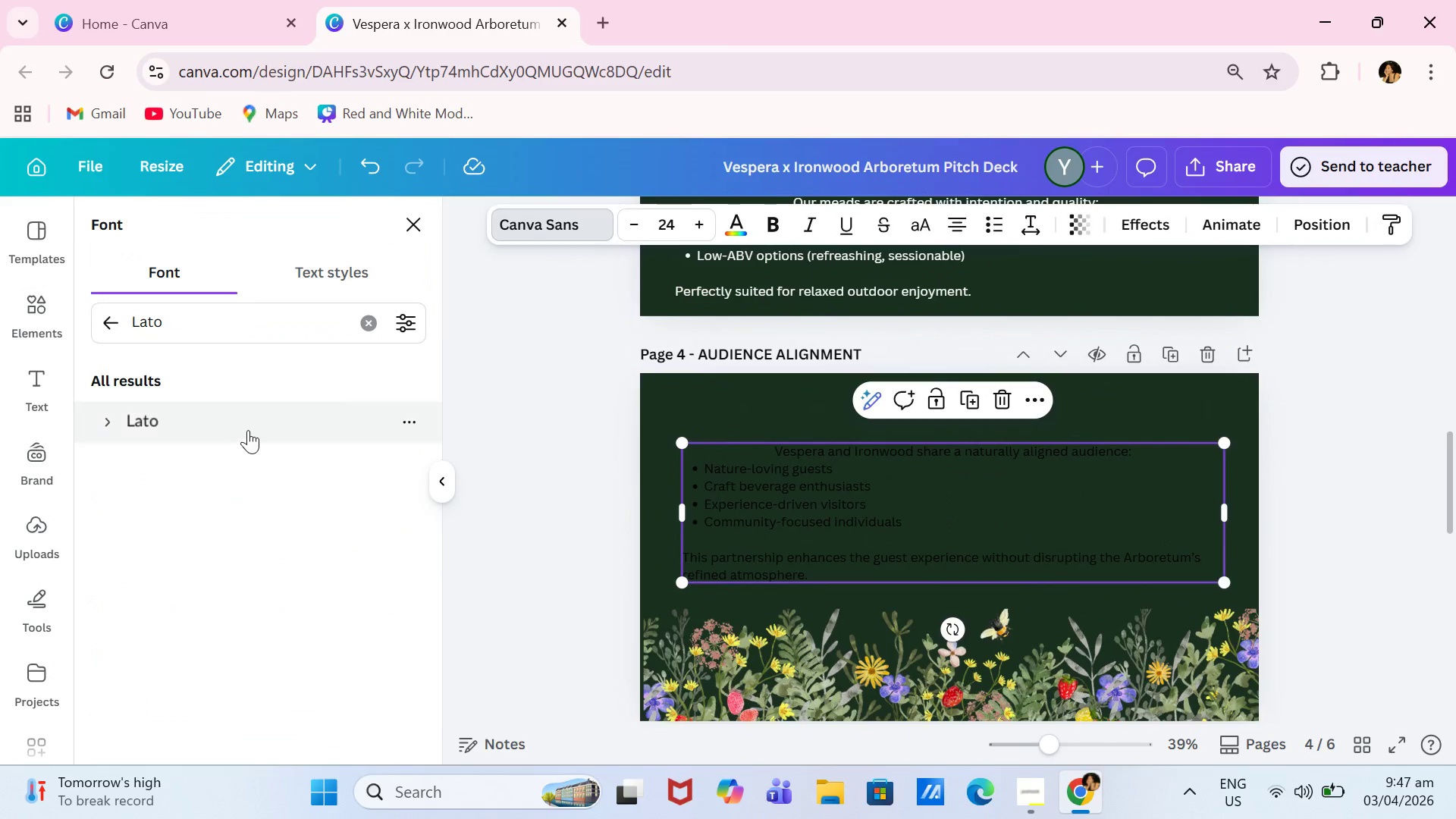 
left_click([248, 430])
 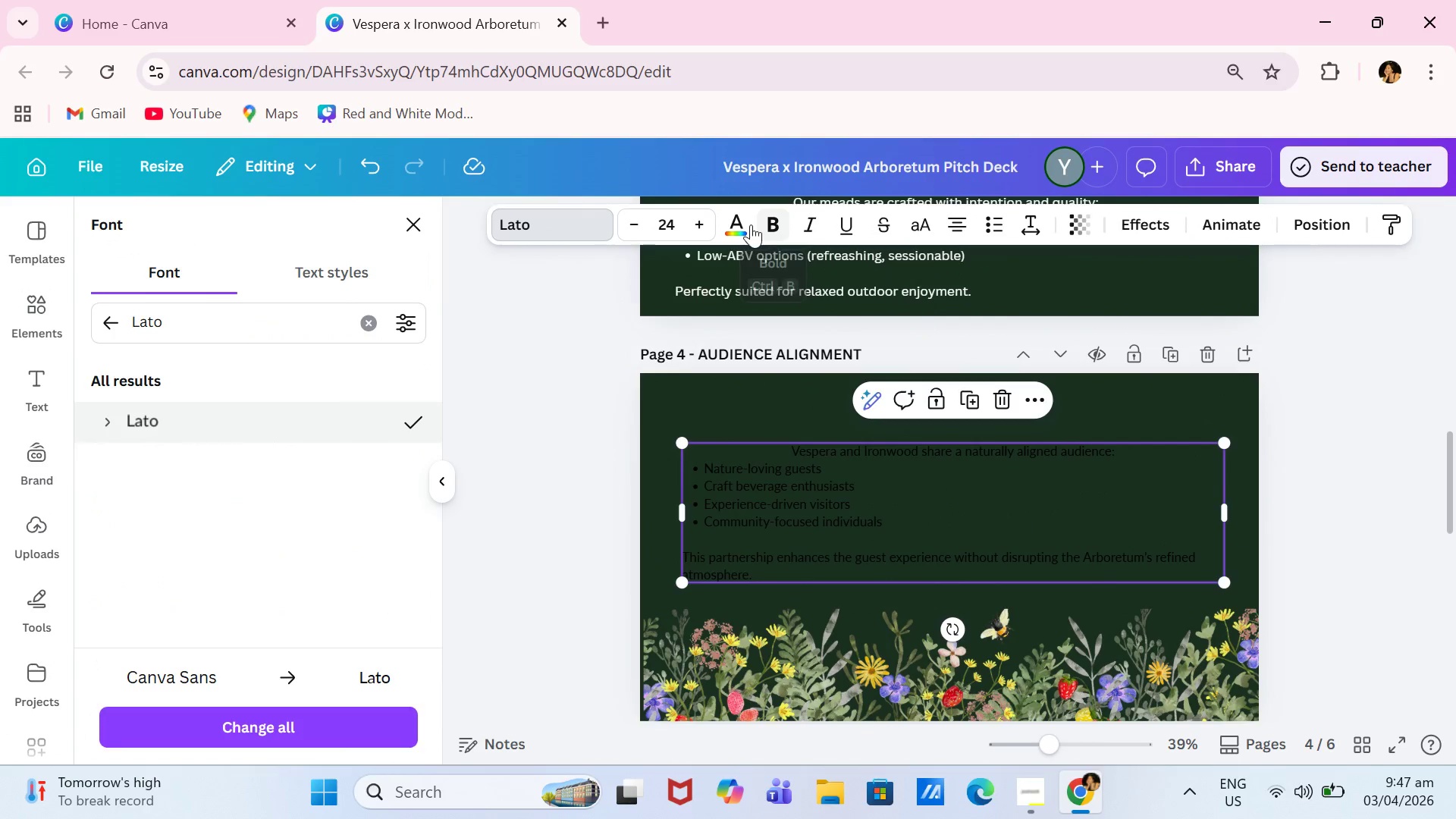 
left_click([739, 226])
 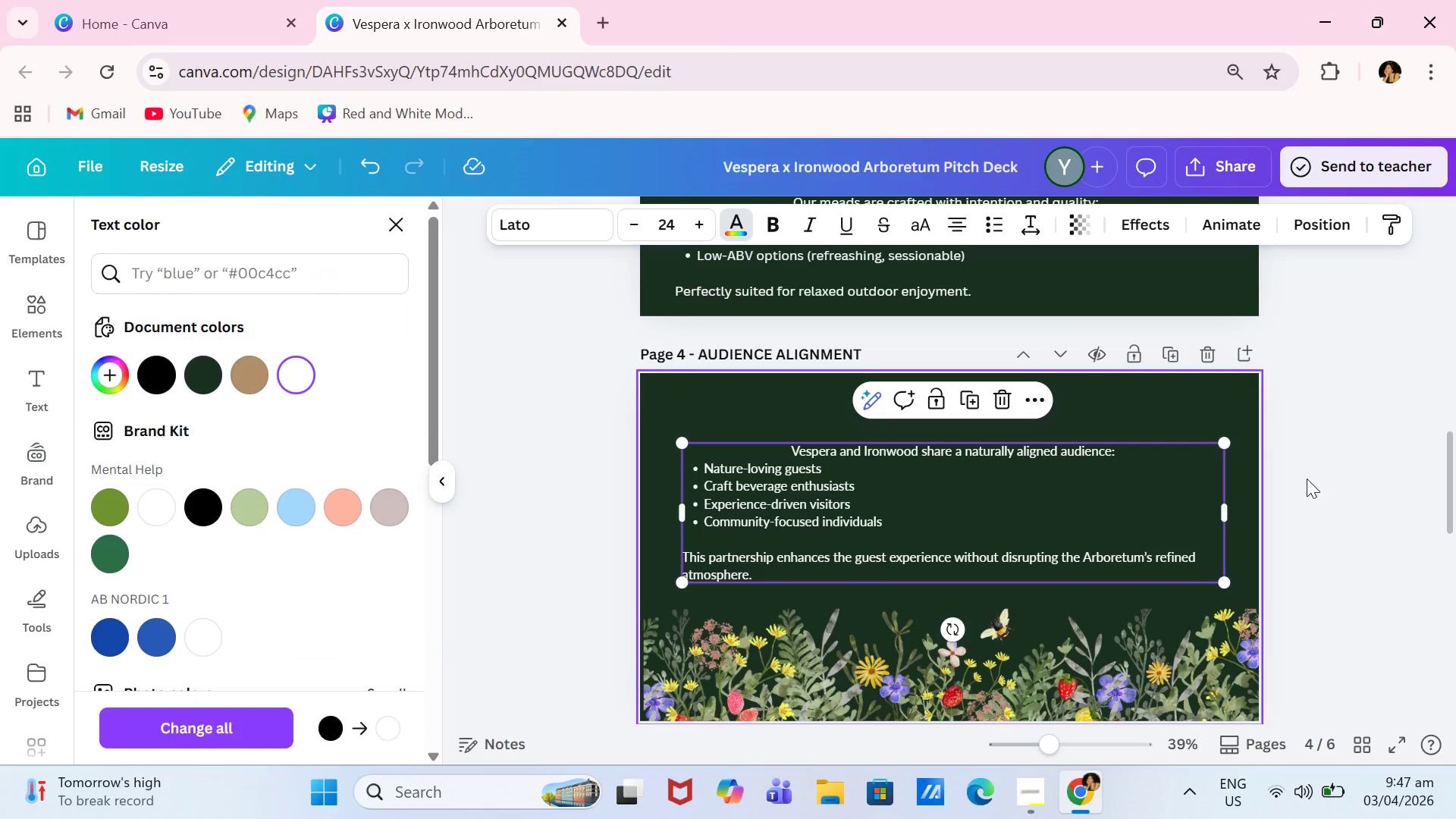 
left_click([1385, 485])
 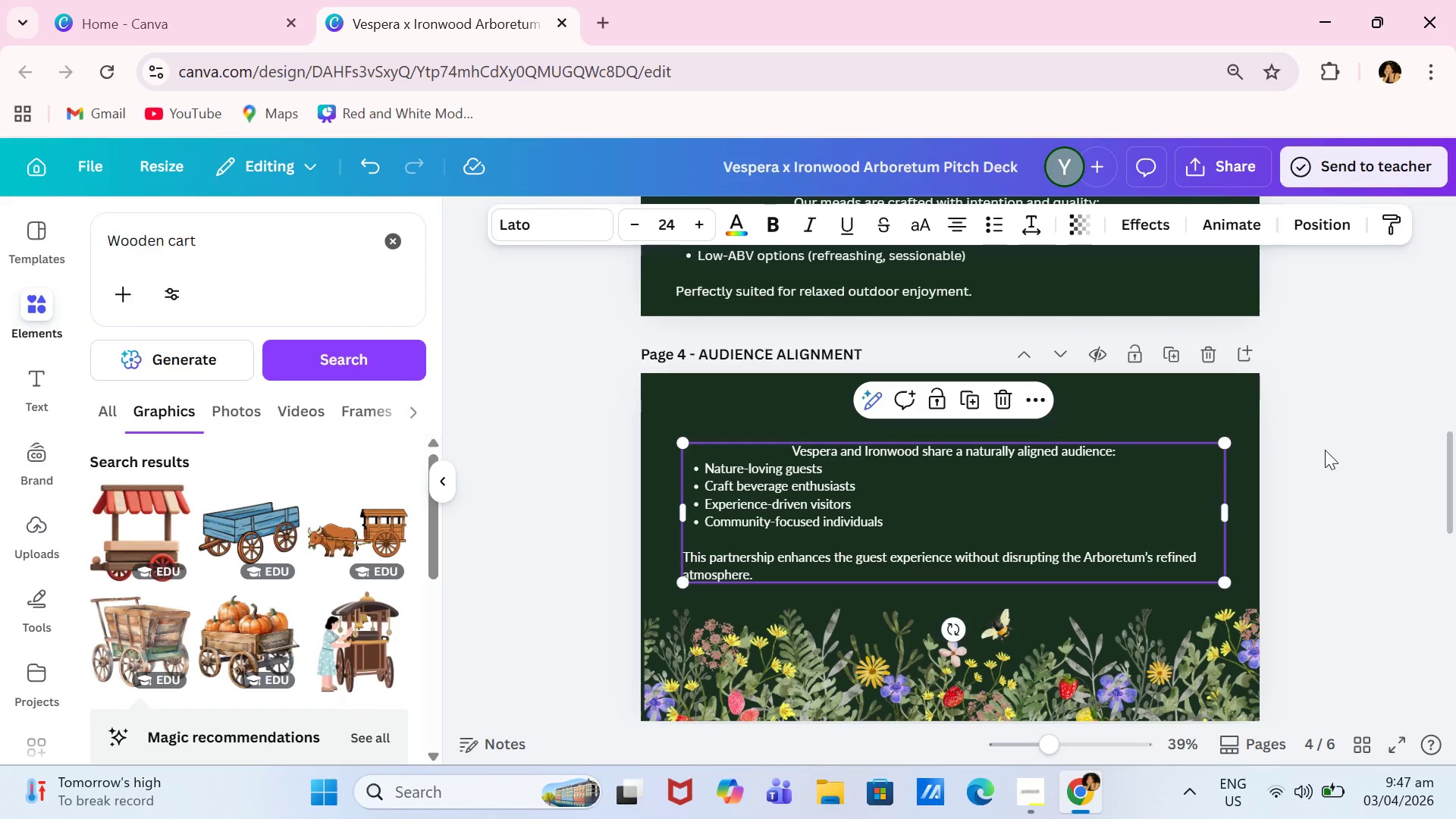 
left_click([1325, 450])
 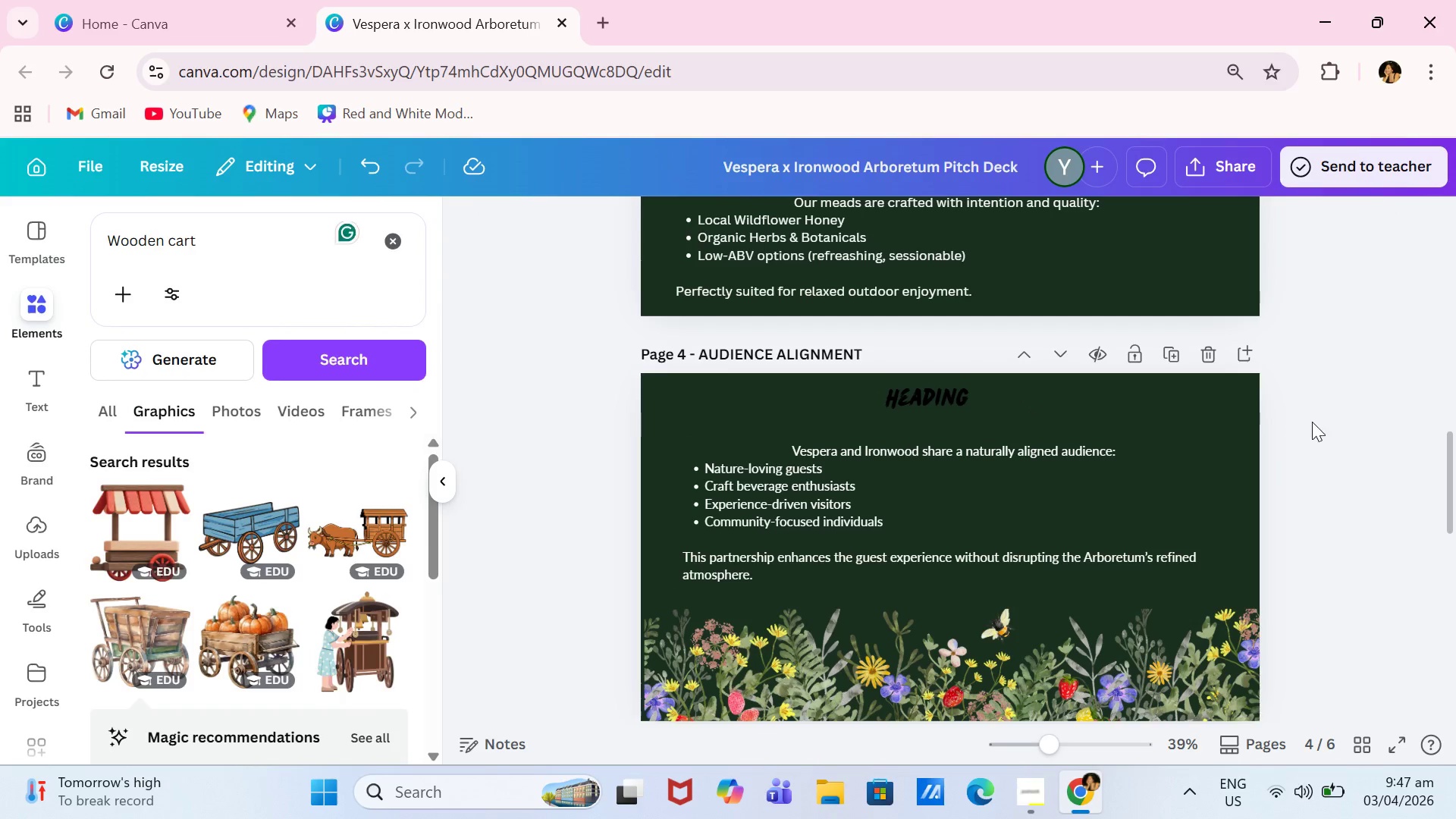 
scroll: coordinate [1385, 430], scroll_direction: up, amount: 10.0
 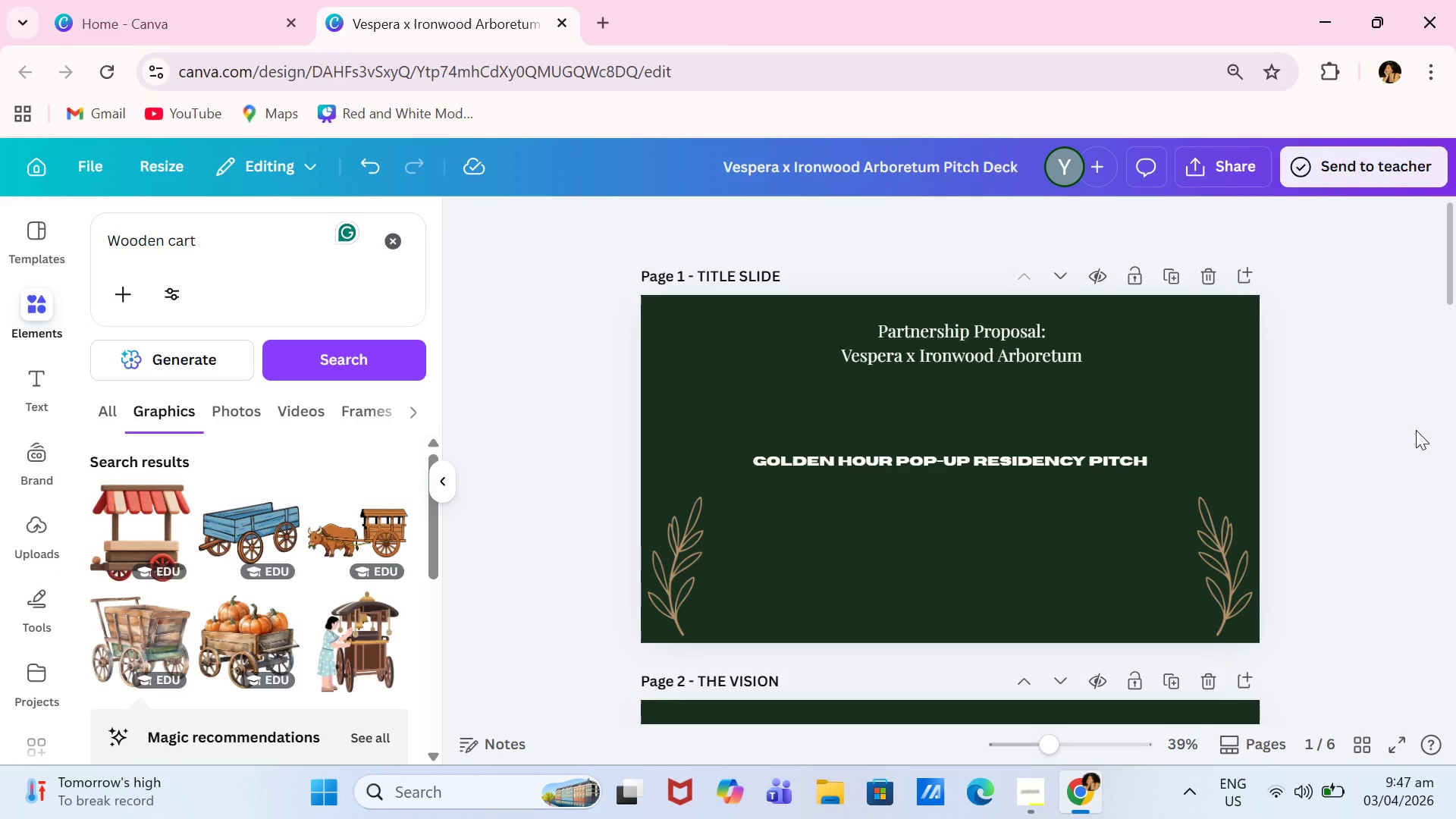 
wait(11.89)
 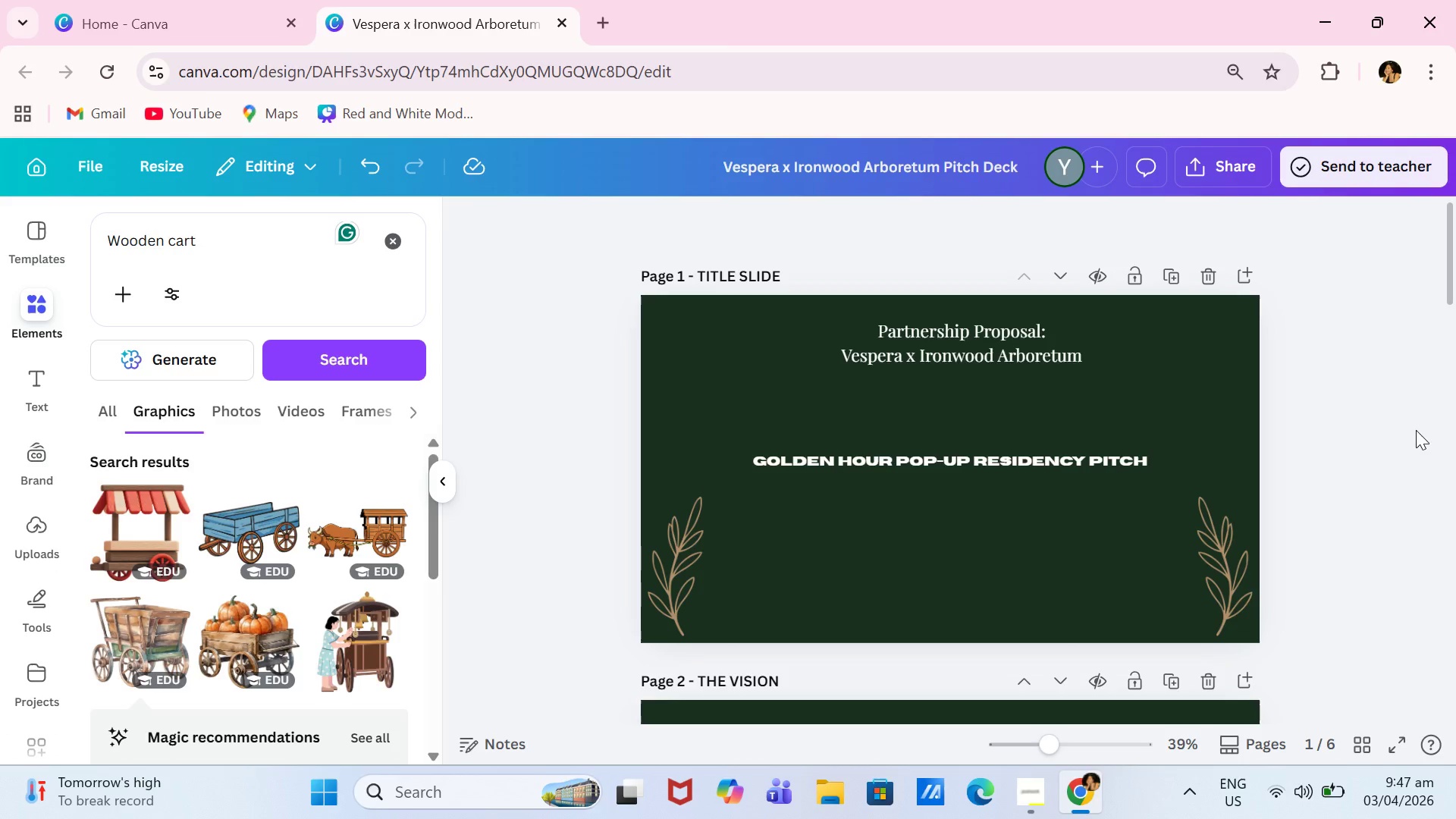 
left_click([30, 381])
 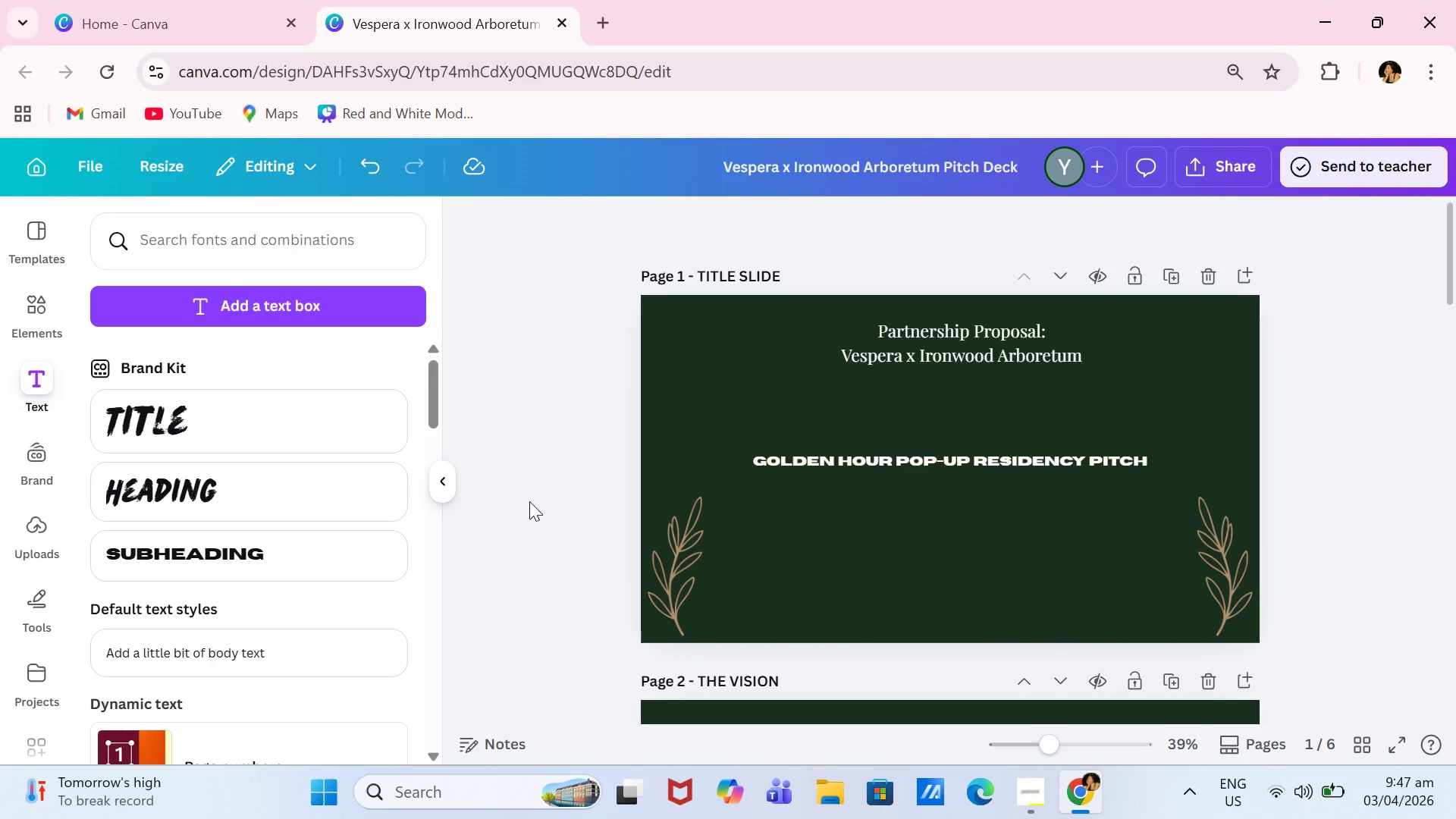 
wait(8.55)
 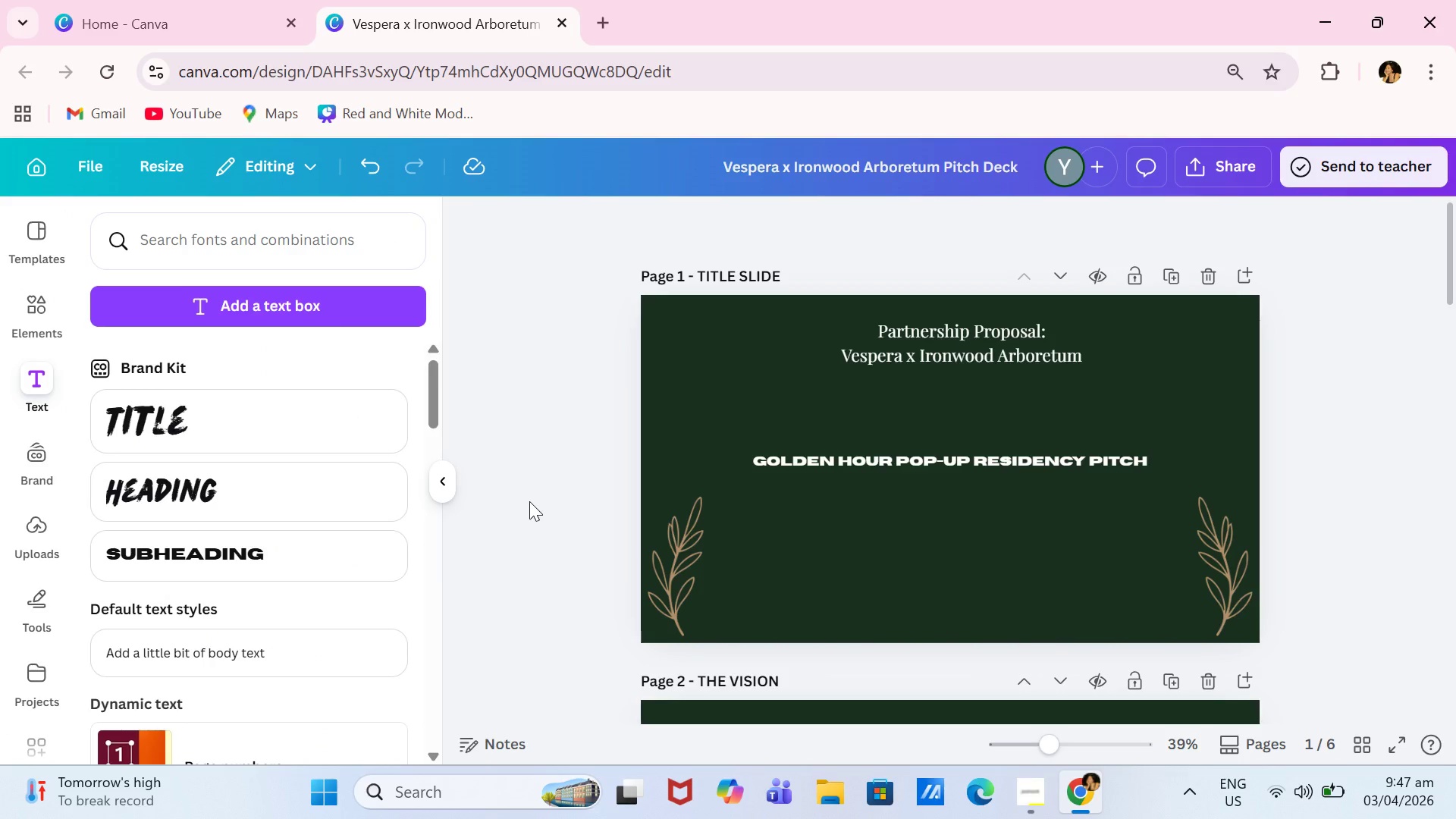 
left_click([36, 327])
 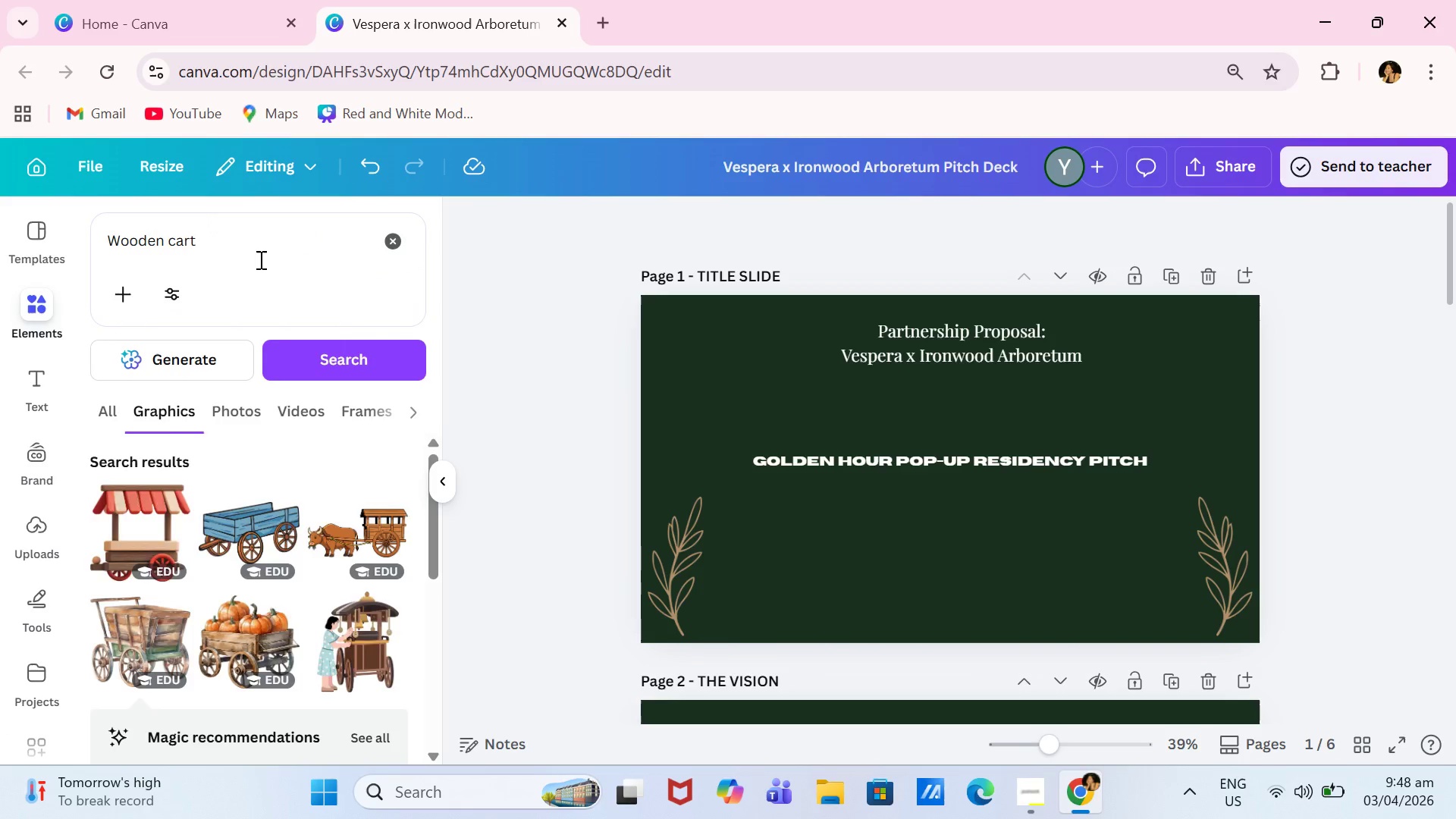 
left_click_drag(start_coordinate=[268, 259], to_coordinate=[42, 231])
 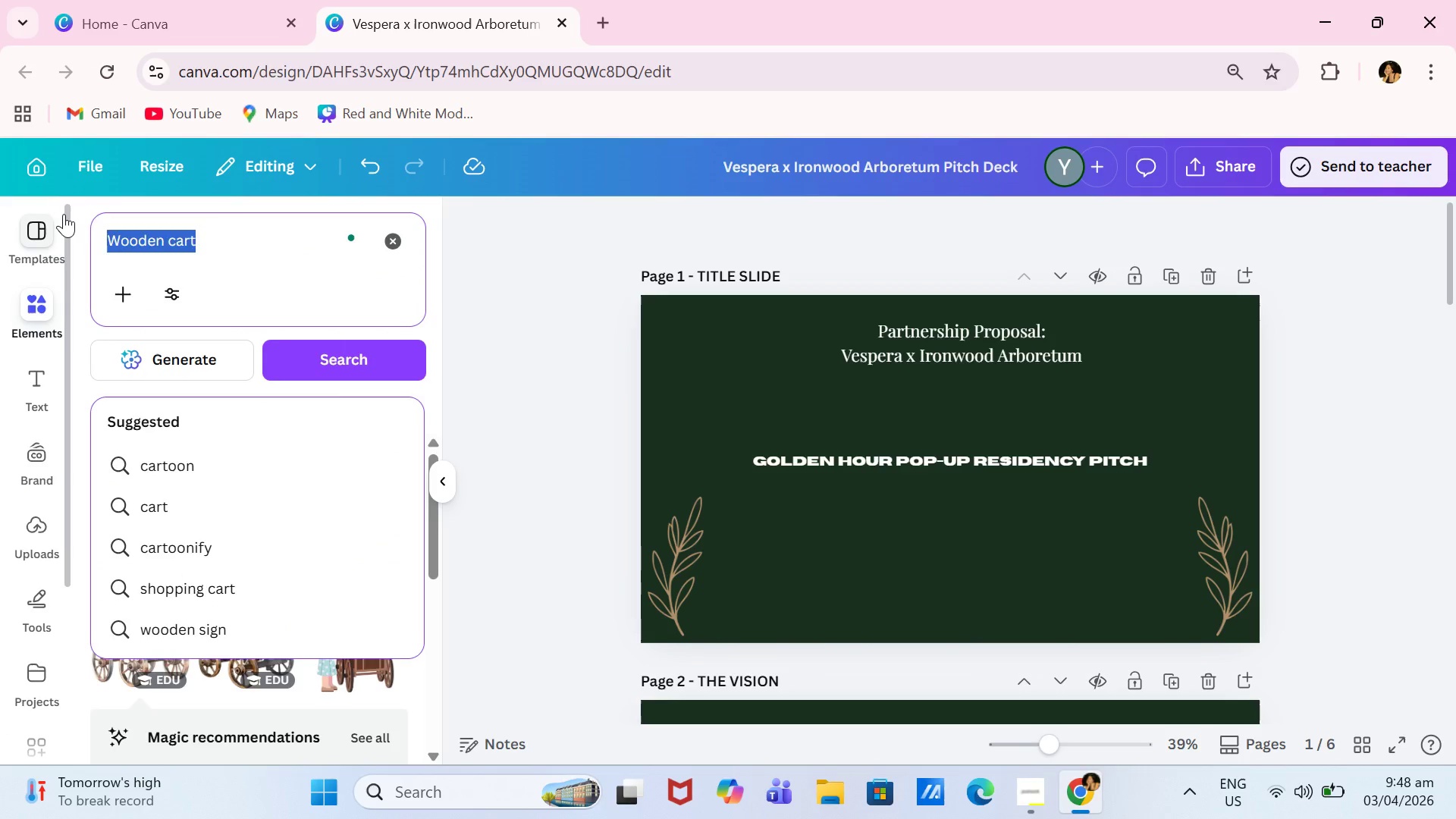 
type(golden hour)
 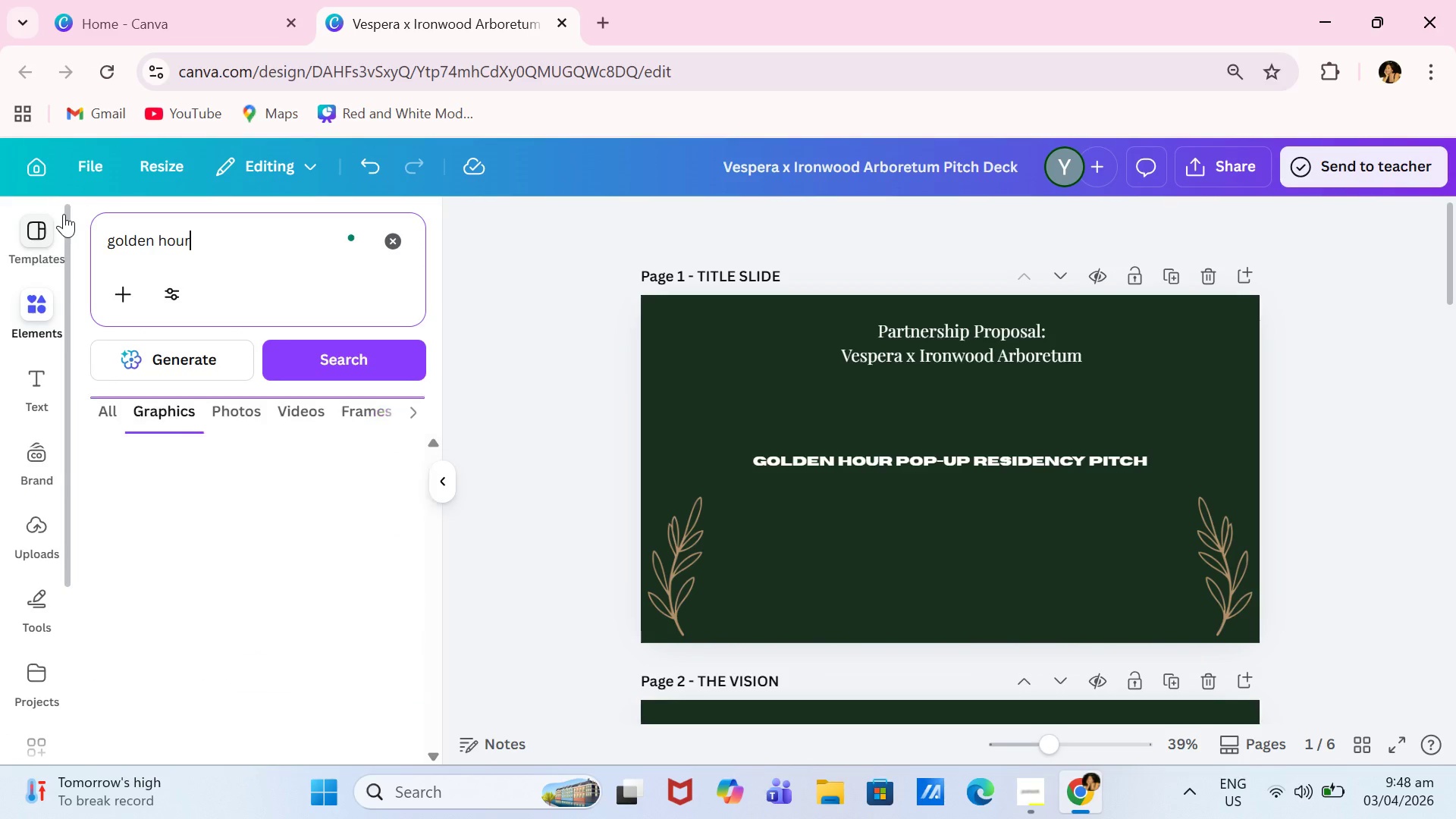 
key(Enter)
 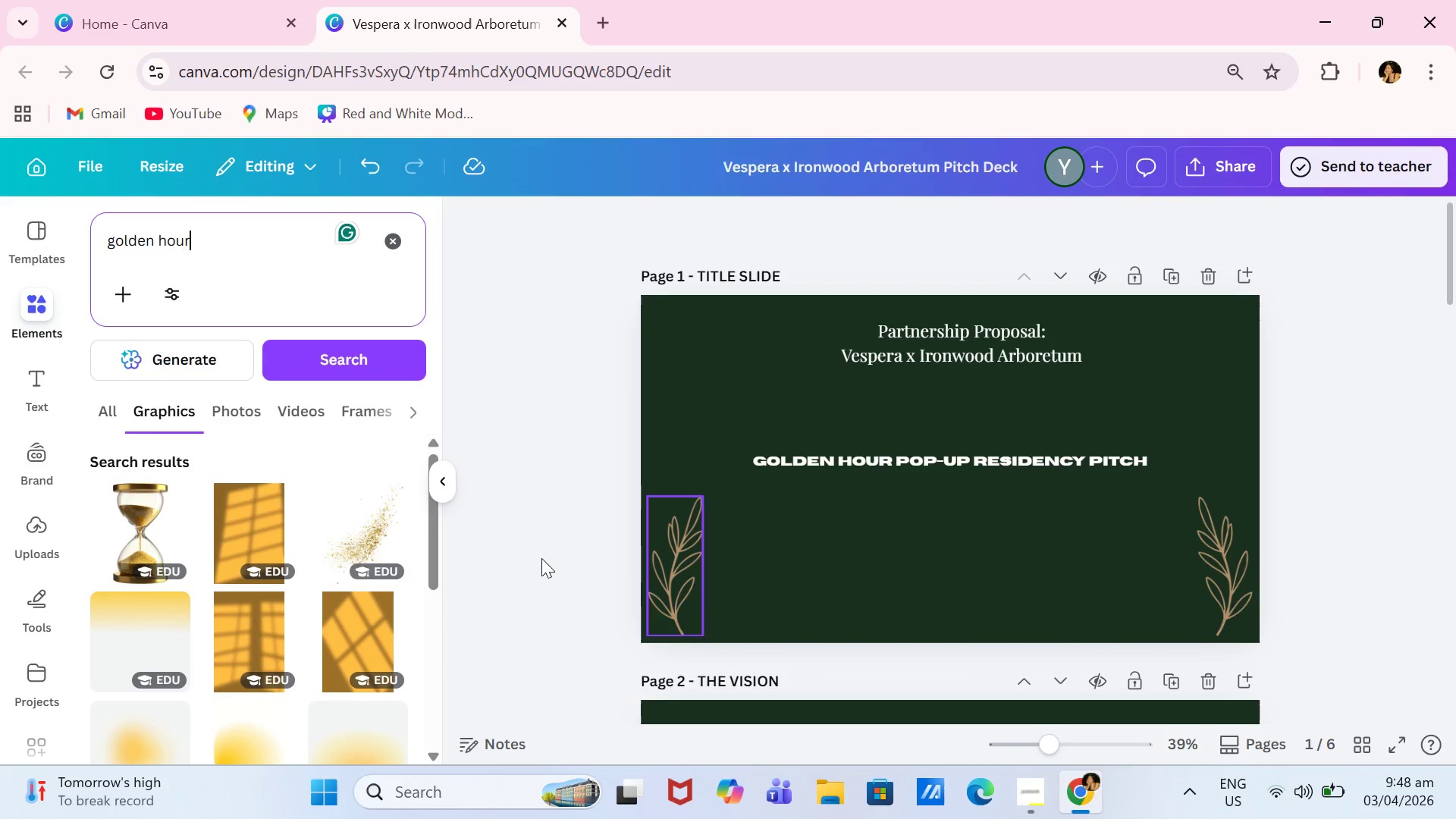 
scroll: coordinate [361, 529], scroll_direction: down, amount: 6.0
 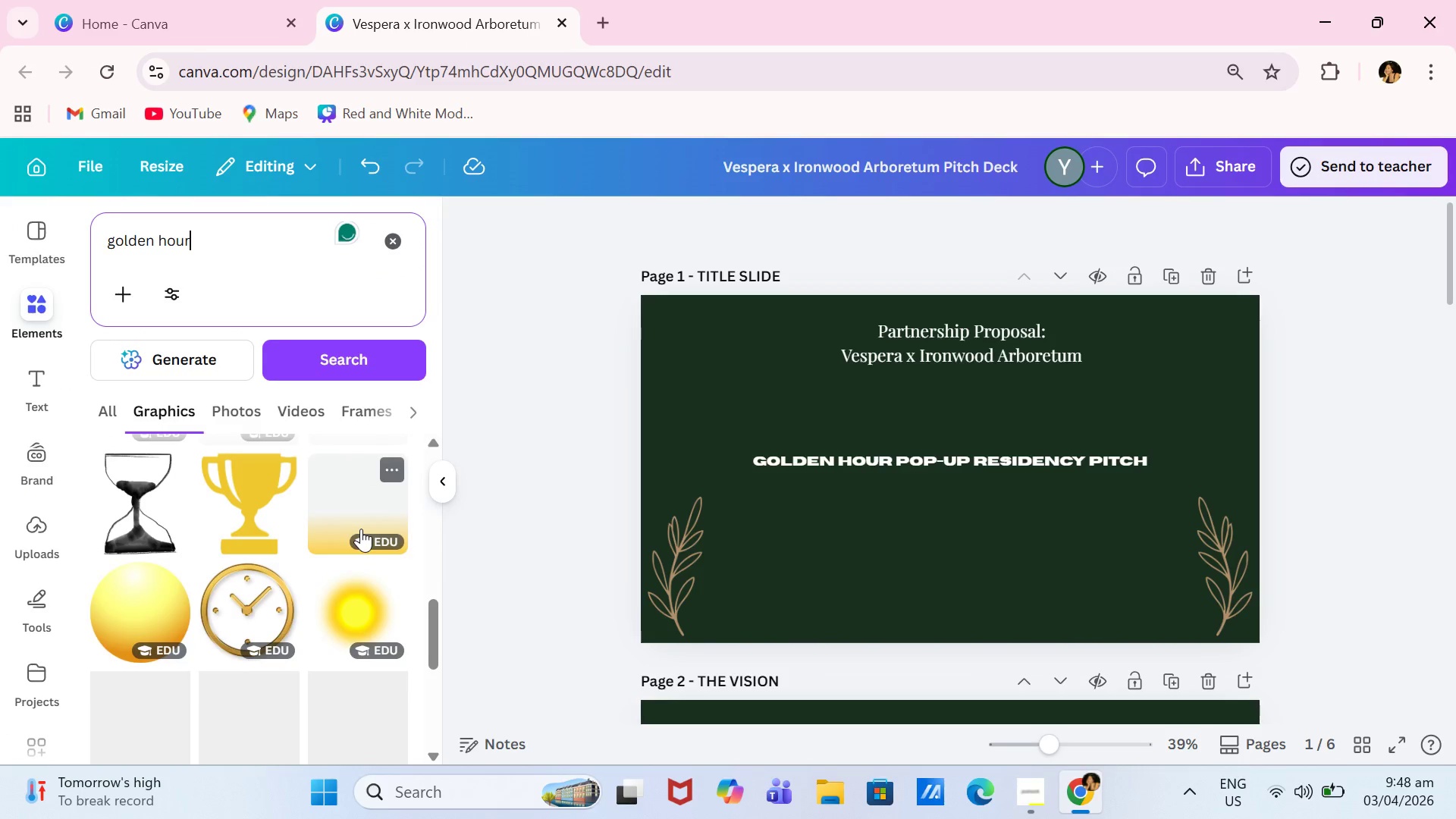 
scroll: coordinate [293, 570], scroll_direction: up, amount: 4.0
 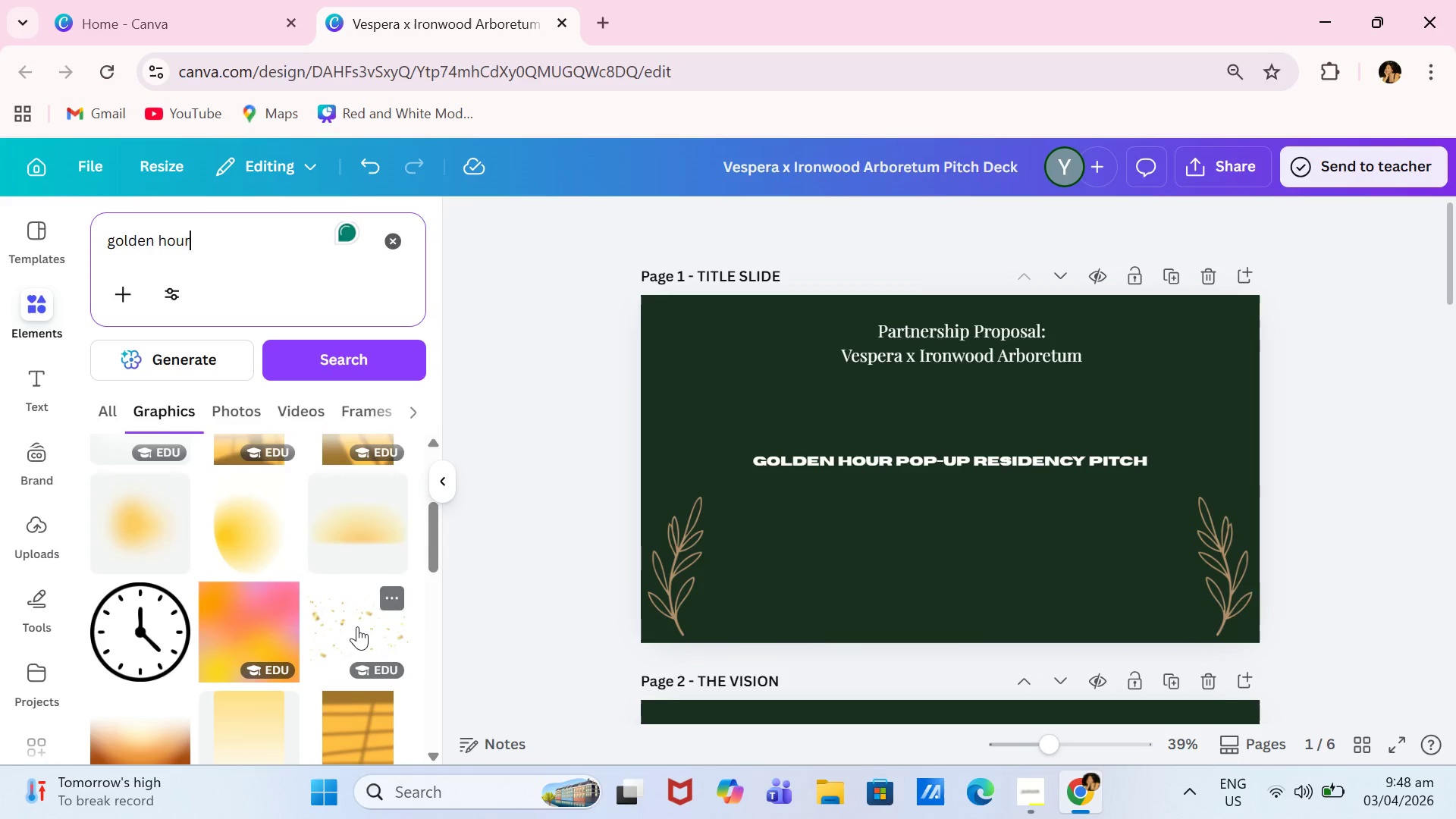 
left_click([357, 626])
 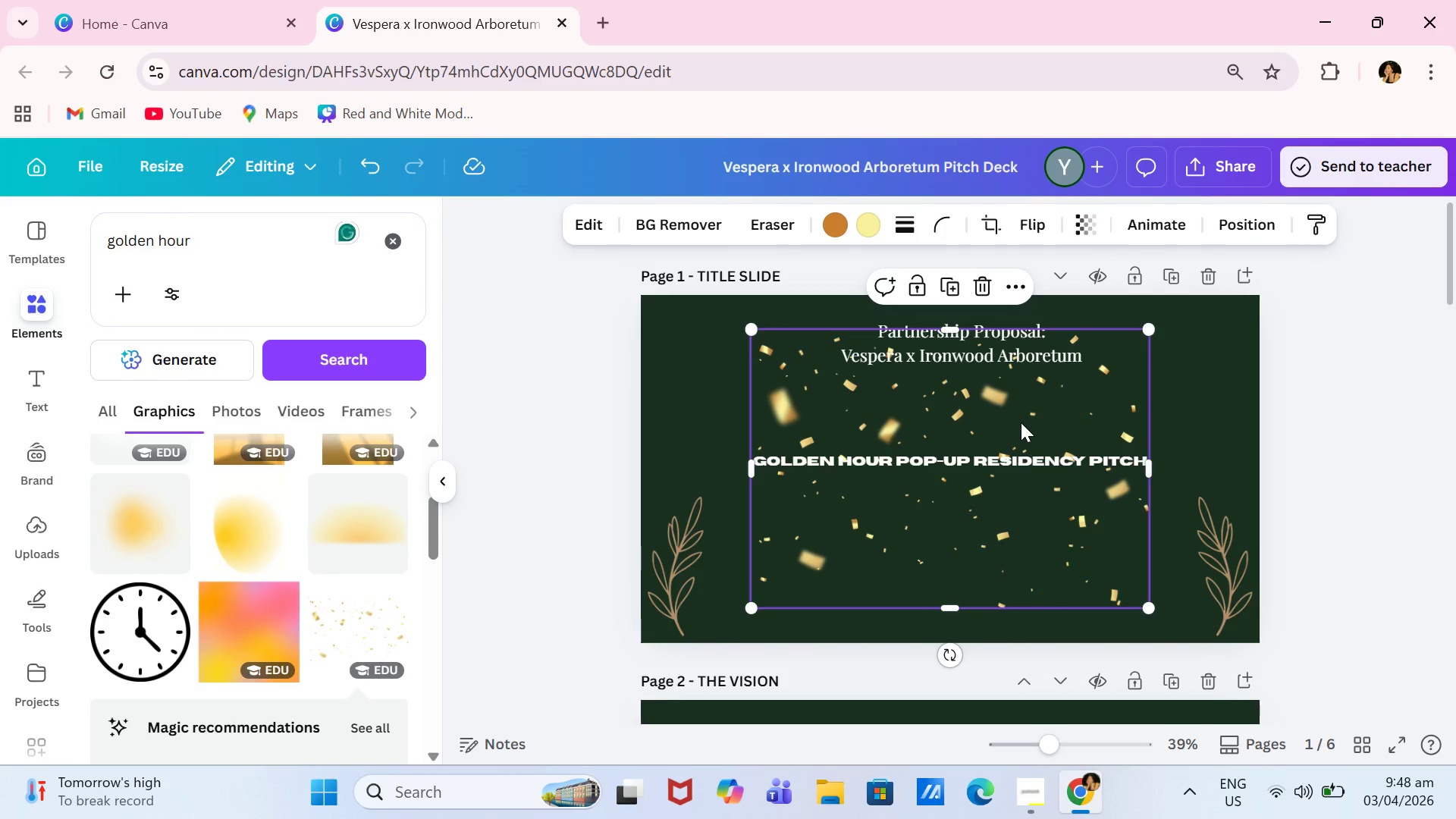 
key(Backspace)
 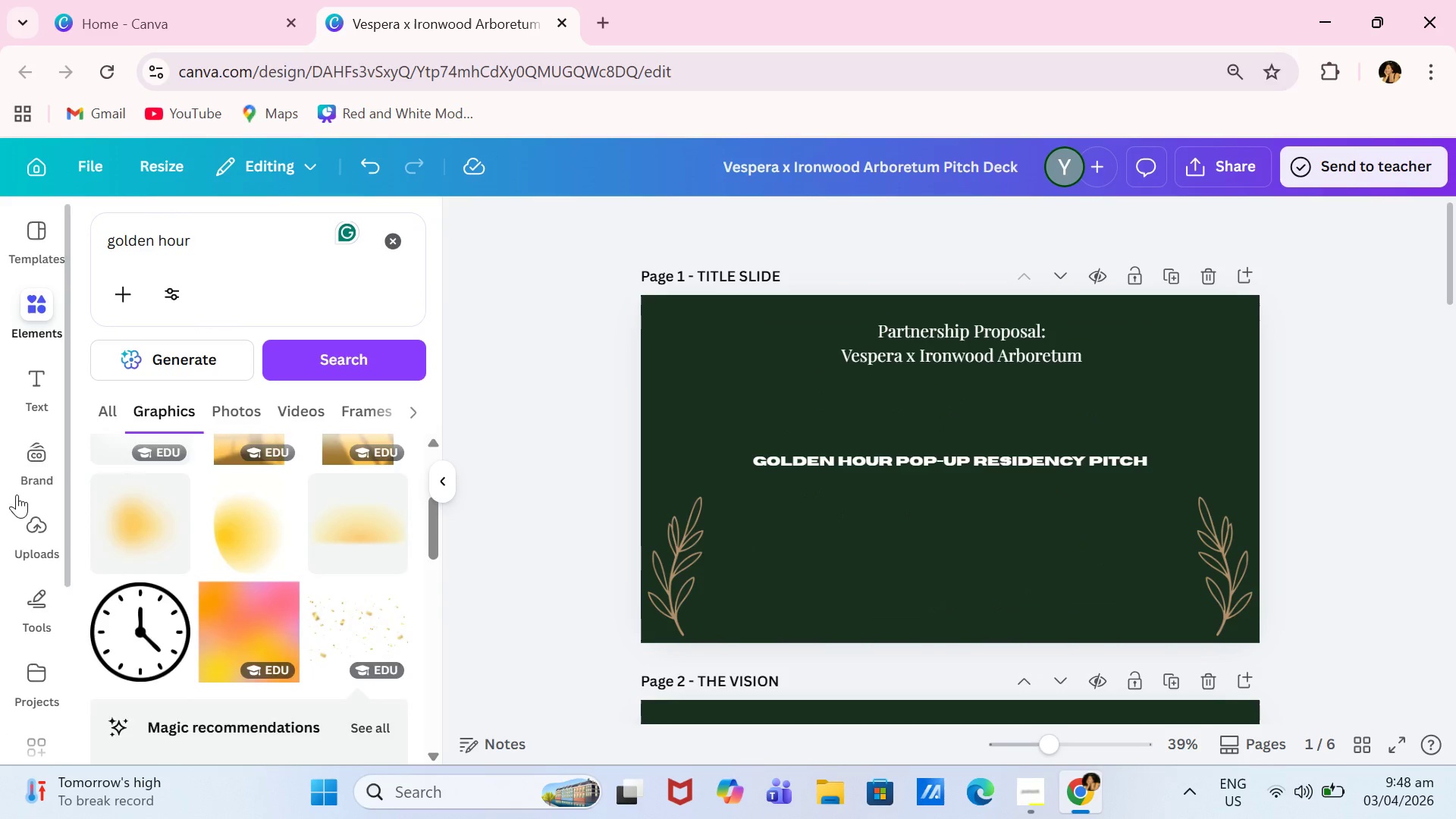 
scroll: coordinate [286, 566], scroll_direction: up, amount: 6.0
 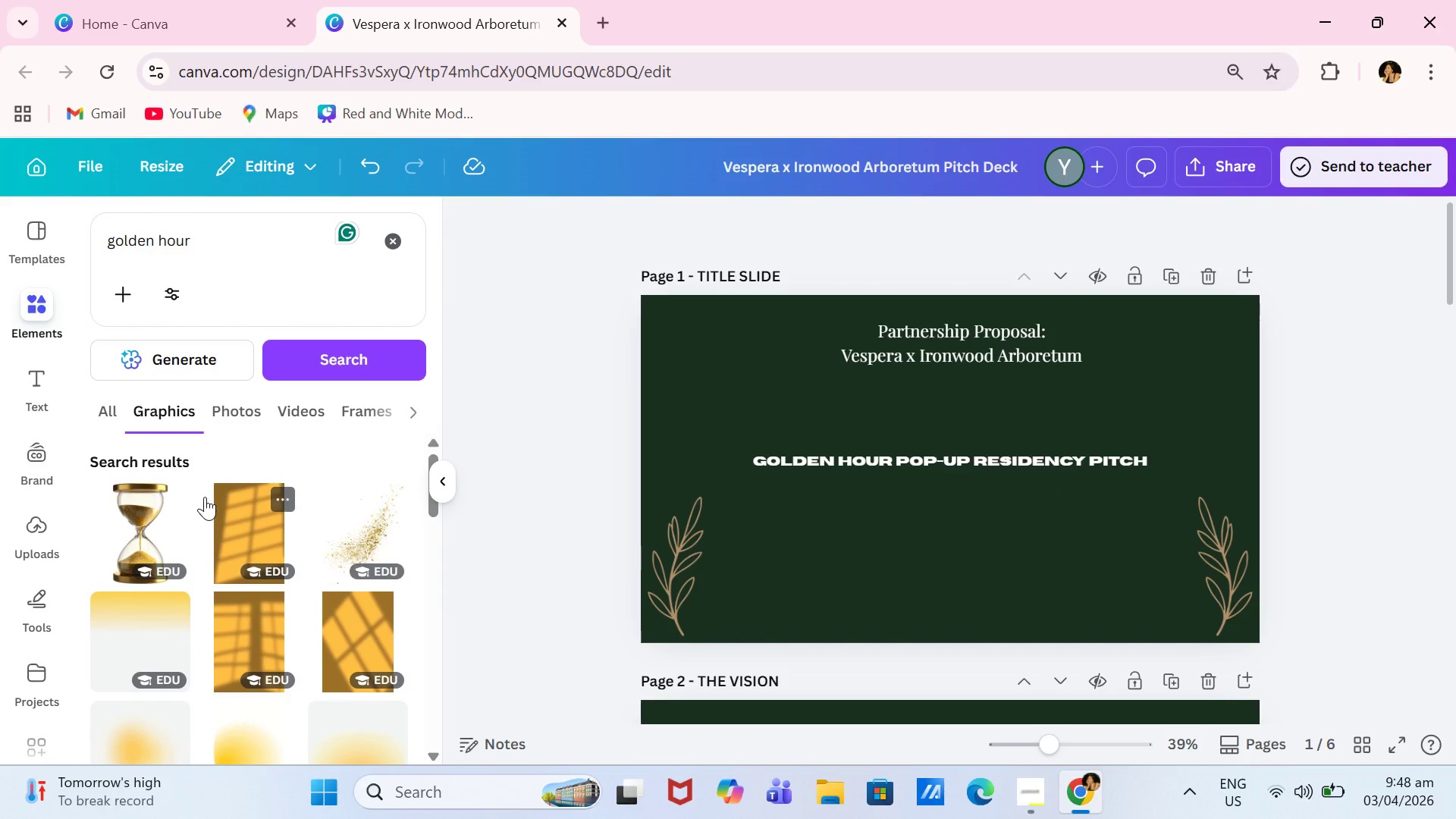 
wait(8.24)
 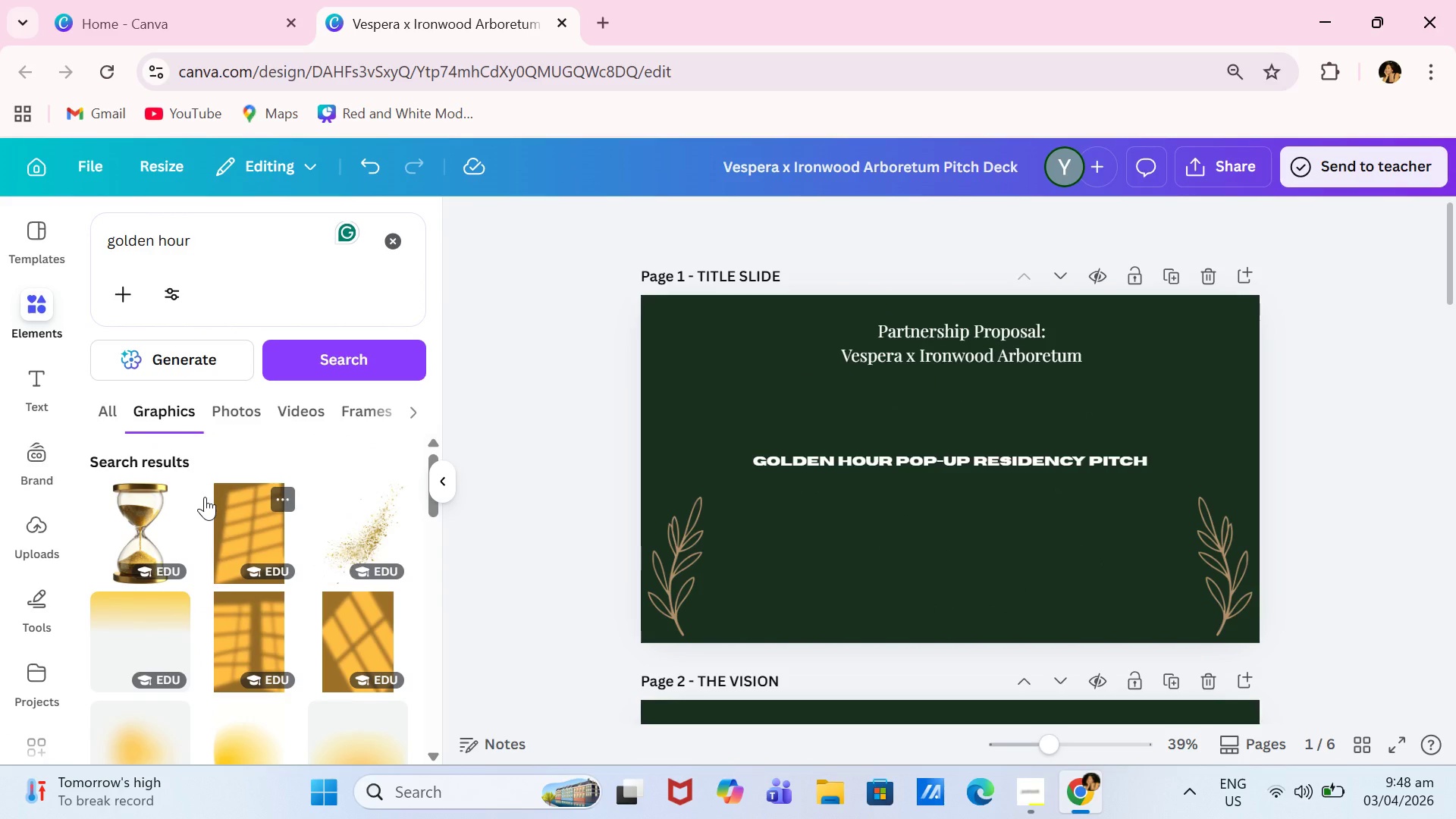 
left_click_drag(start_coordinate=[287, 251], to_coordinate=[278, 253])
 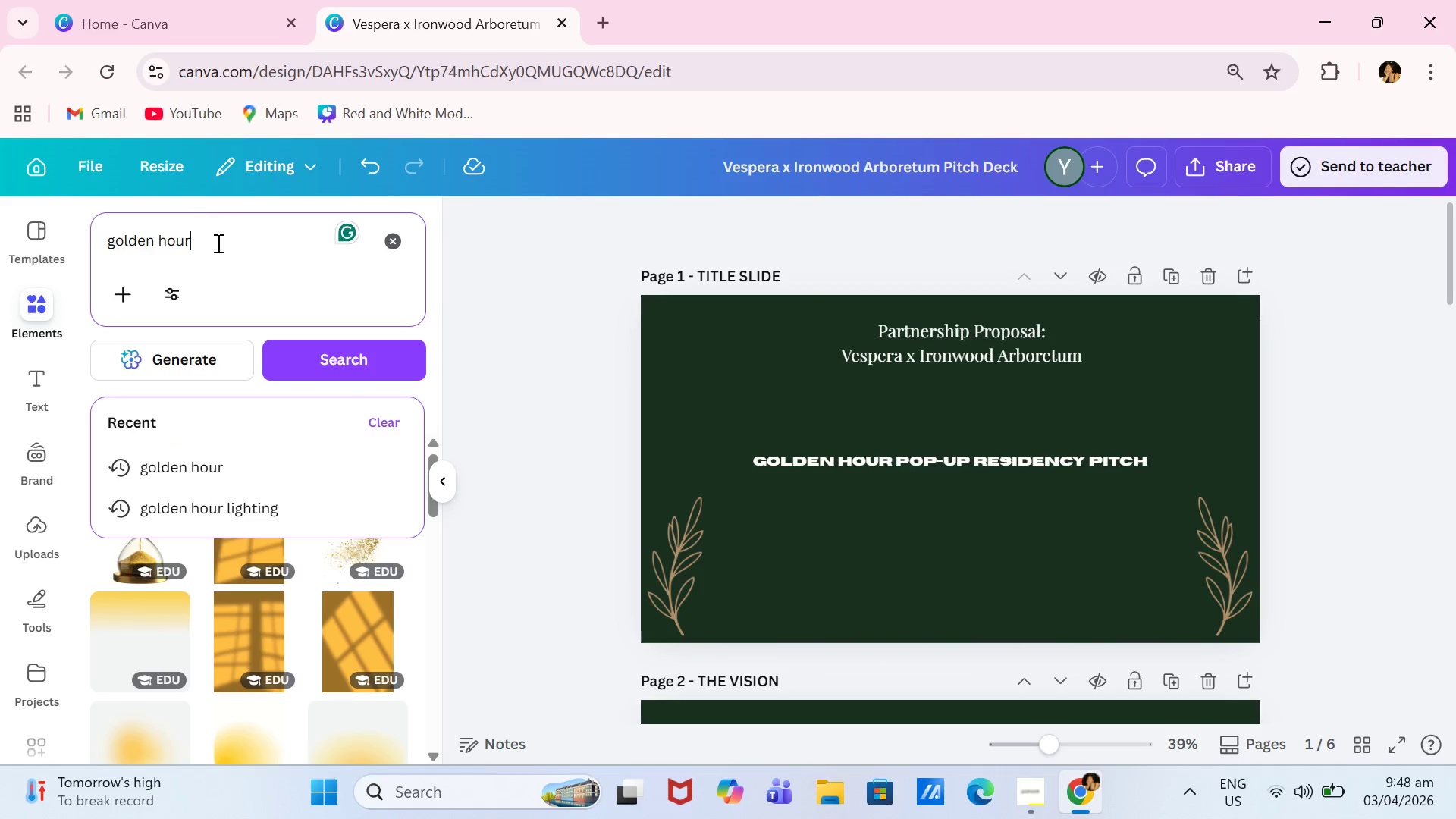 
left_click_drag(start_coordinate=[215, 243], to_coordinate=[28, 231])
 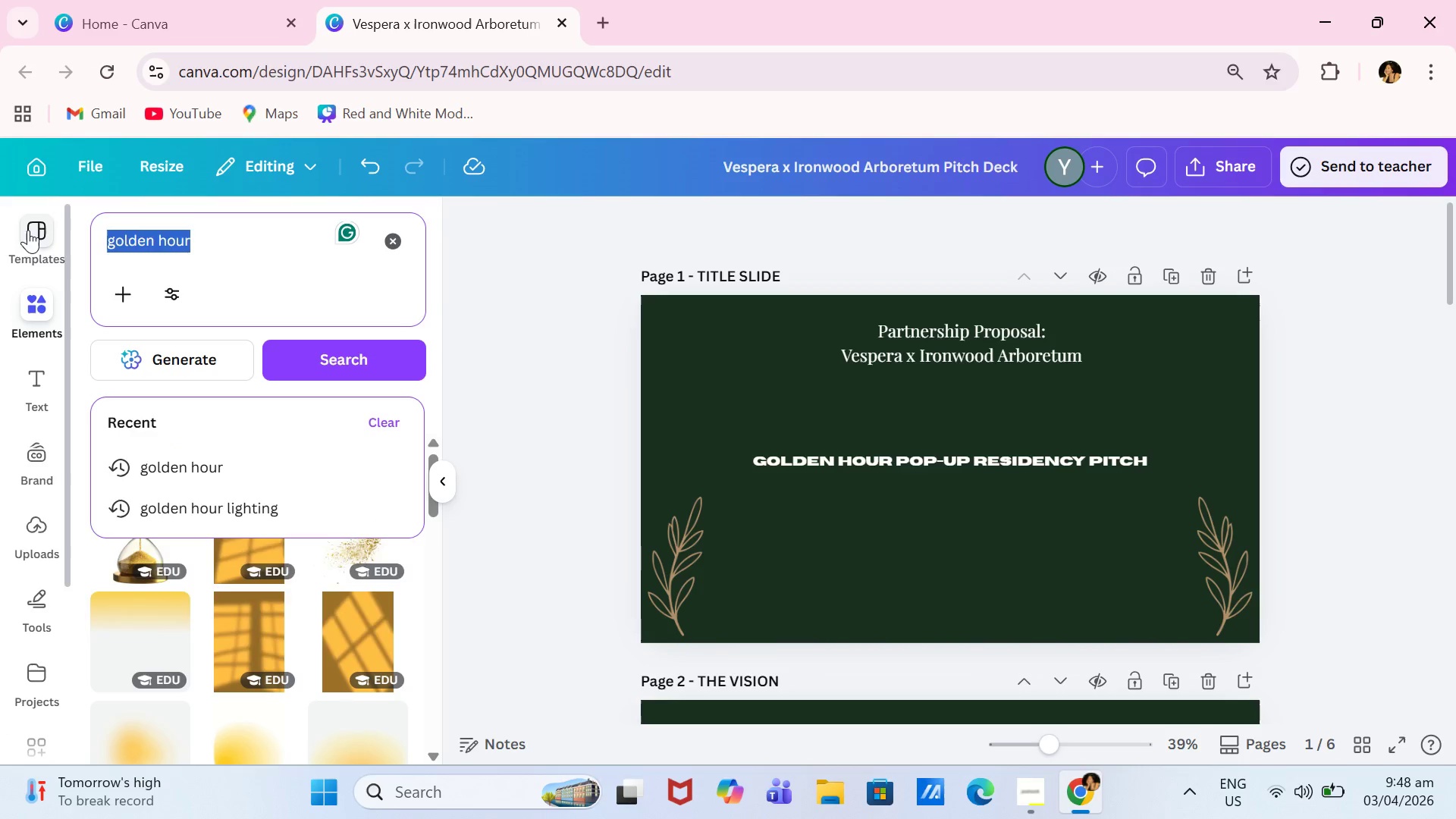 
type(elegan )
key(Backspace)
type(t flassware )
key(Backspace)
key(Backspace)
key(Backspace)
type(glassware couple)
 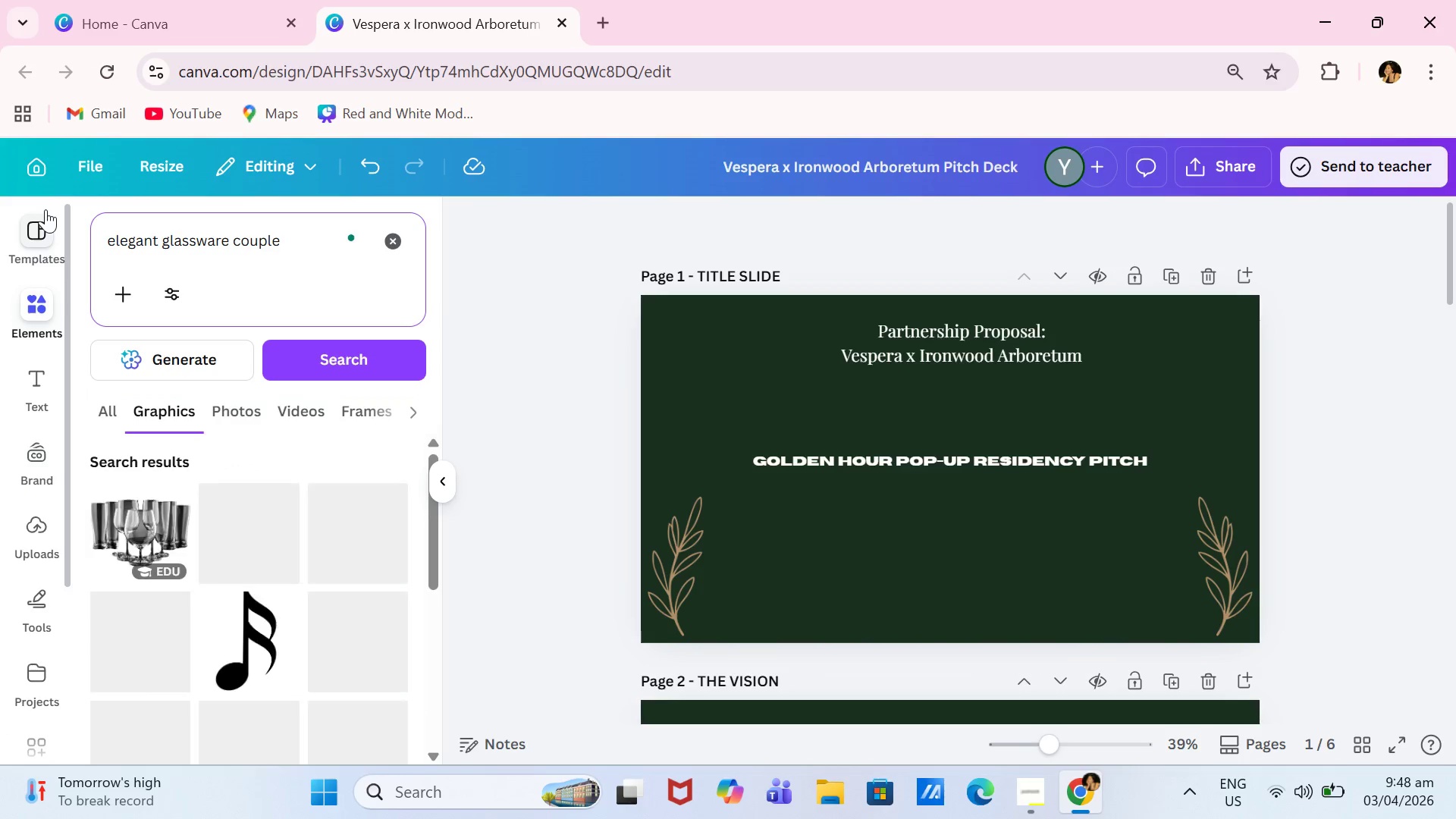 
key(Enter)
 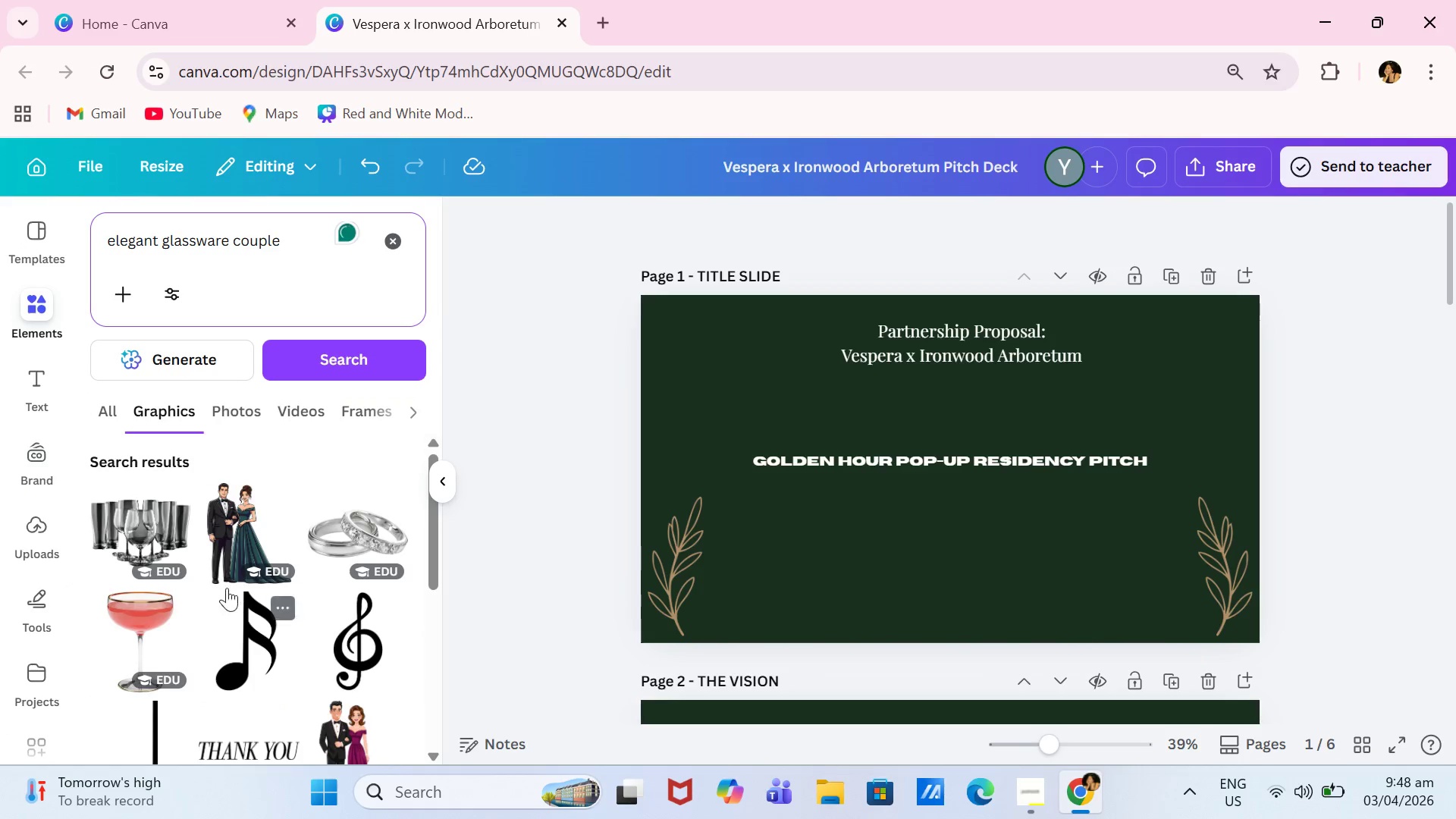 
left_click([160, 545])
 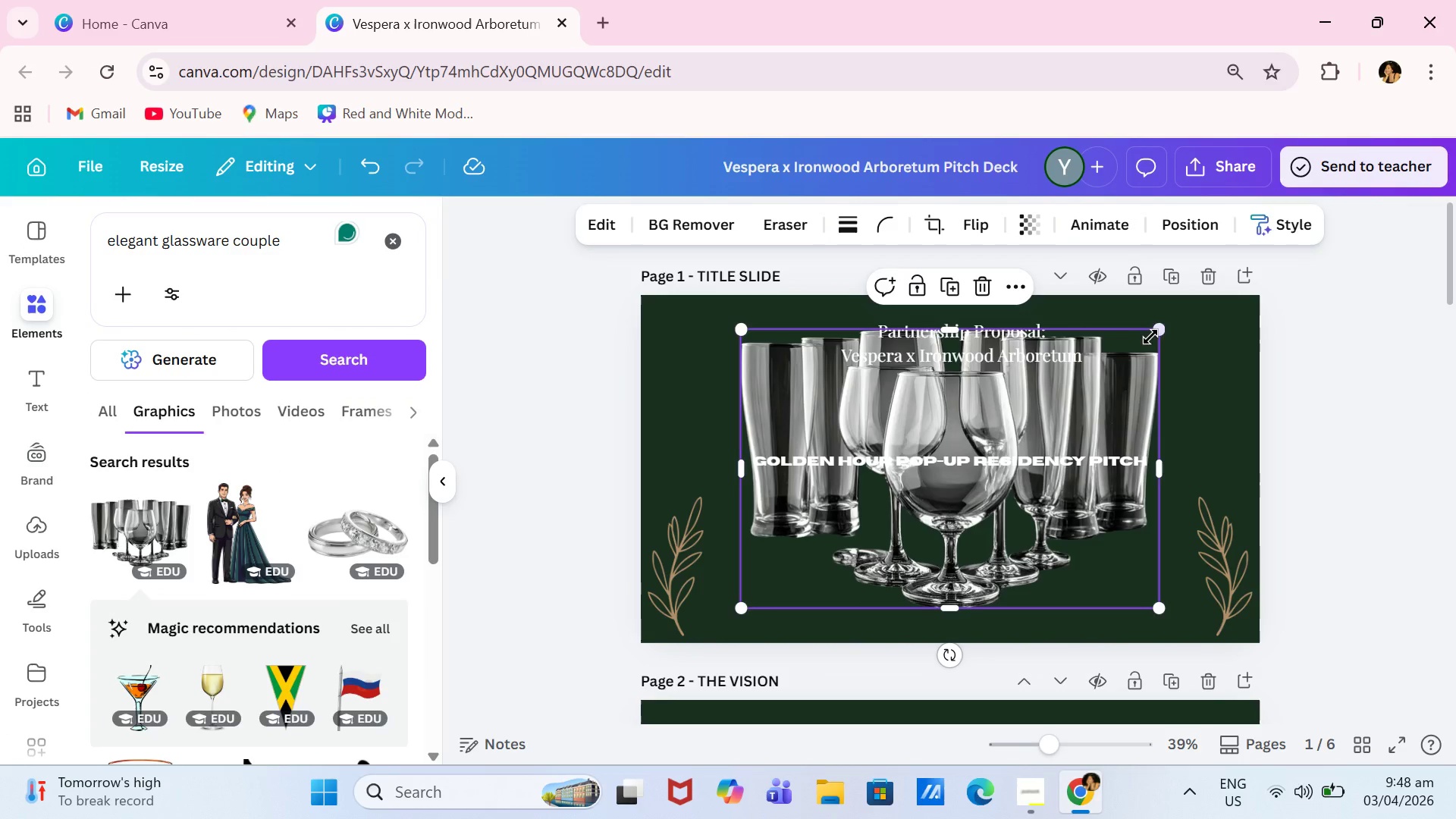 
left_click_drag(start_coordinate=[1155, 331], to_coordinate=[896, 450])
 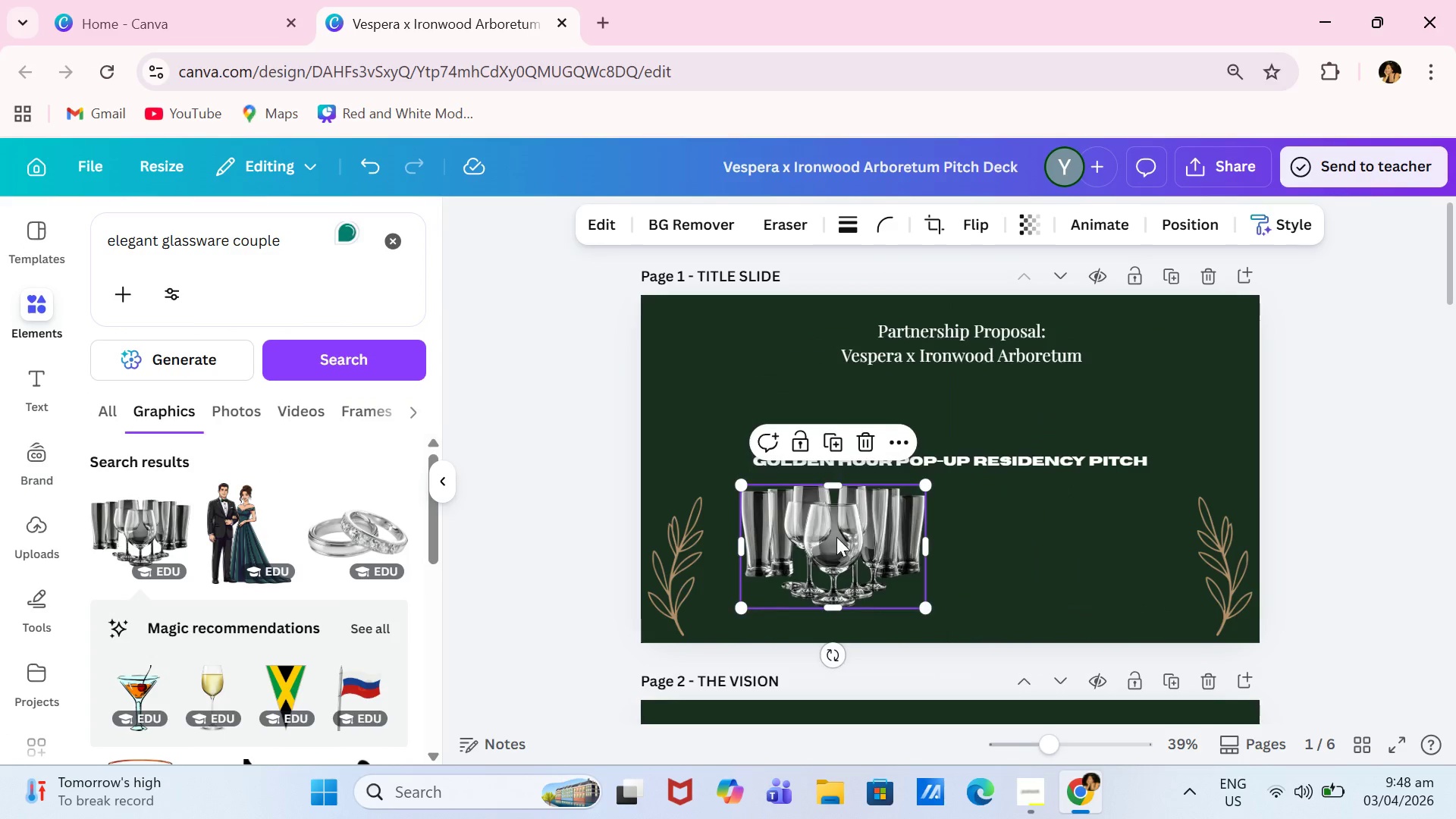 
left_click_drag(start_coordinate=[841, 557], to_coordinate=[883, 580])
 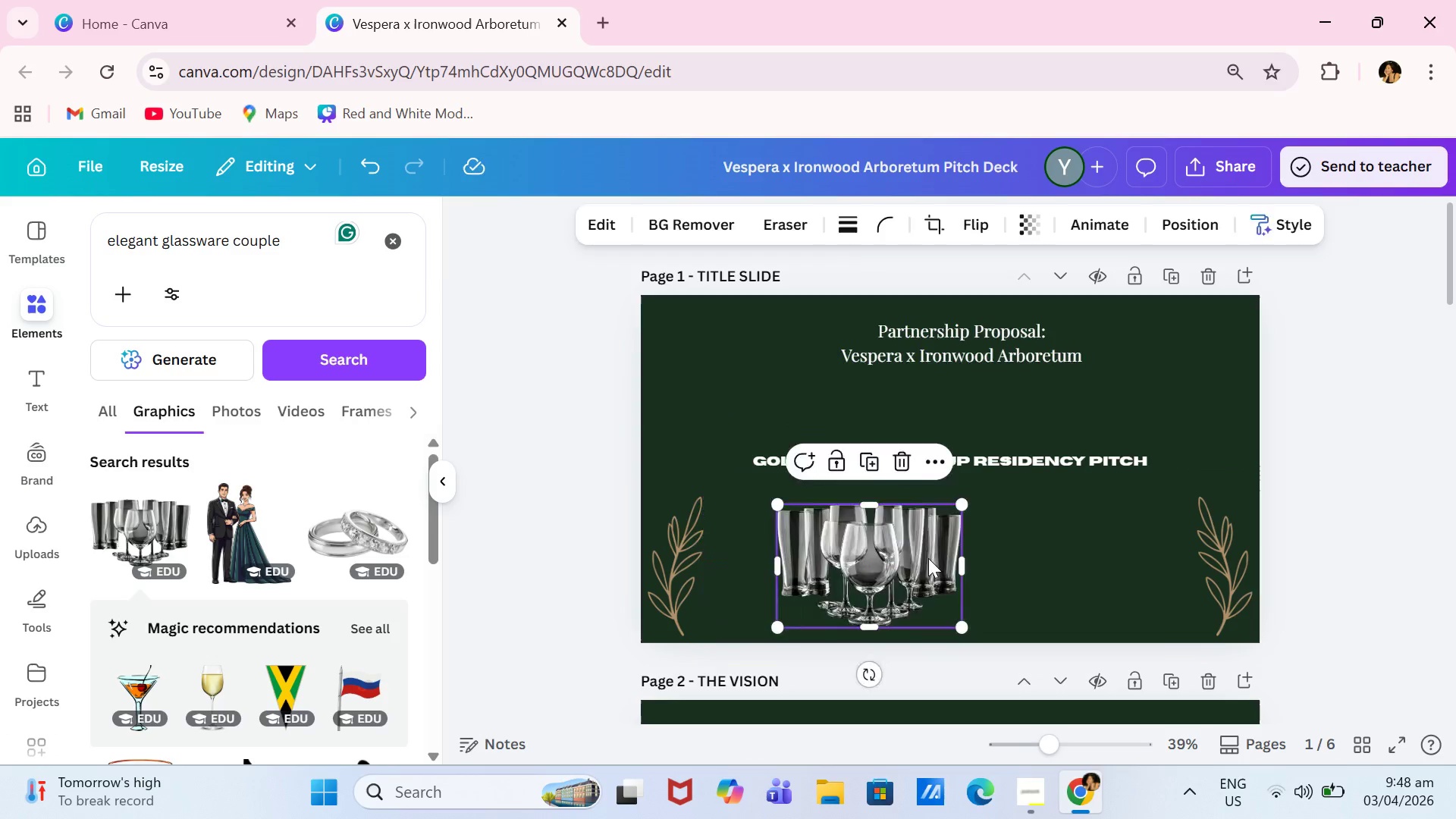 
key(Backspace)
 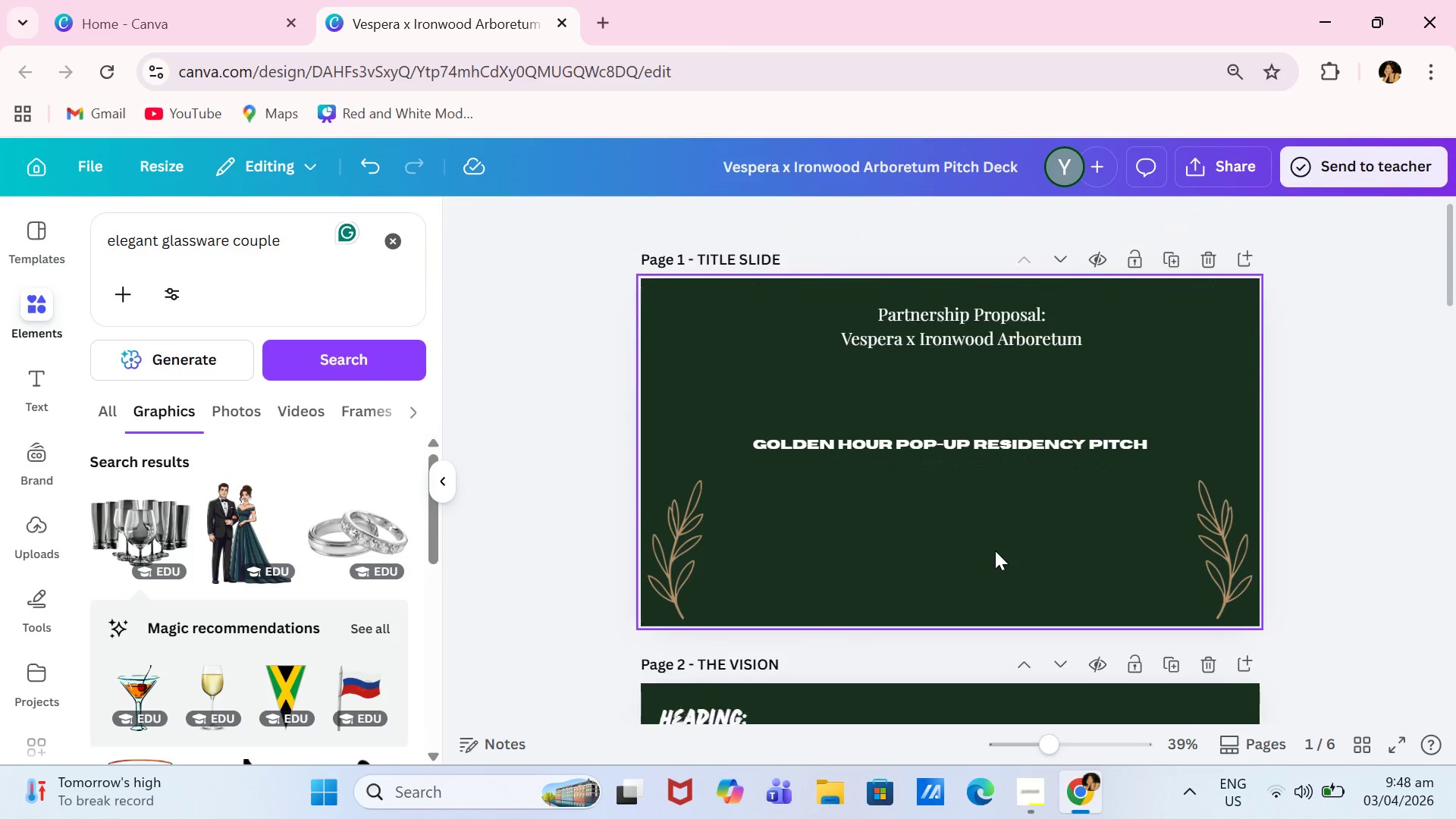 
scroll: coordinate [949, 533], scroll_direction: down, amount: 4.0
 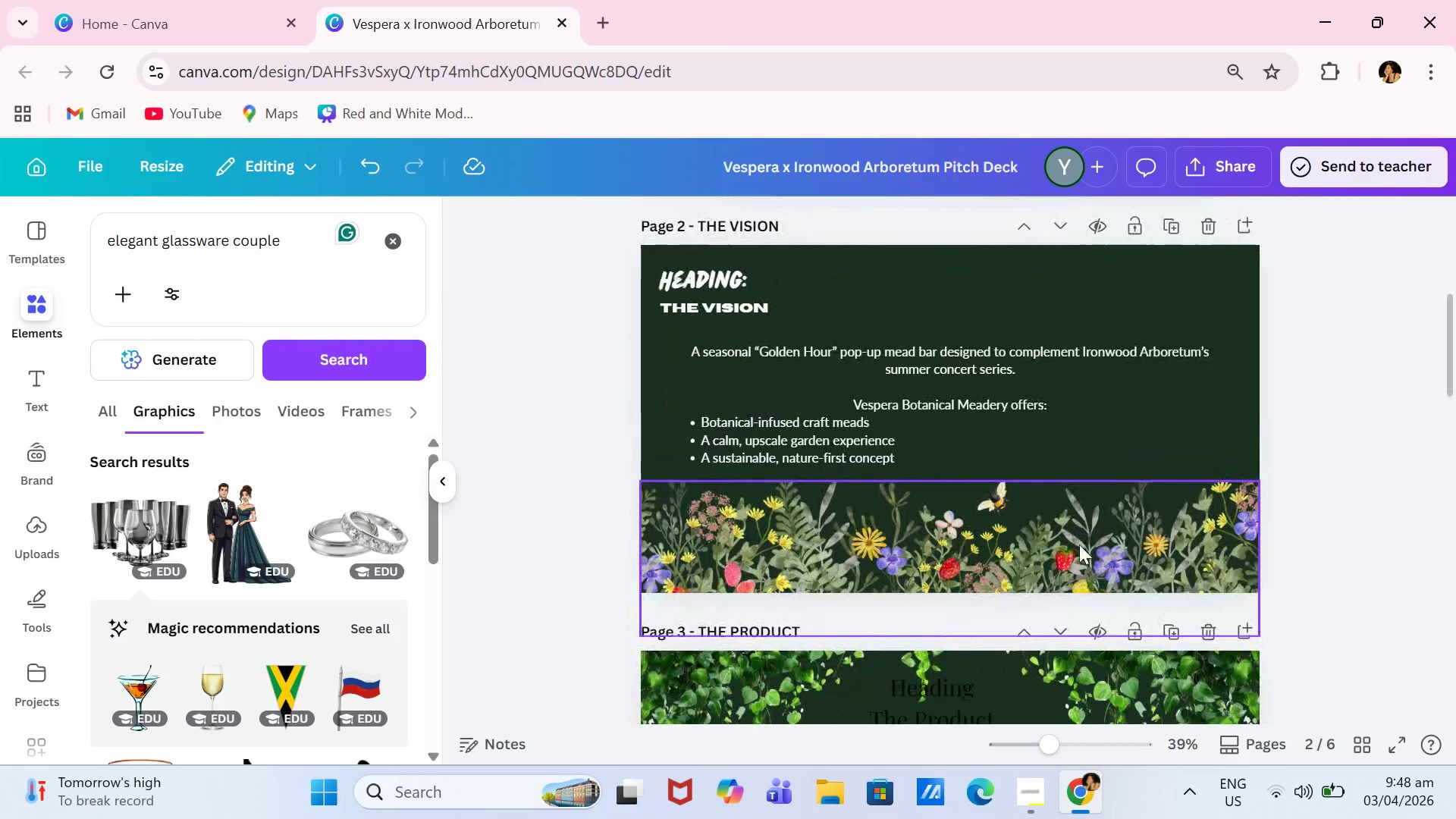 
left_click([1079, 544])
 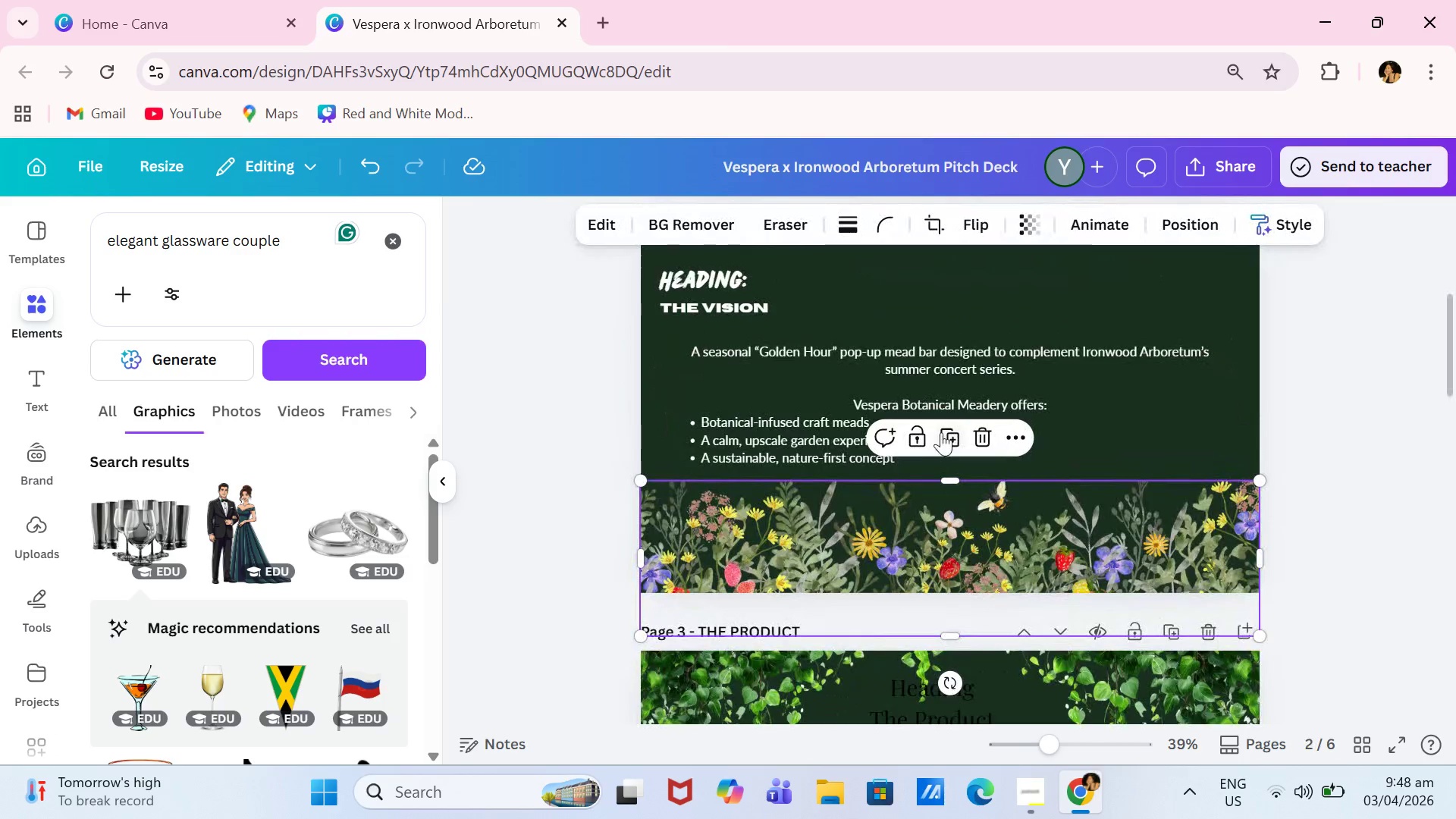 
left_click([944, 432])
 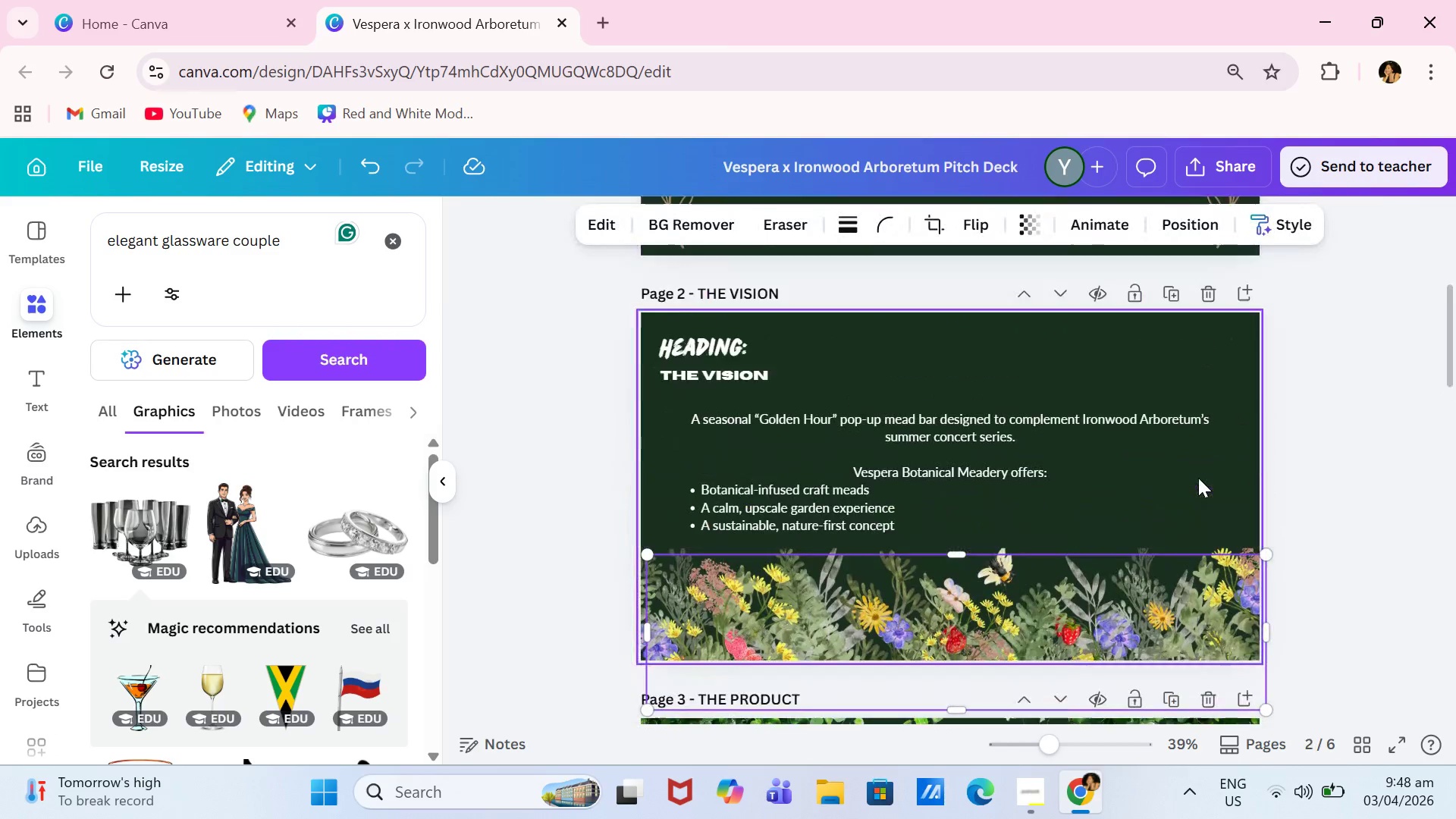 
scroll: coordinate [1198, 478], scroll_direction: up, amount: 2.0
 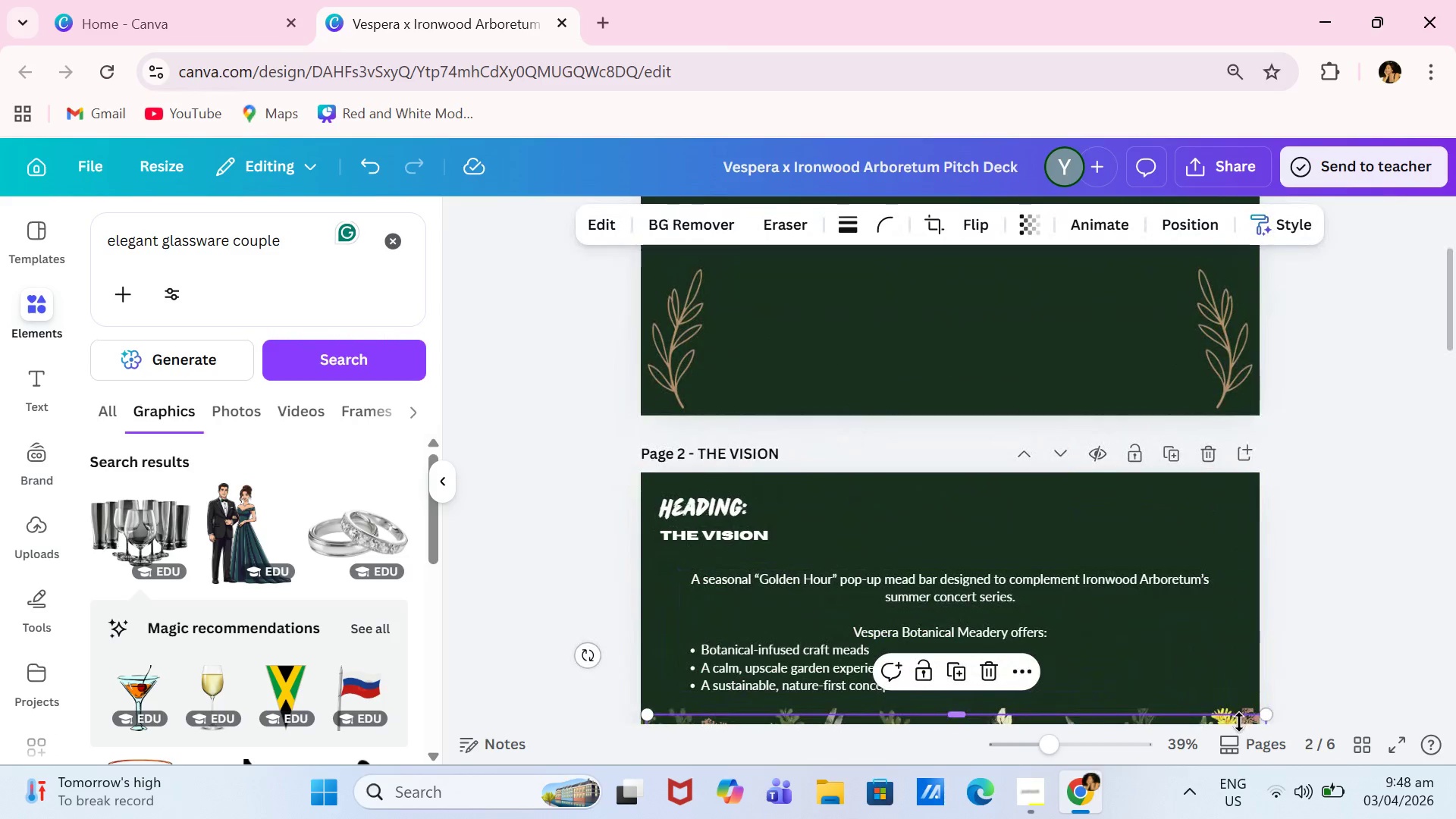 
scroll: coordinate [1207, 621], scroll_direction: down, amount: 1.0
 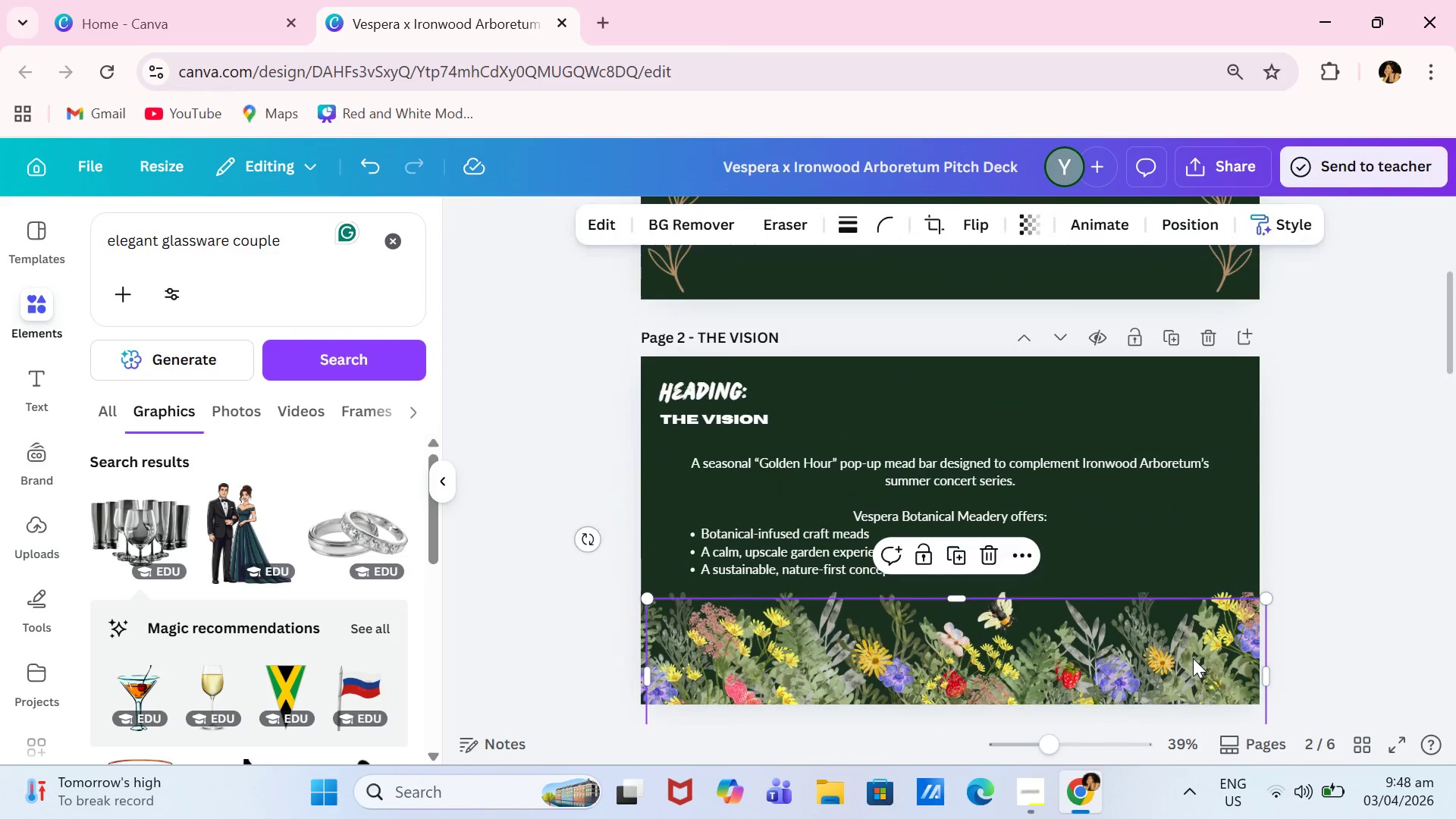 
key(Backspace)
 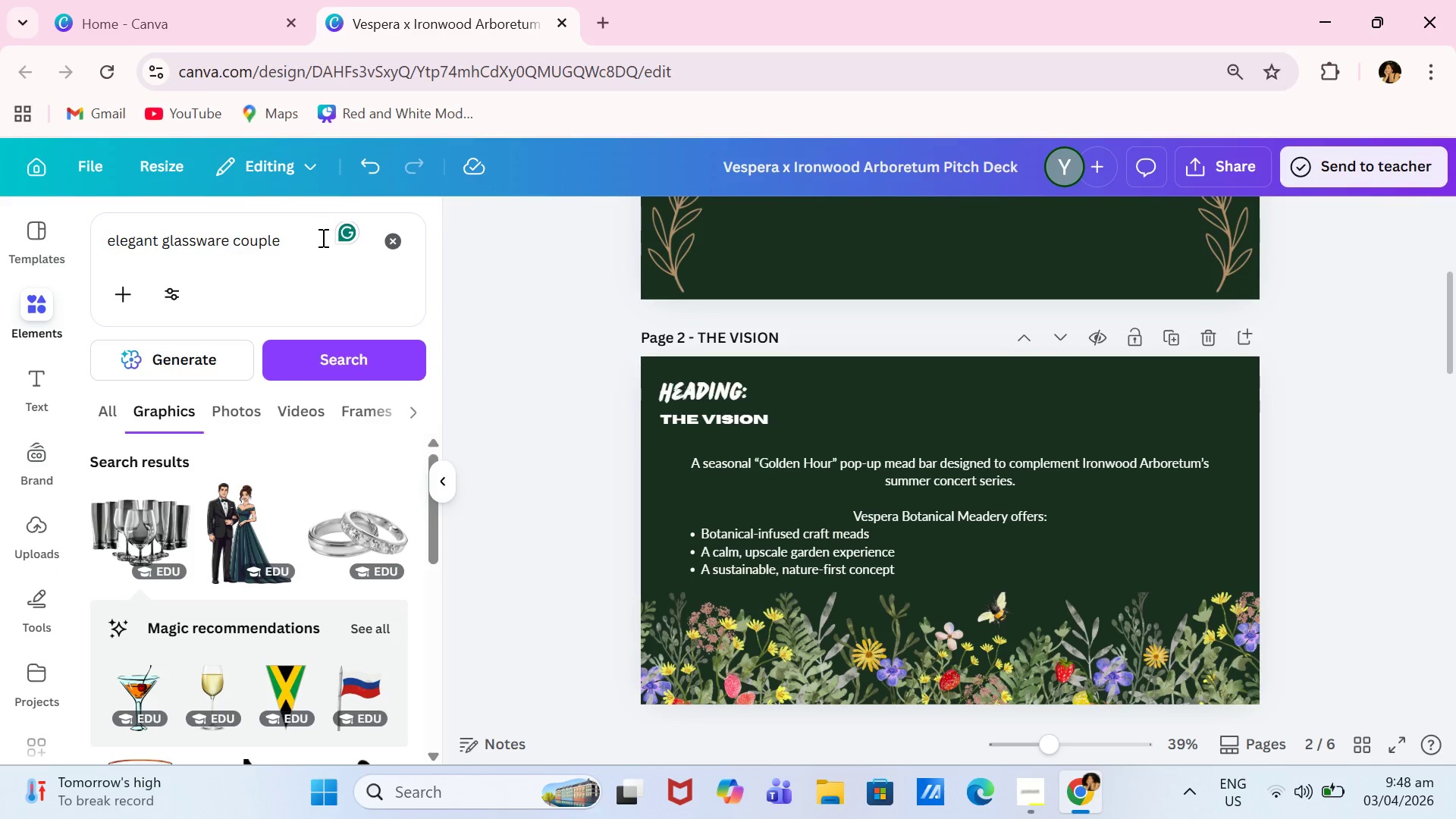 
left_click_drag(start_coordinate=[311, 243], to_coordinate=[59, 242])
 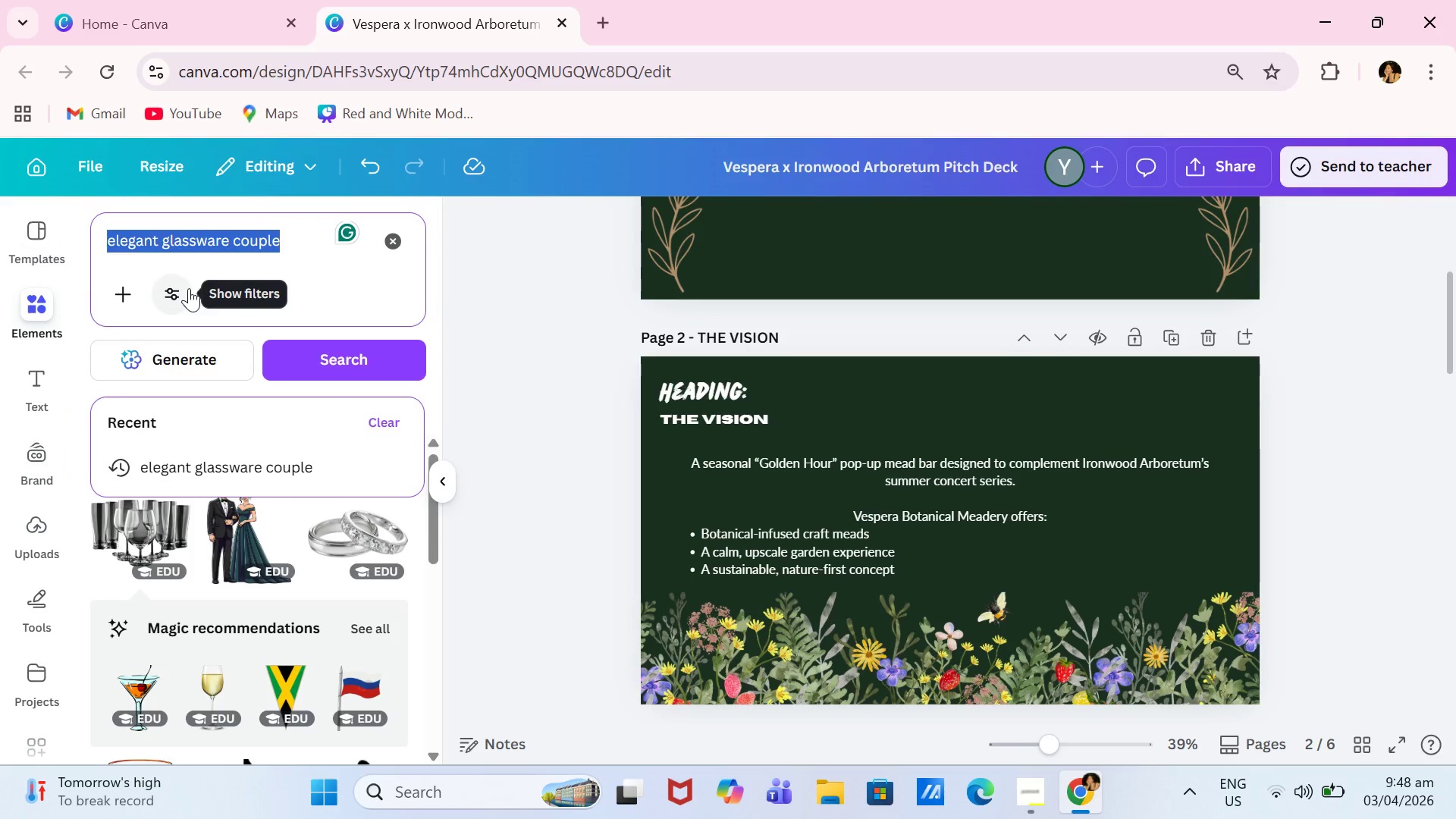 
type(lush botanical garden)
 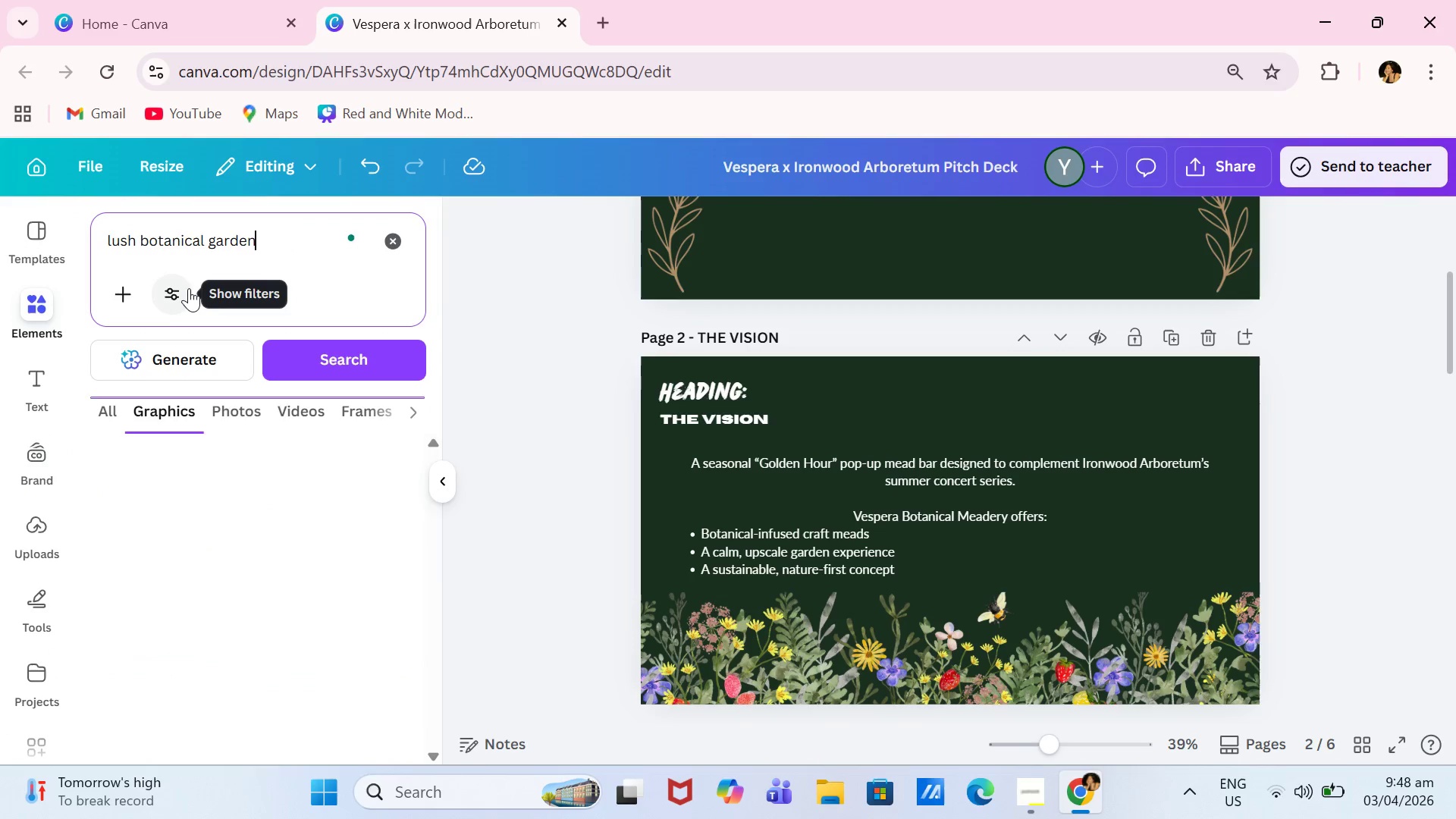 
key(Enter)
 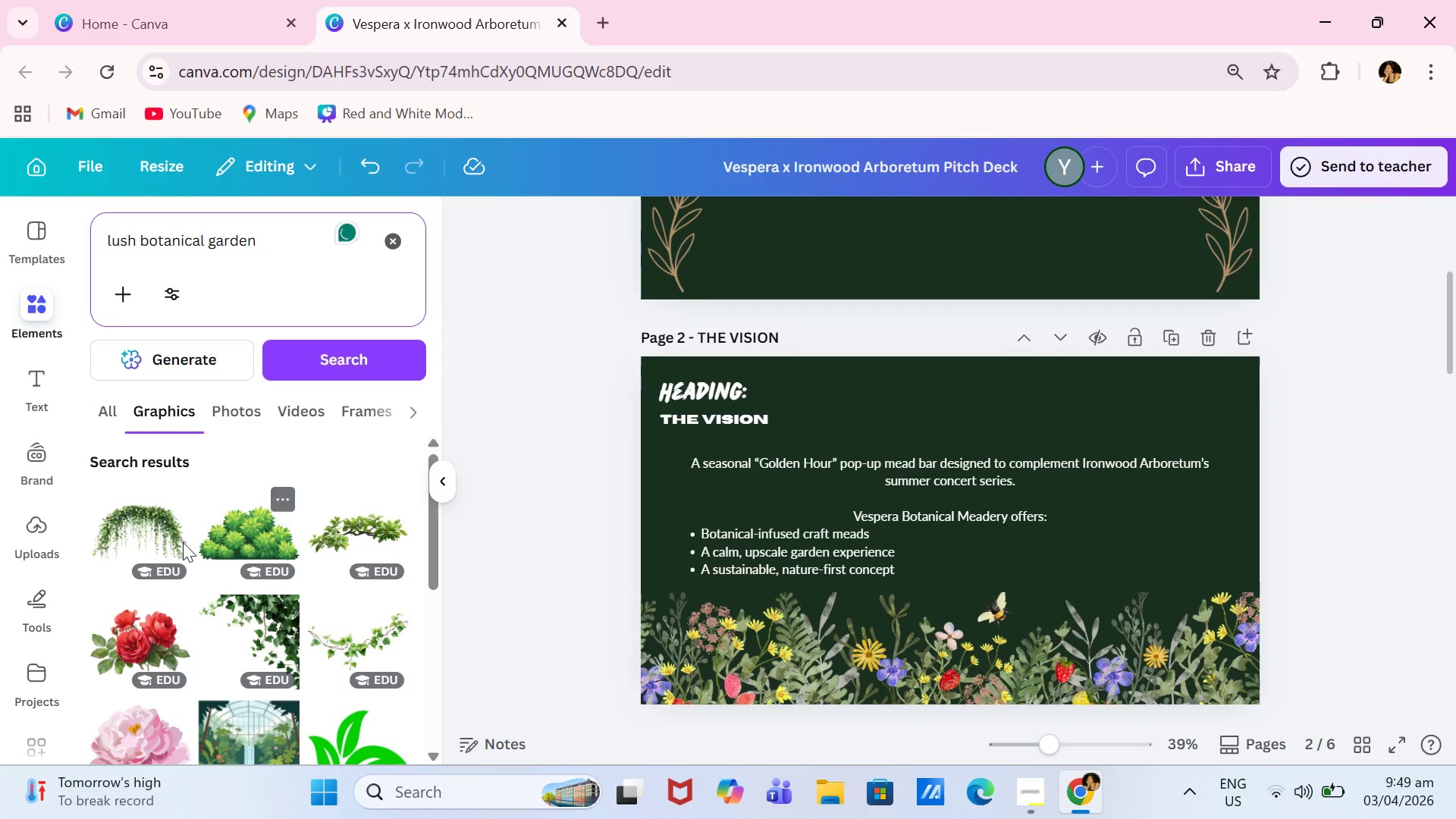 
scroll: coordinate [293, 612], scroll_direction: down, amount: 3.0
 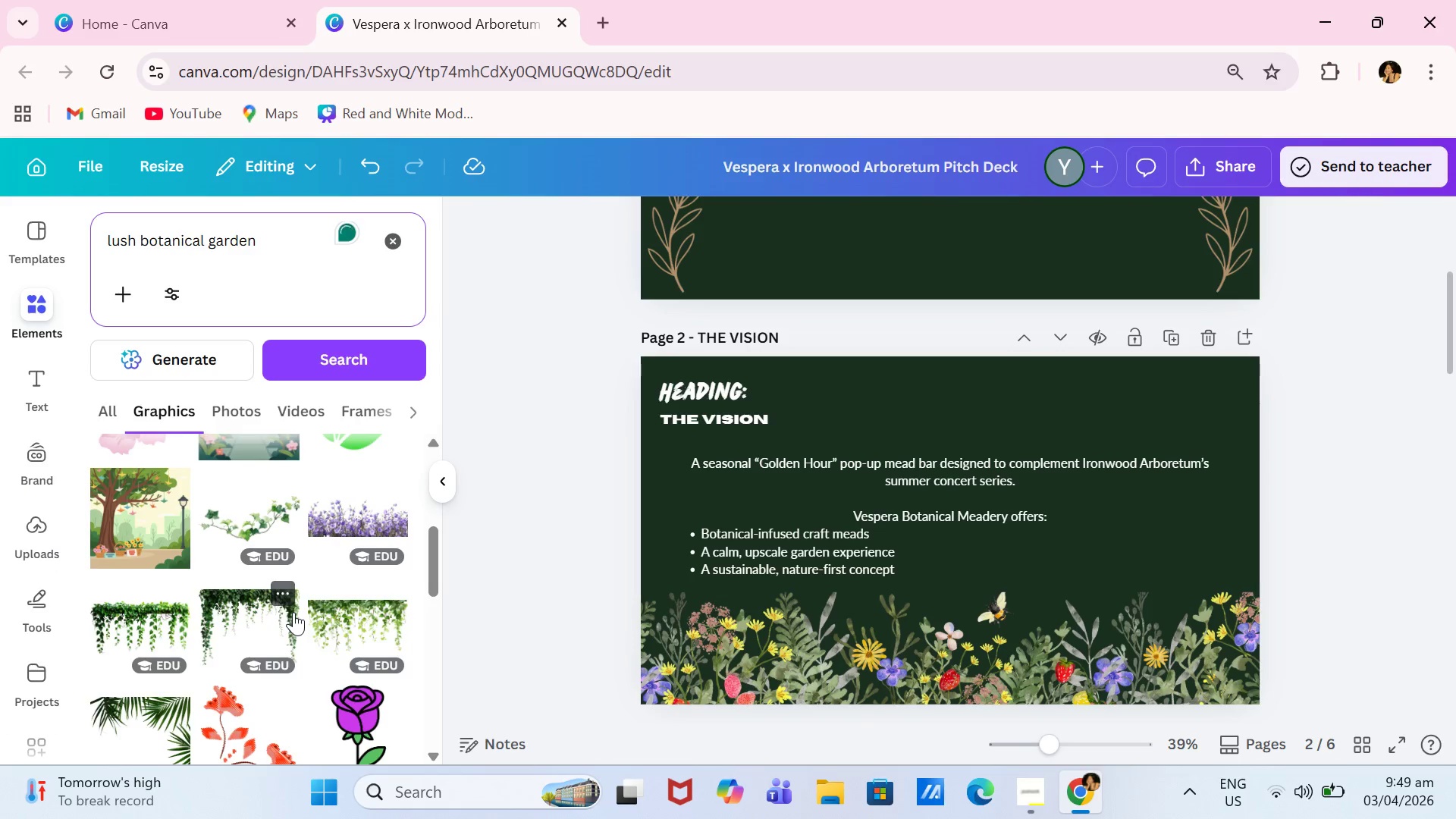 
scroll: coordinate [293, 612], scroll_direction: up, amount: 4.0
 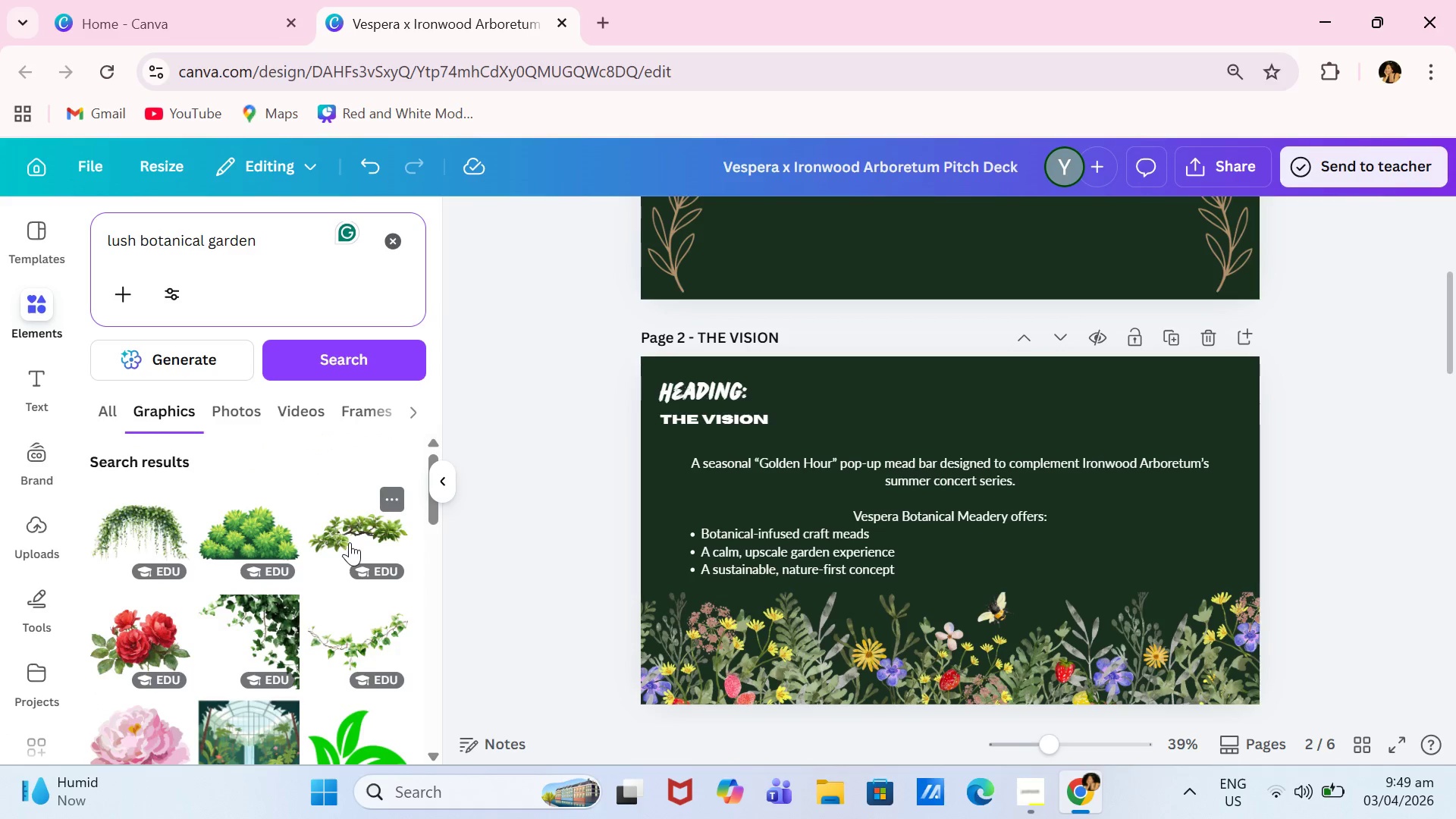 
left_click([383, 637])
 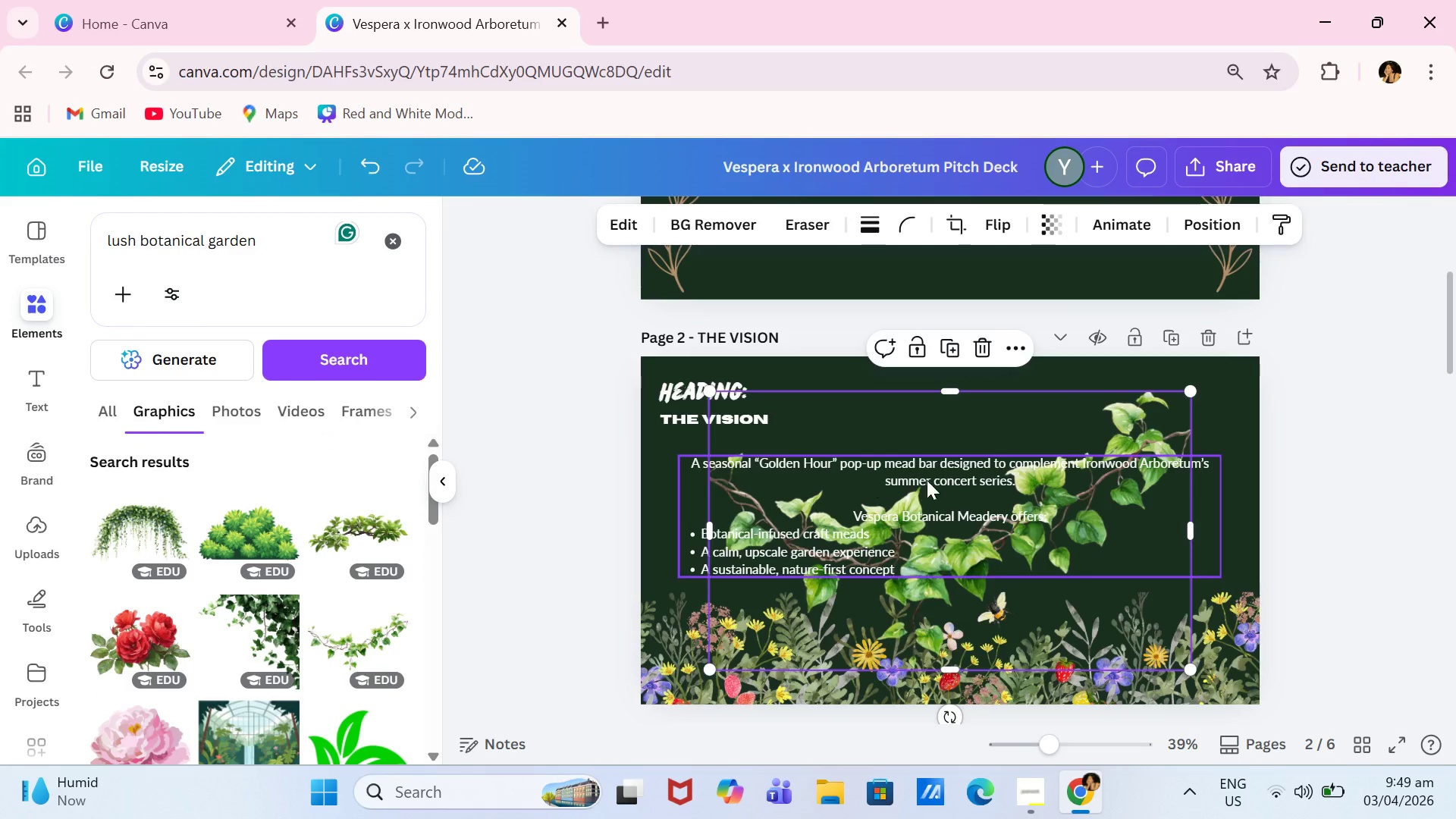 
scroll: coordinate [927, 480], scroll_direction: up, amount: 1.0
 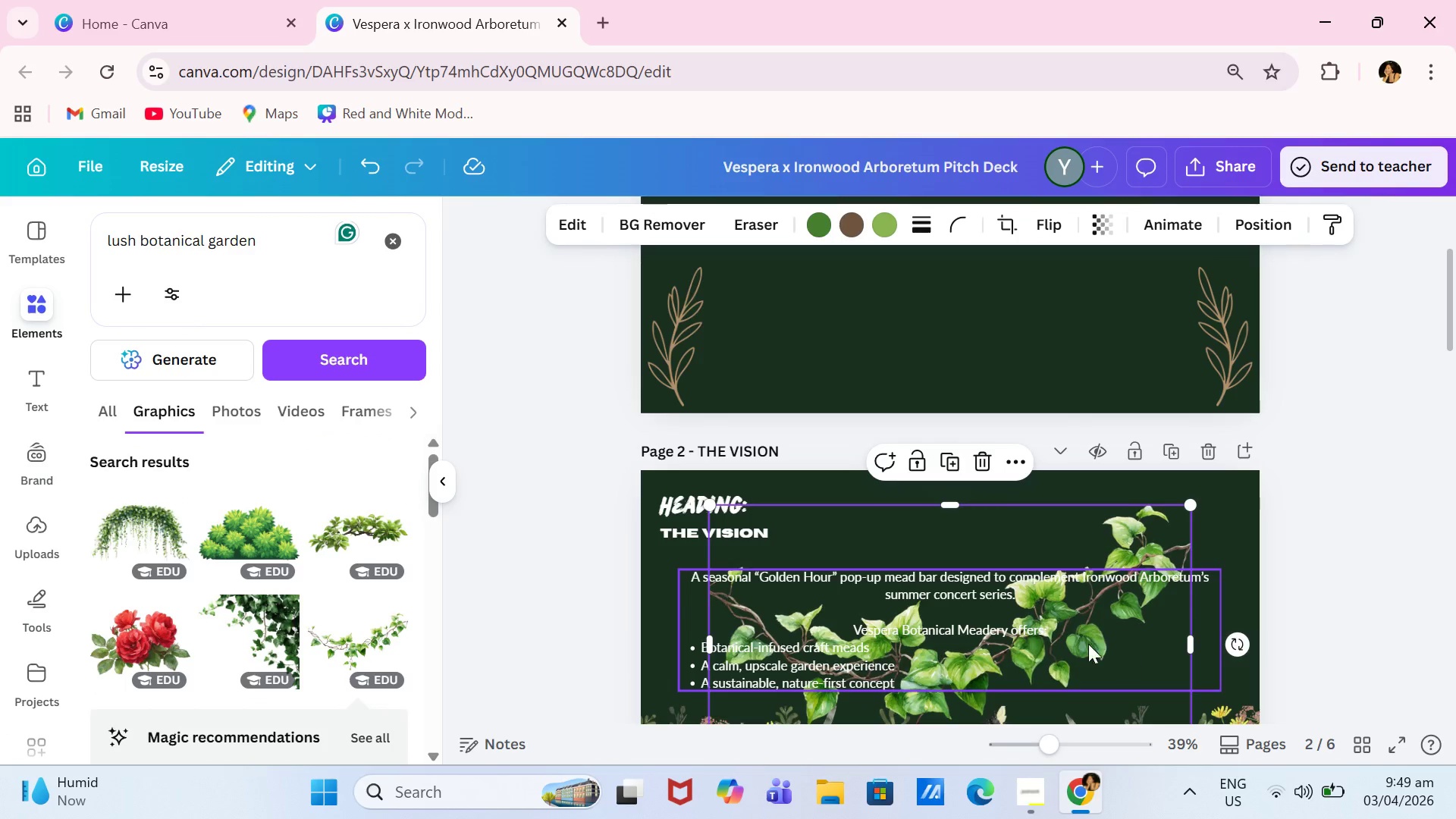 
left_click_drag(start_coordinate=[1087, 643], to_coordinate=[1082, 322])
 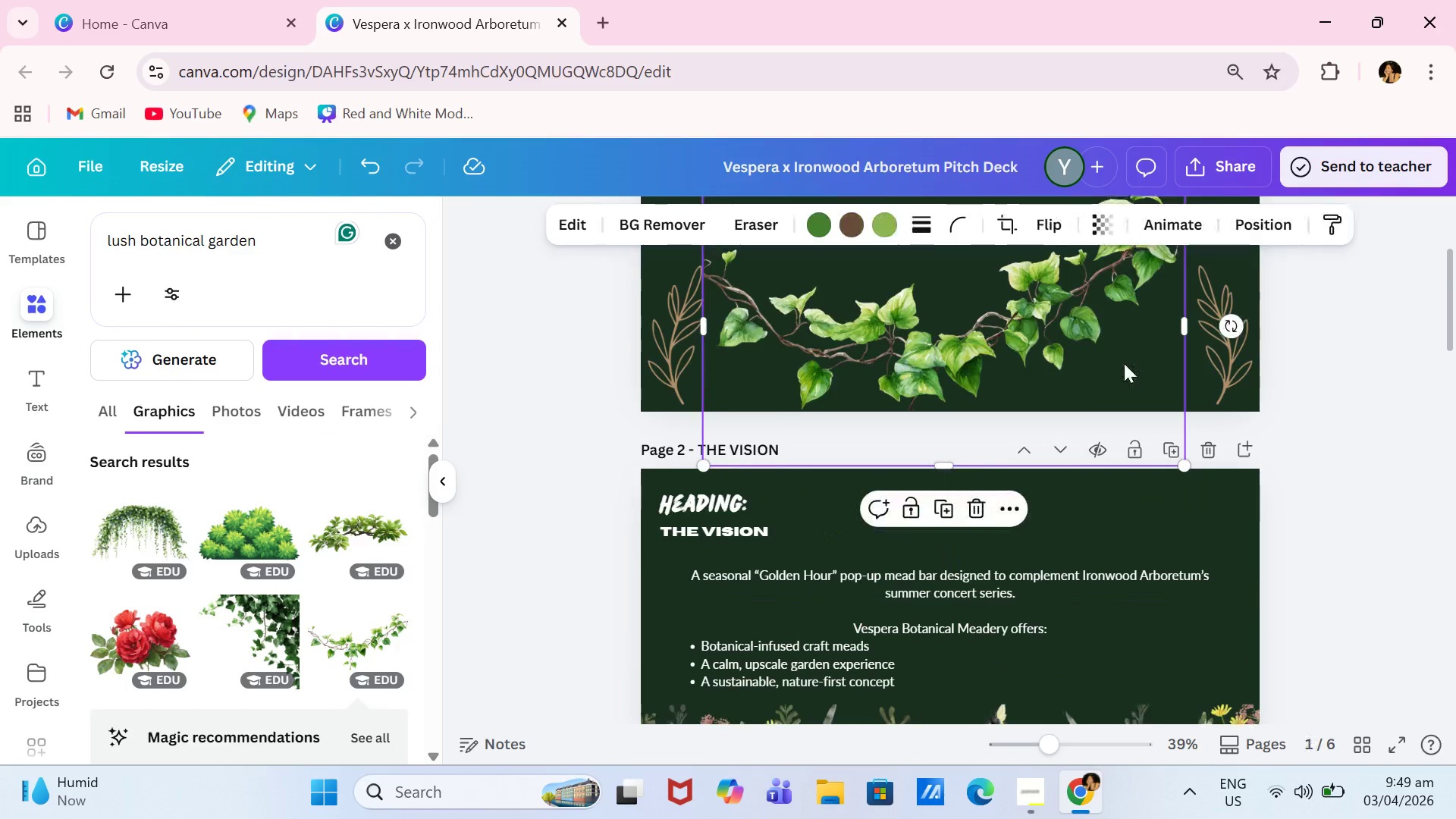 
scroll: coordinate [1124, 372], scroll_direction: up, amount: 2.0
 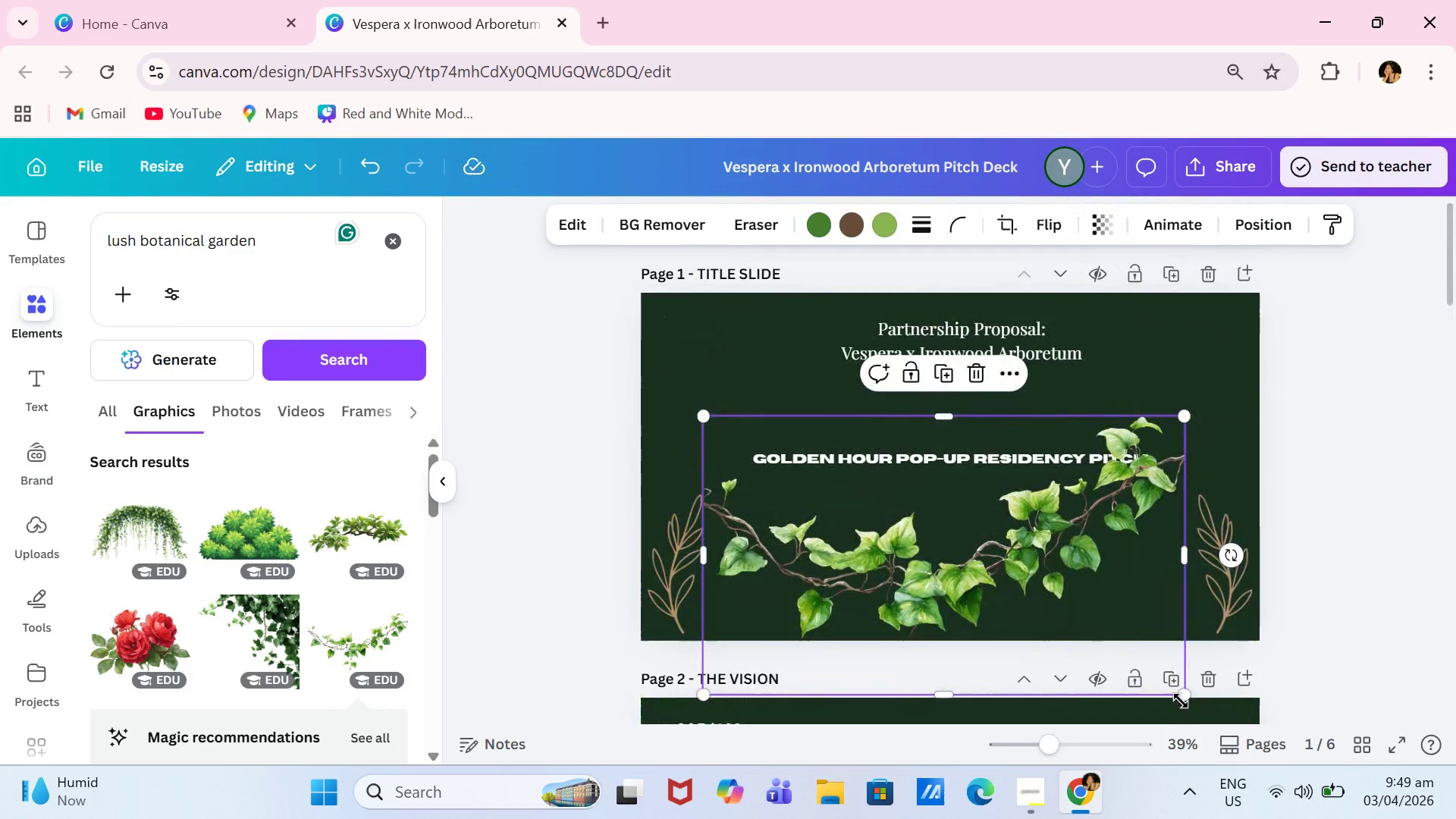 
left_click_drag(start_coordinate=[1181, 698], to_coordinate=[1024, 586])
 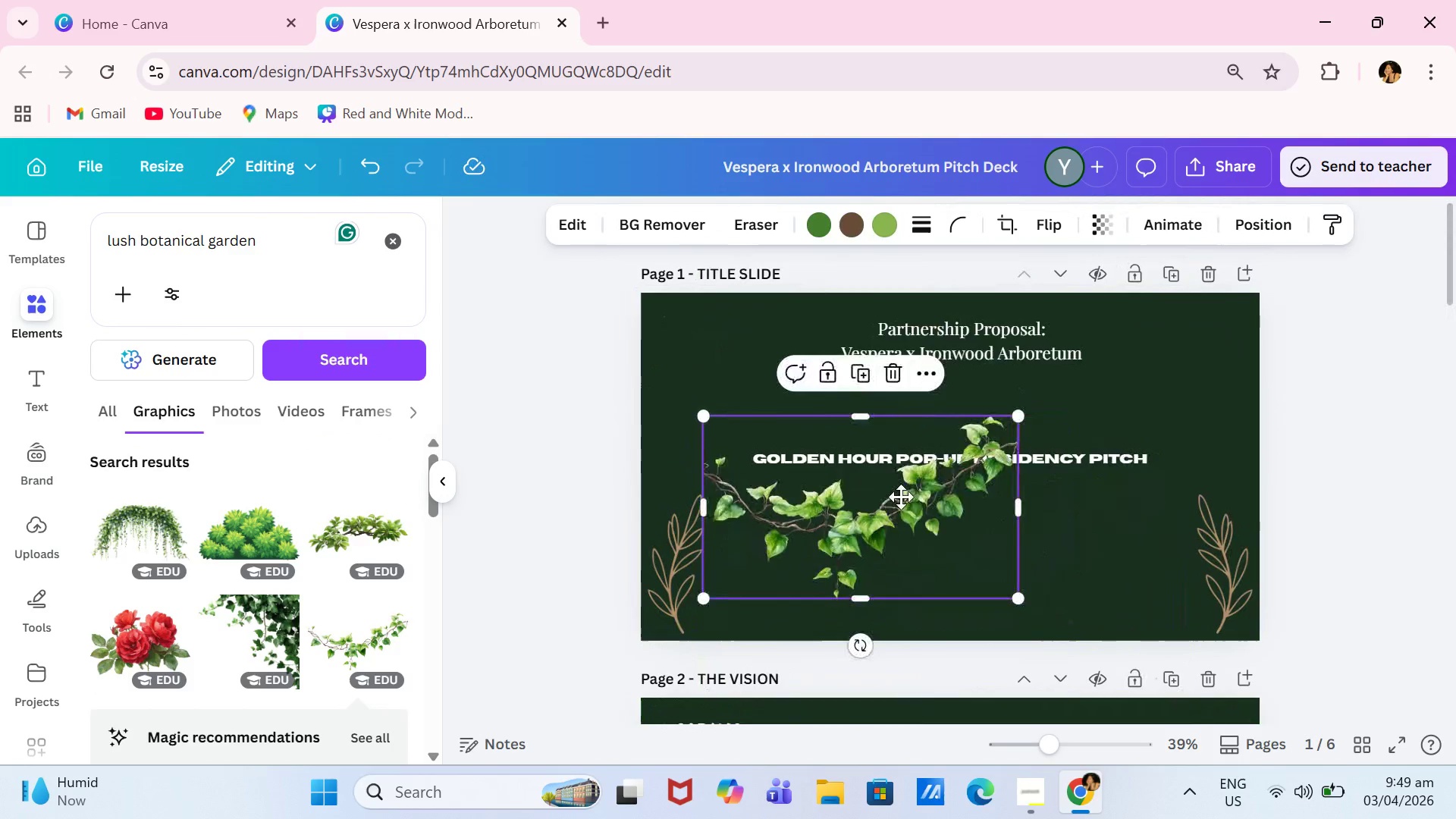 
left_click_drag(start_coordinate=[886, 520], to_coordinate=[1137, 376])
 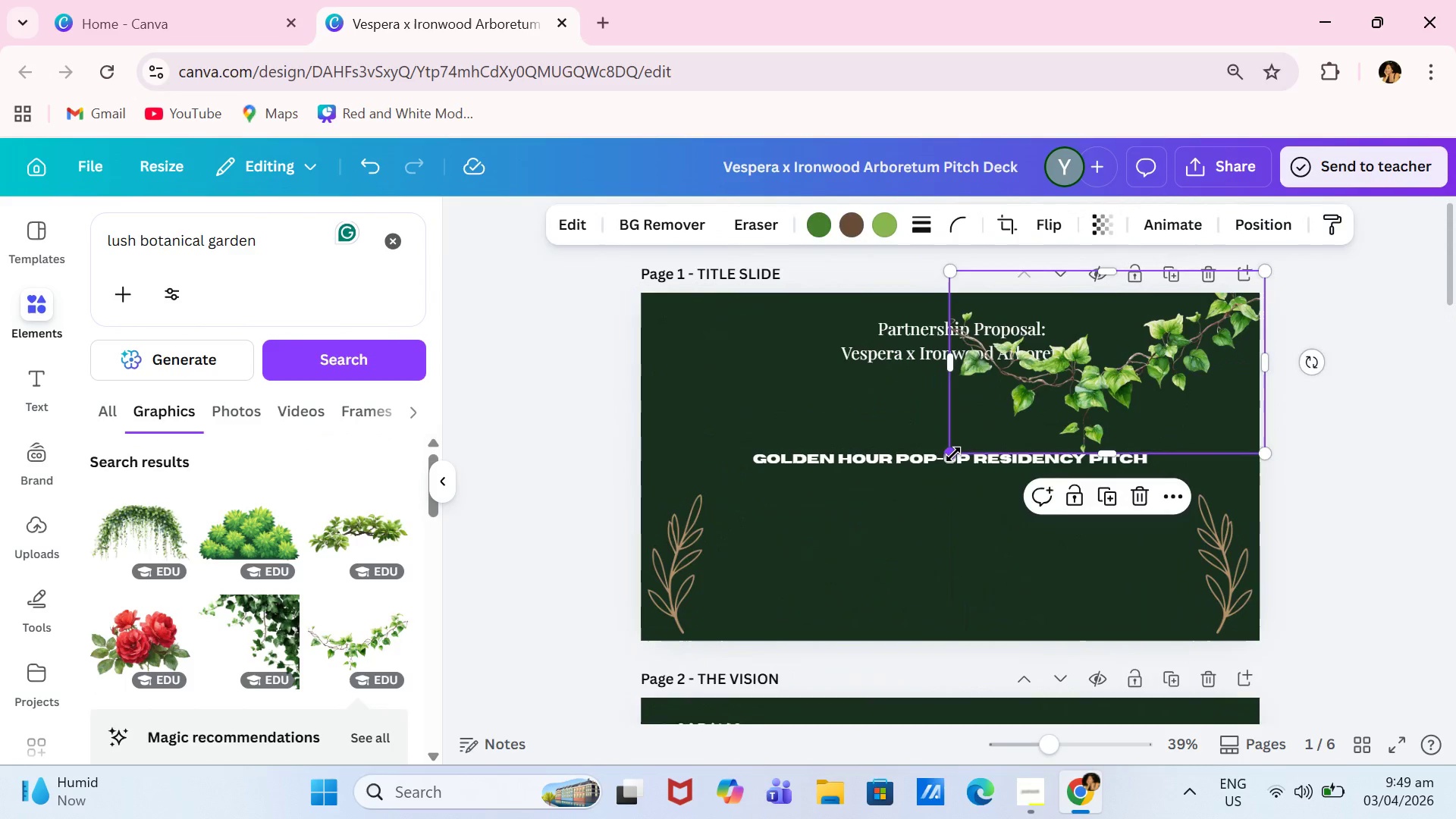 
left_click_drag(start_coordinate=[953, 454], to_coordinate=[1029, 352])
 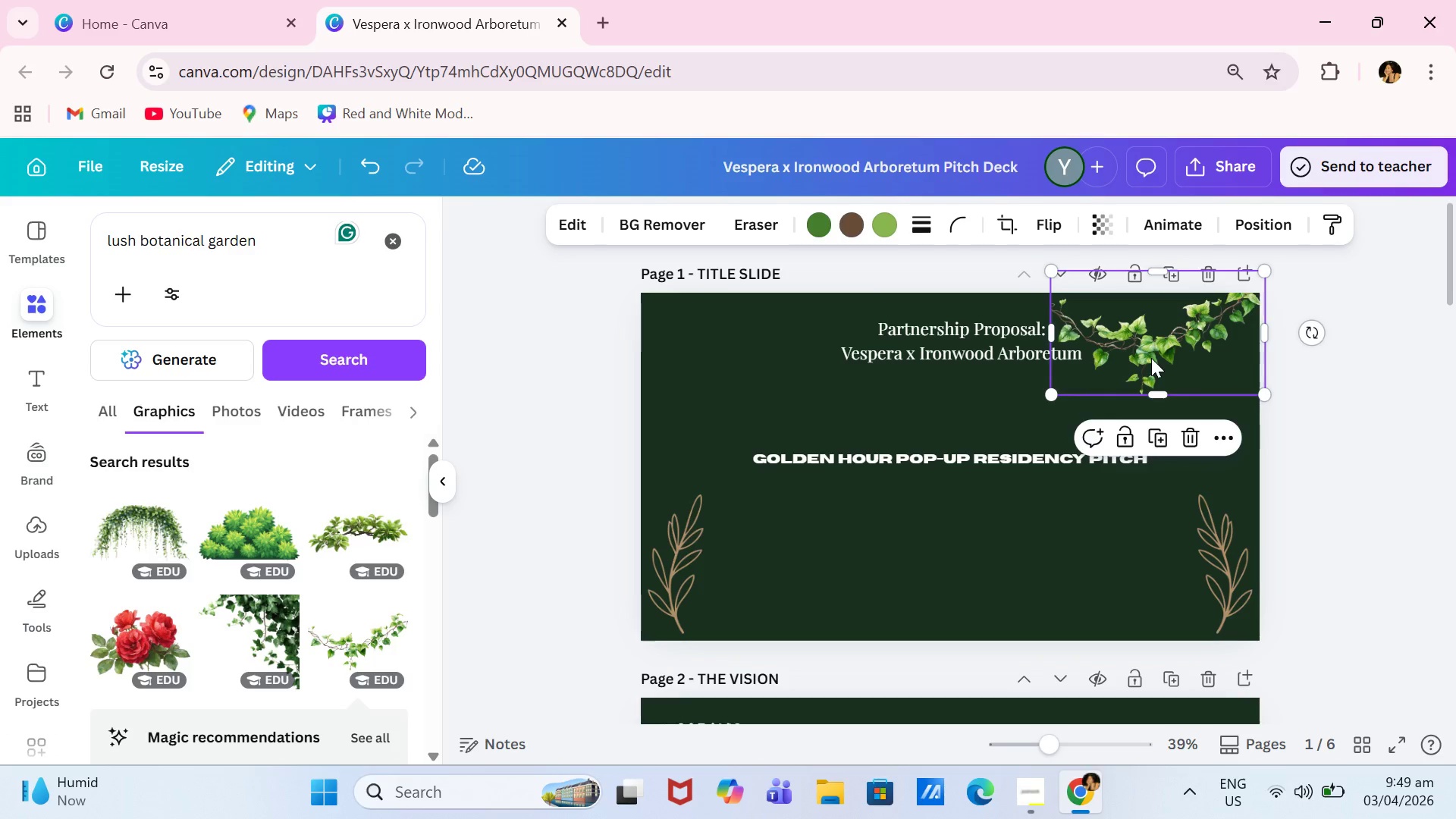 
key(Control+ControlLeft)
 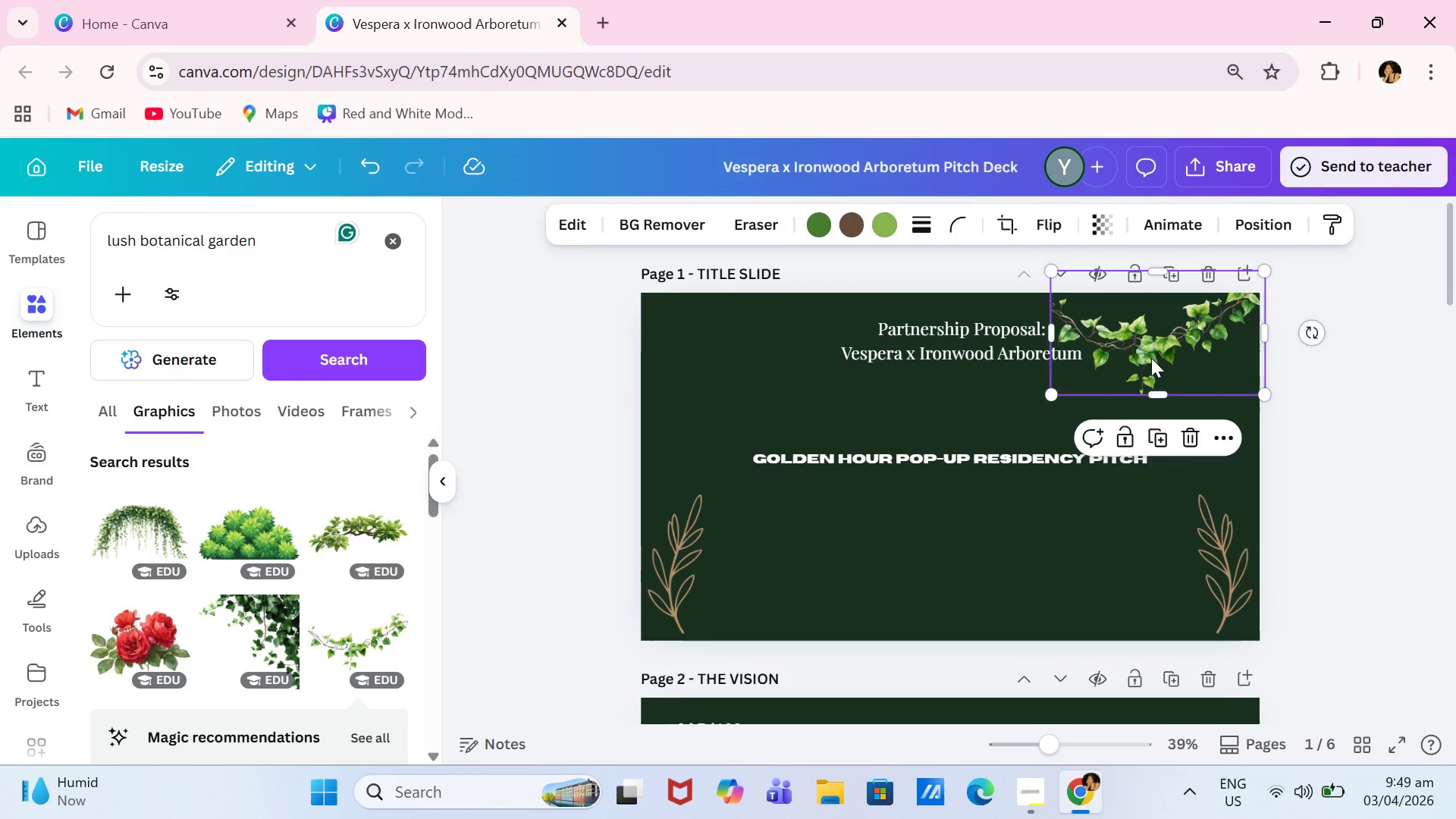 
key(Control+C)
 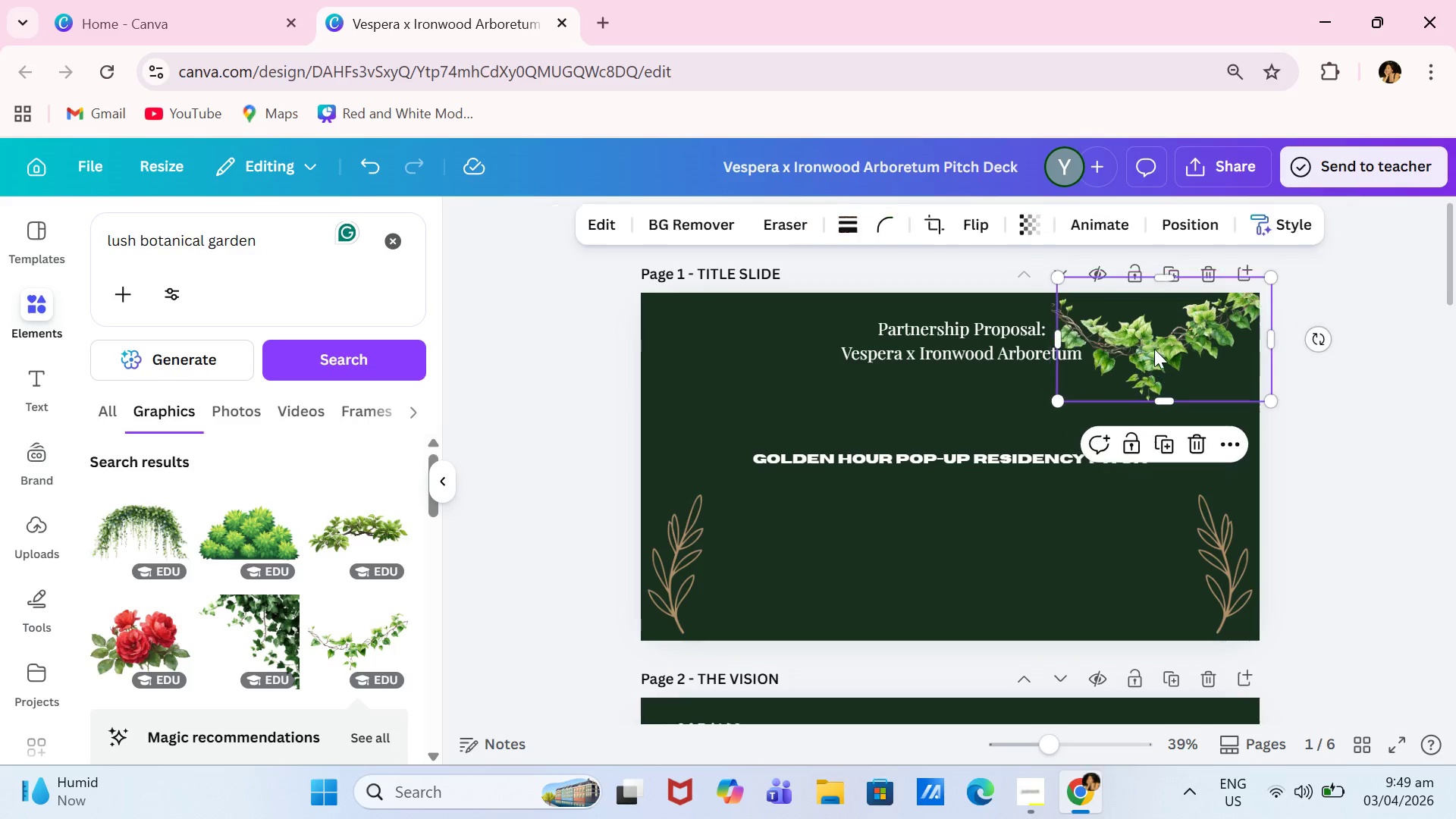 
key(Control+ControlLeft)
 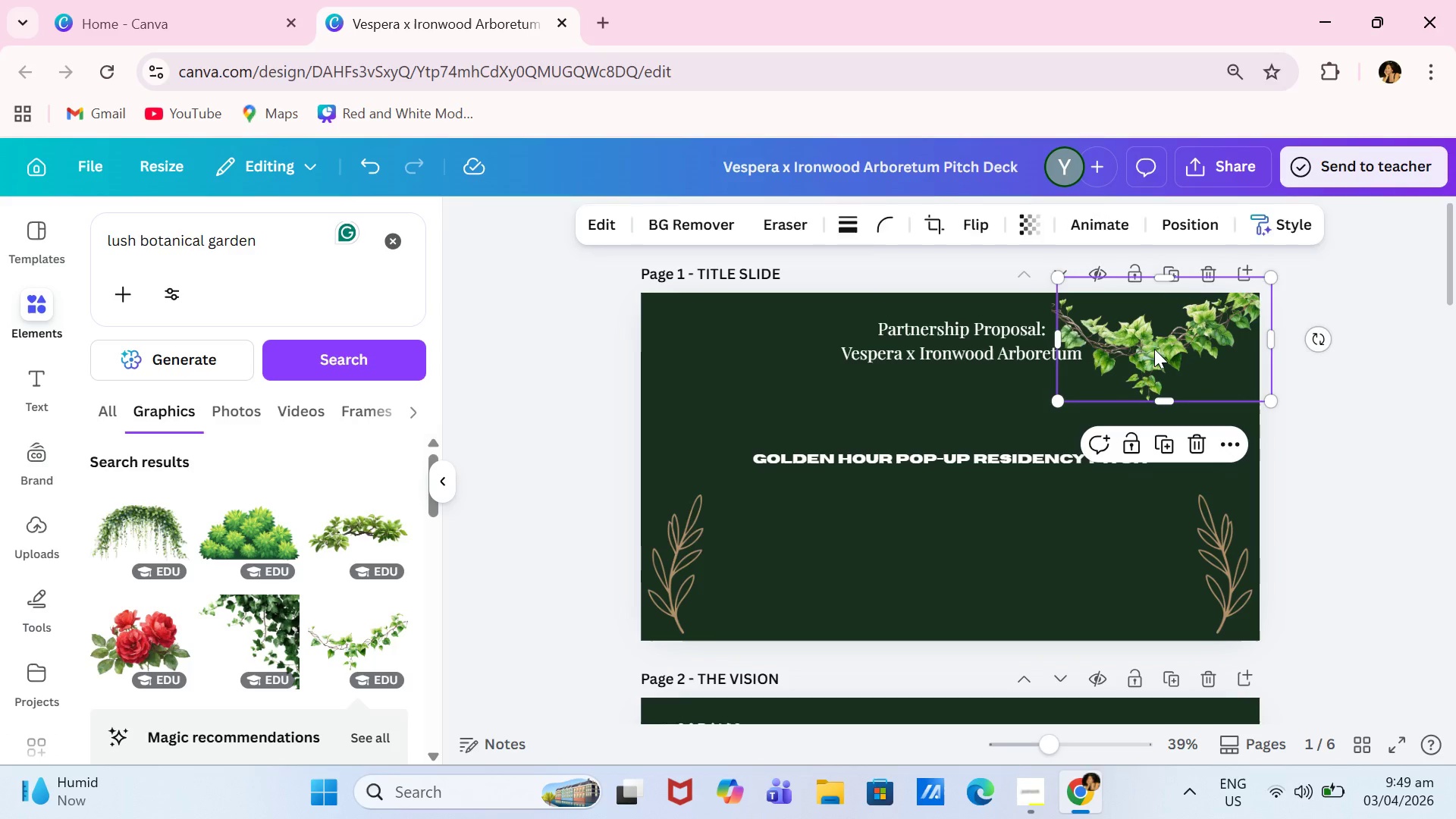 
key(Control+V)
 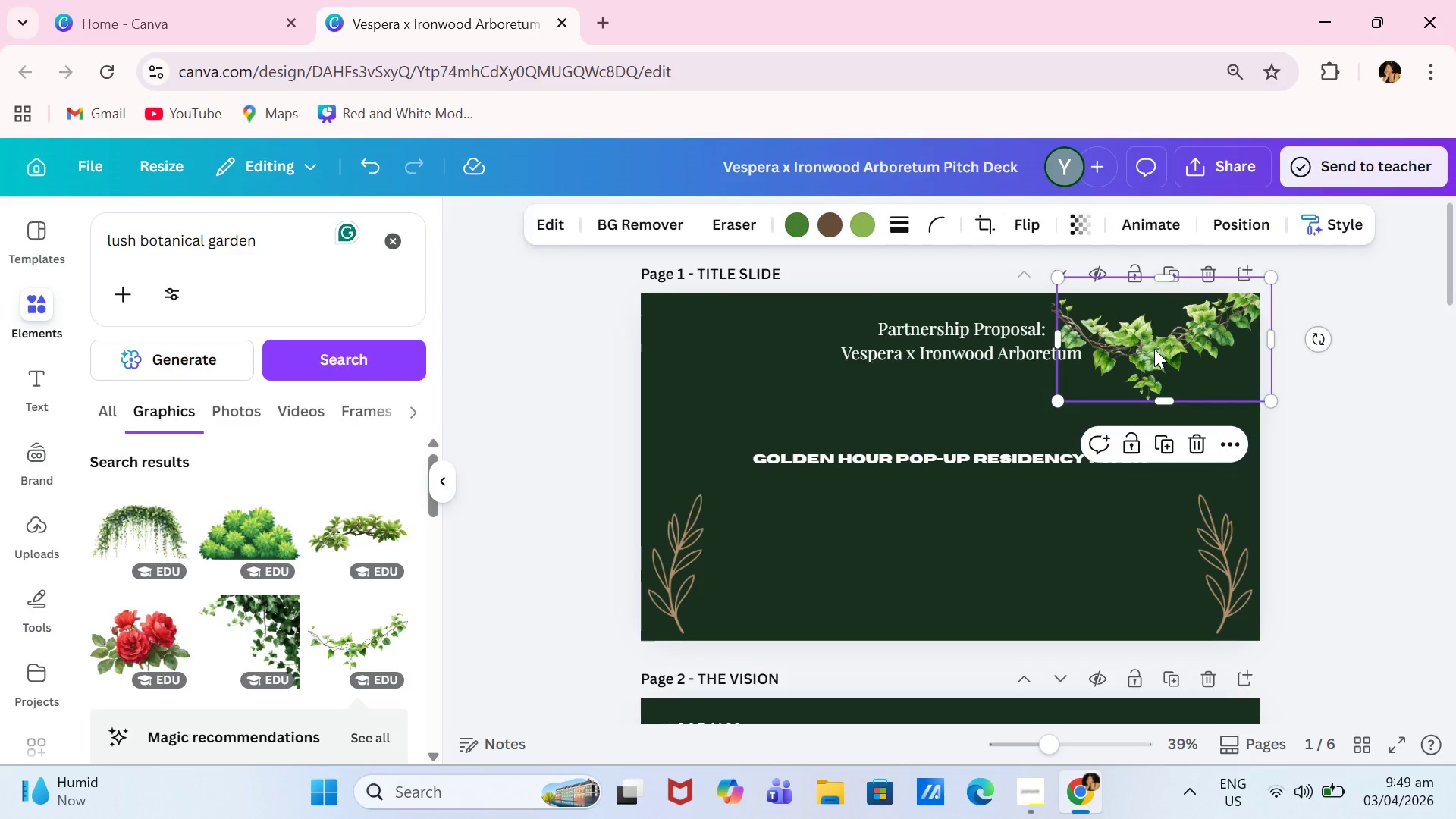 
left_click_drag(start_coordinate=[1154, 348], to_coordinate=[737, 340])
 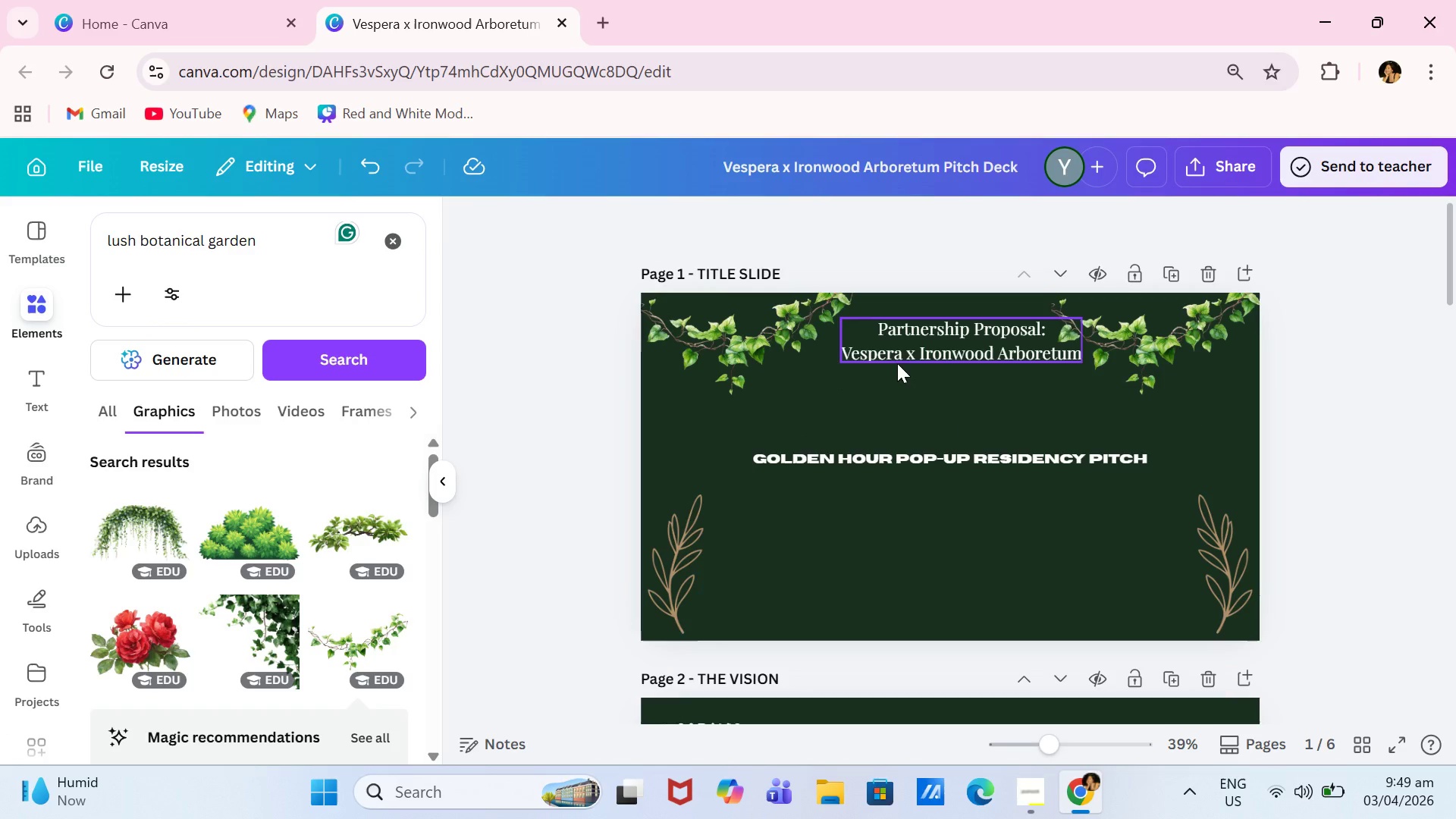 
left_click_drag(start_coordinate=[984, 346], to_coordinate=[964, 346])
 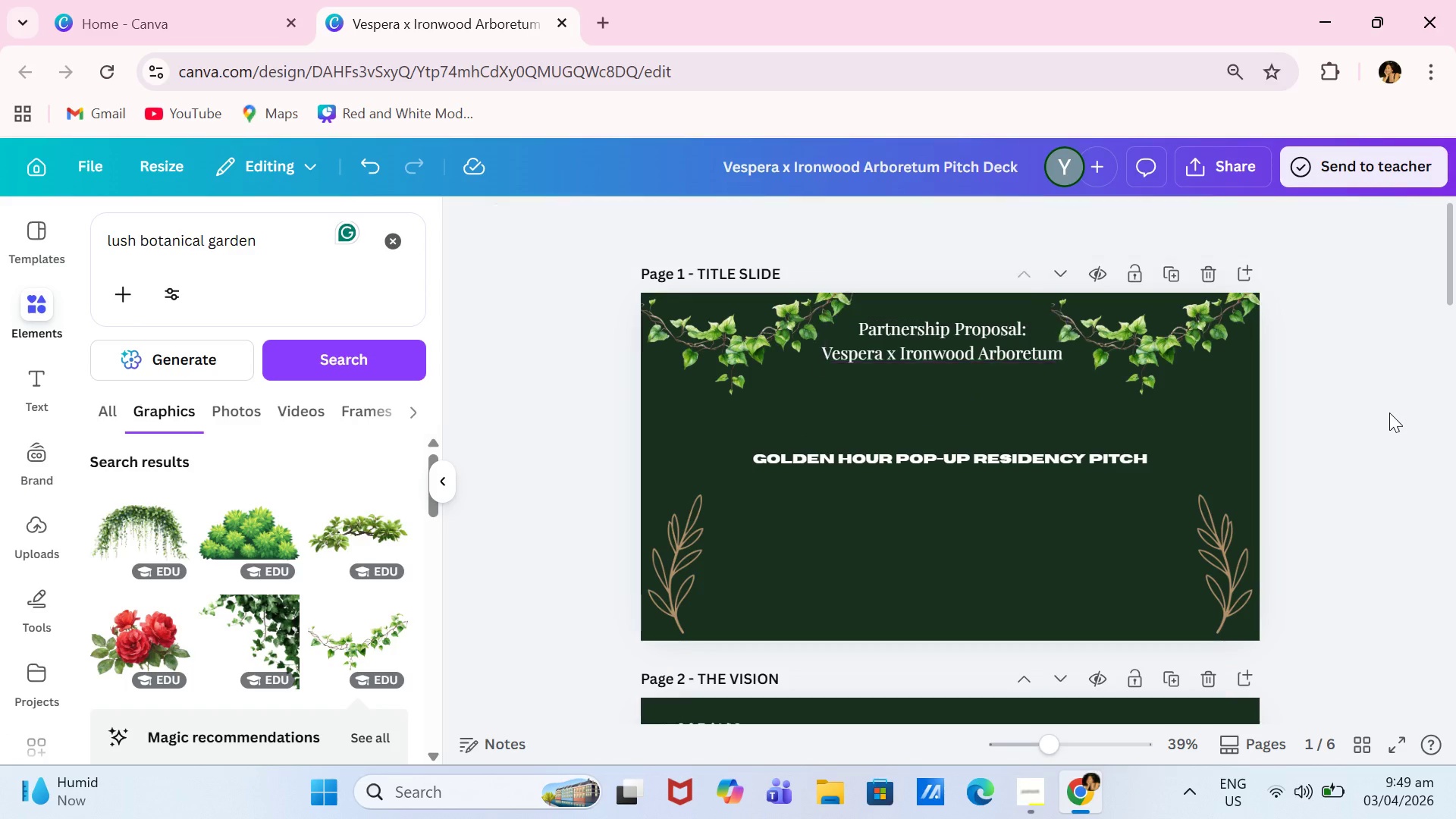 
left_click([1389, 413])
 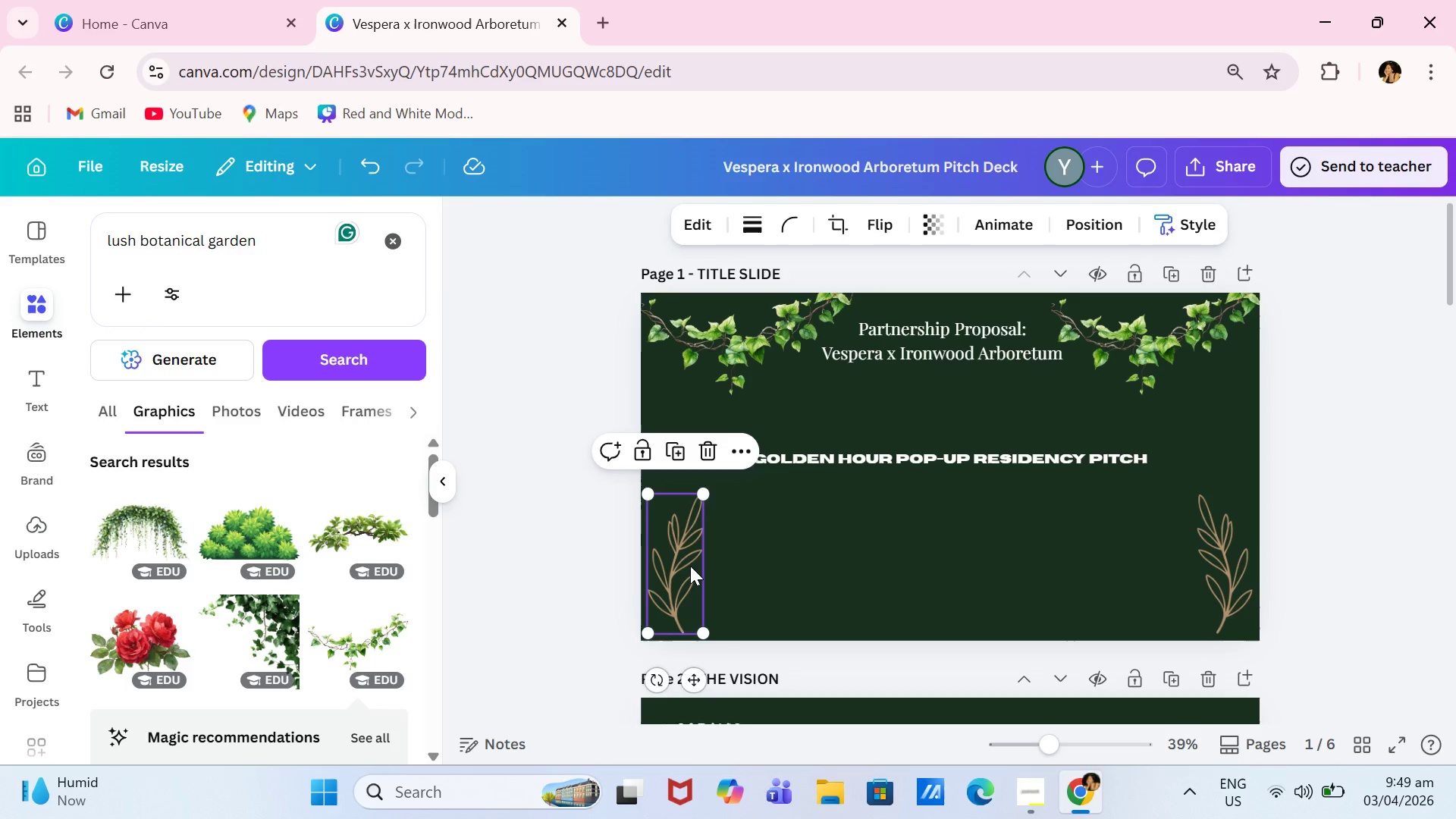 
key(Backspace)
 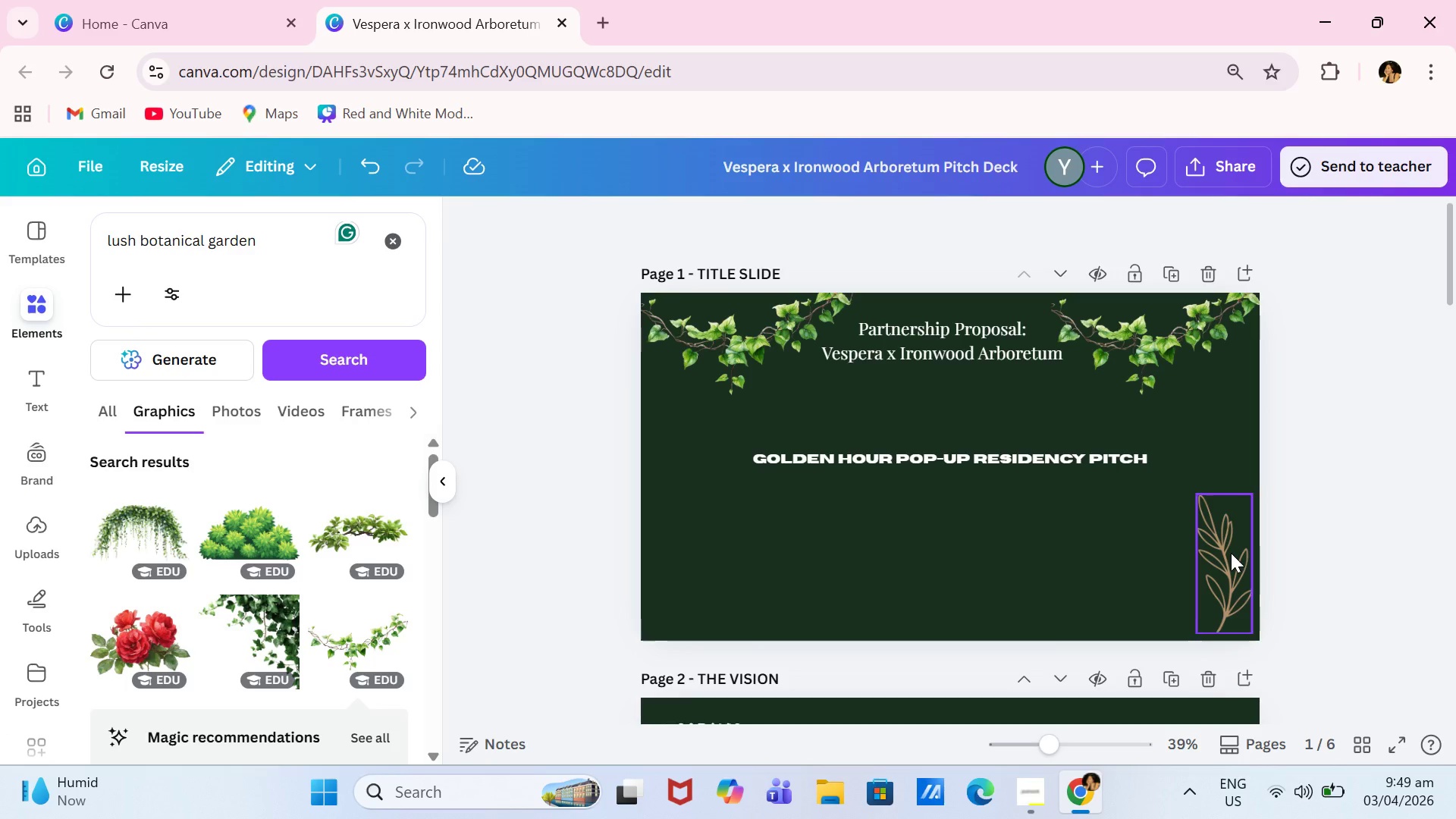 
key(Backspace)
 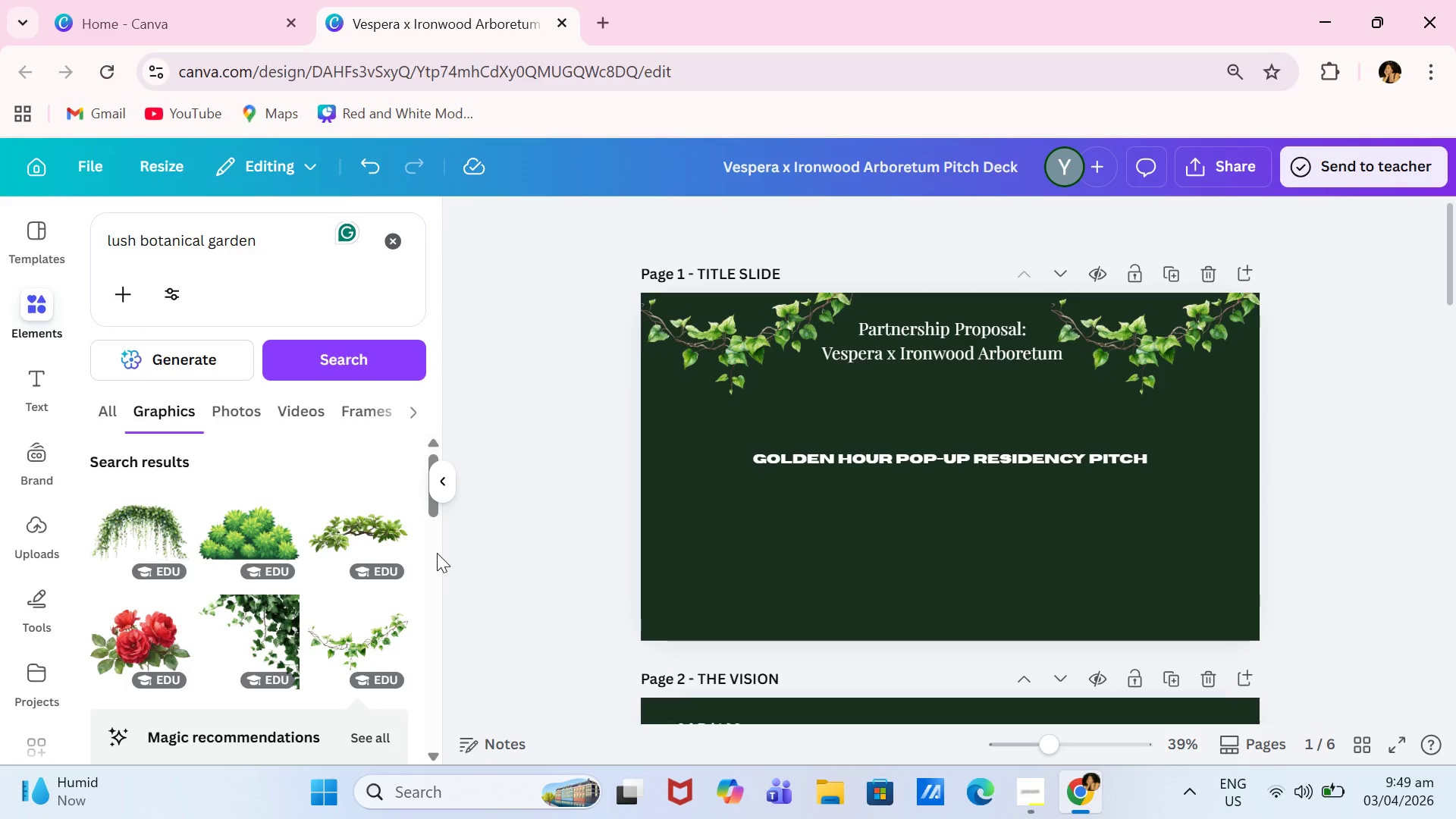 
wait(16.64)
 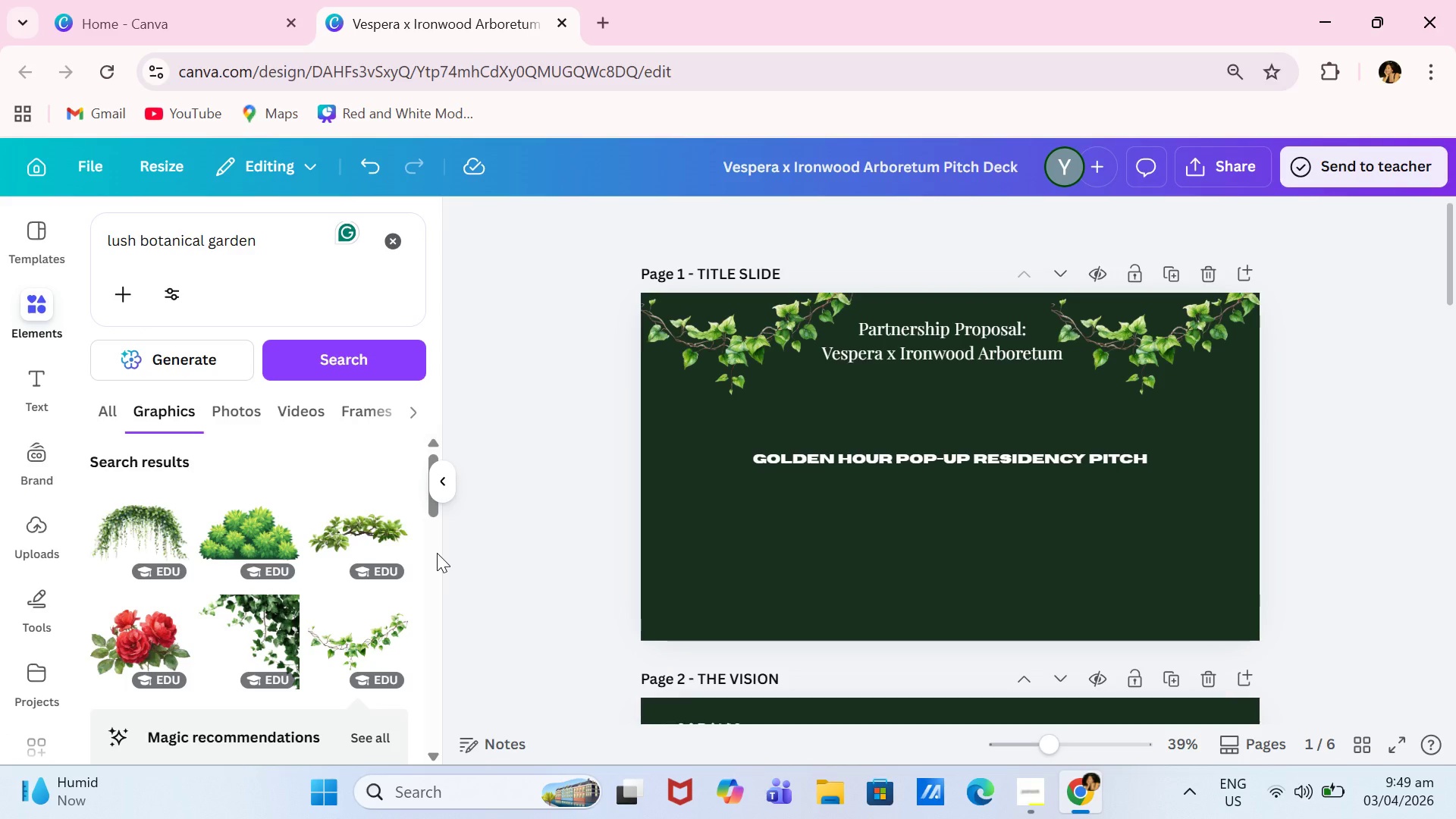 
scroll: coordinate [1076, 425], scroll_direction: down, amount: 11.0
 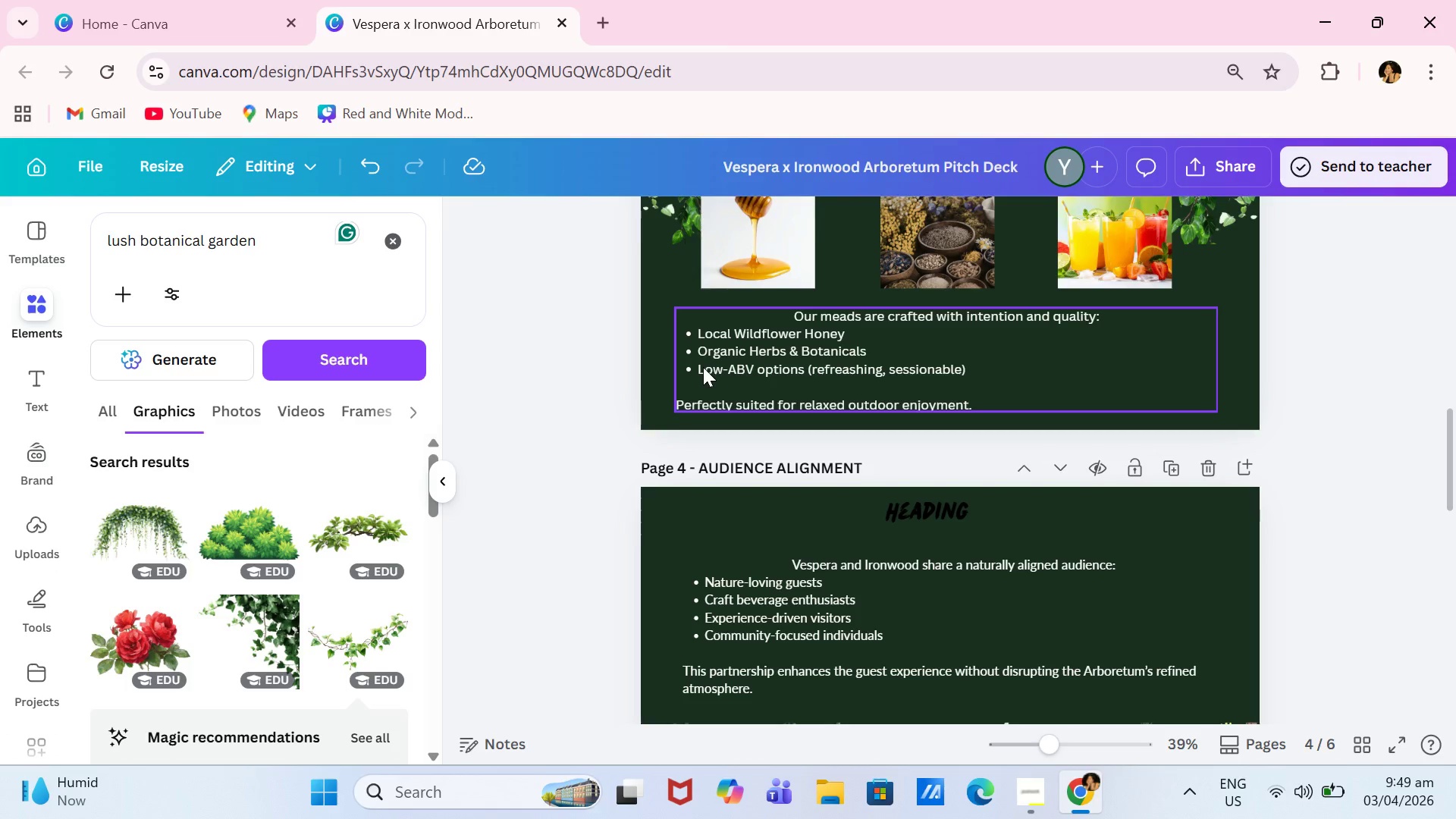 
left_click([704, 363])
 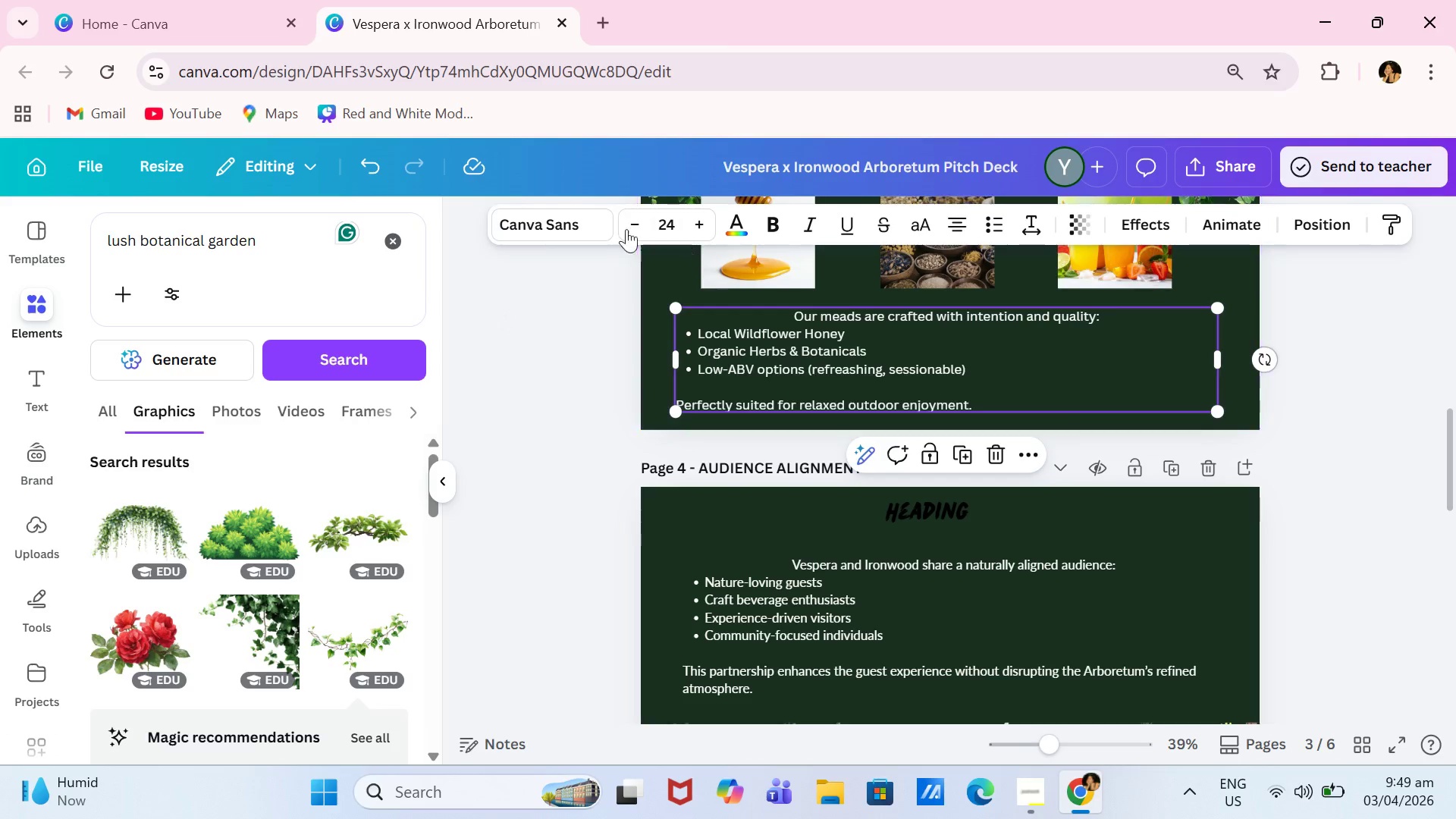 
left_click([541, 224])
 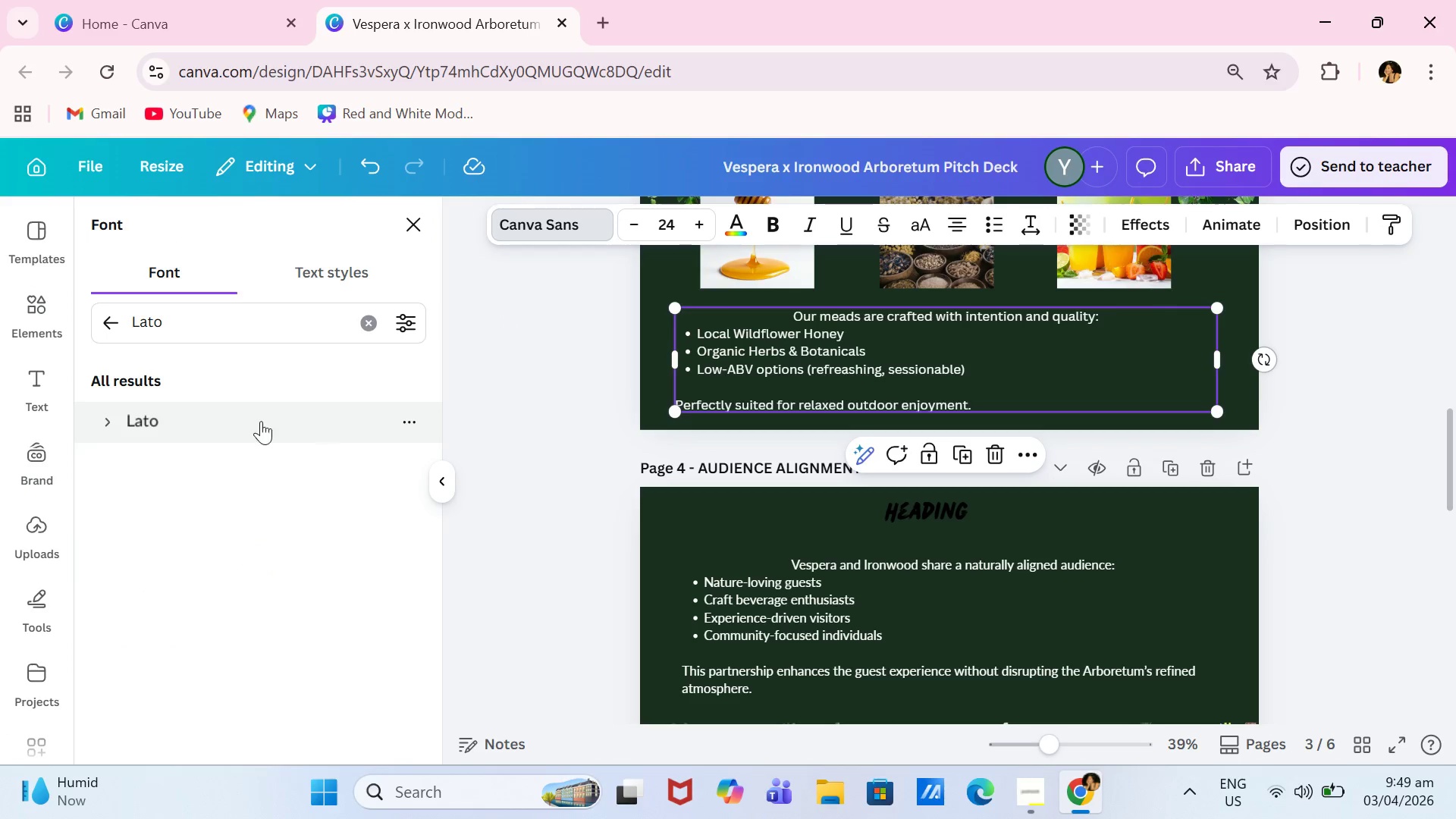 
left_click([261, 421])
 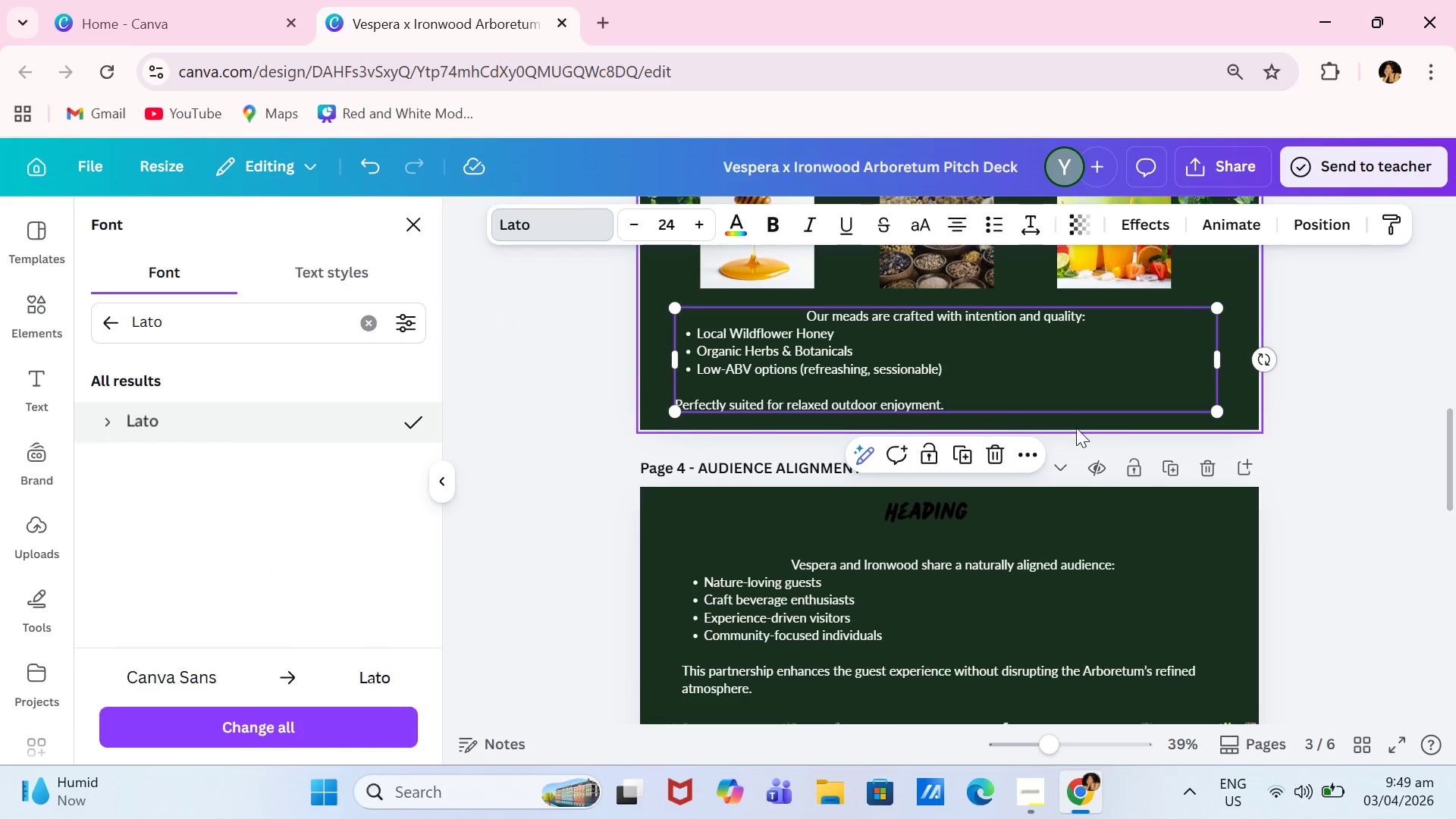 
left_click([789, 378])
 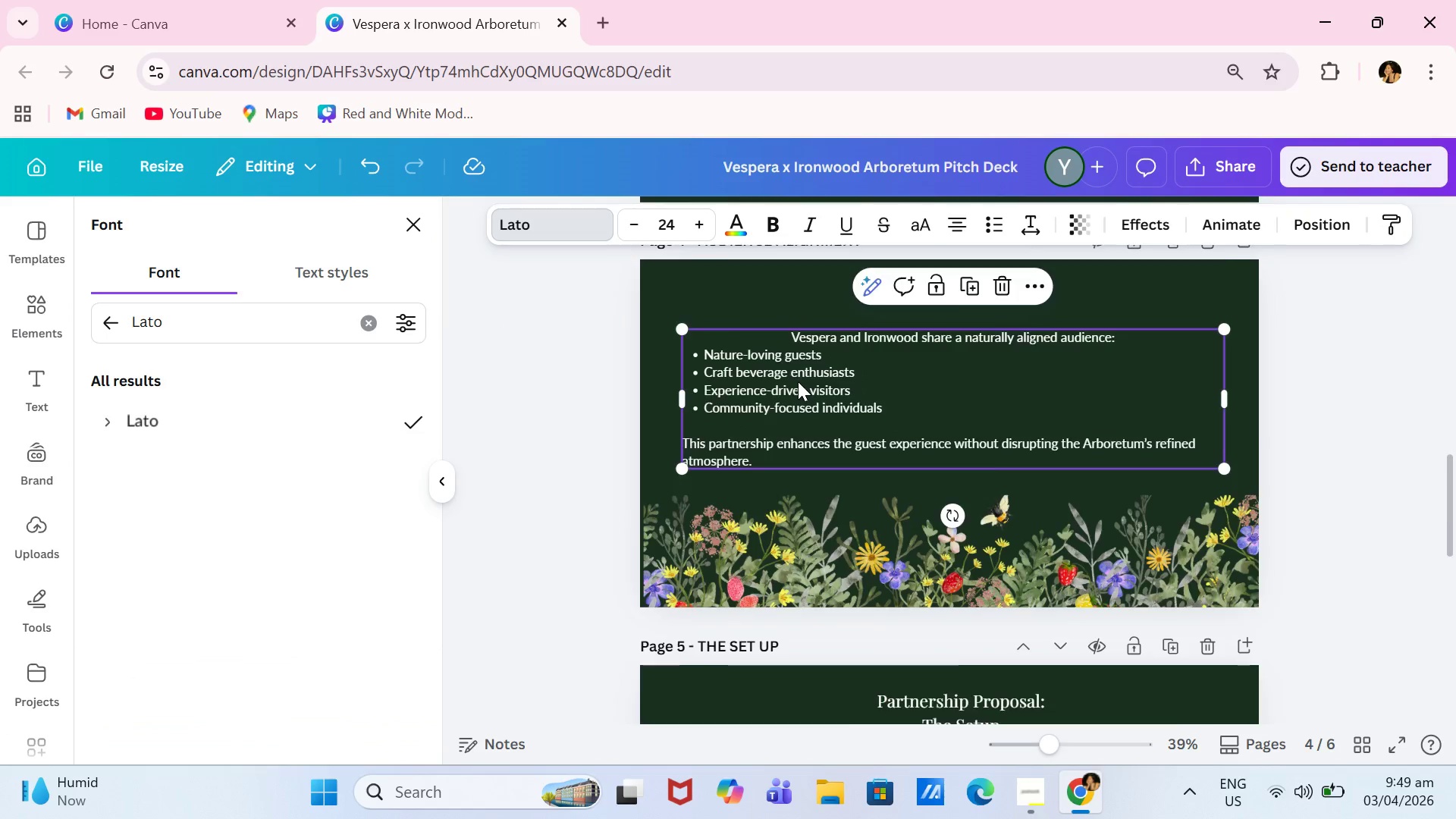 
scroll: coordinate [802, 381], scroll_direction: down, amount: 6.0
 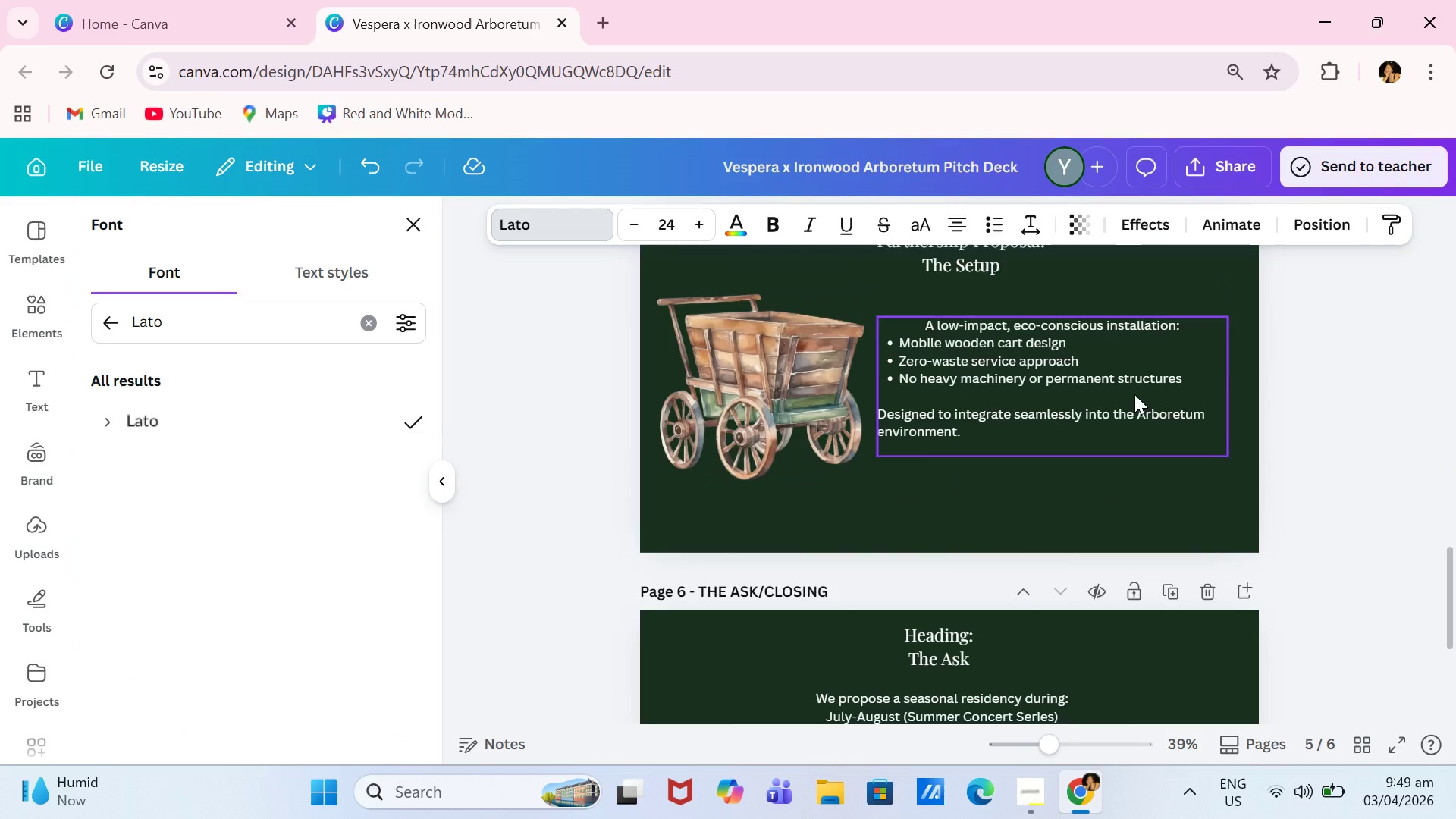 
left_click([1134, 394])
 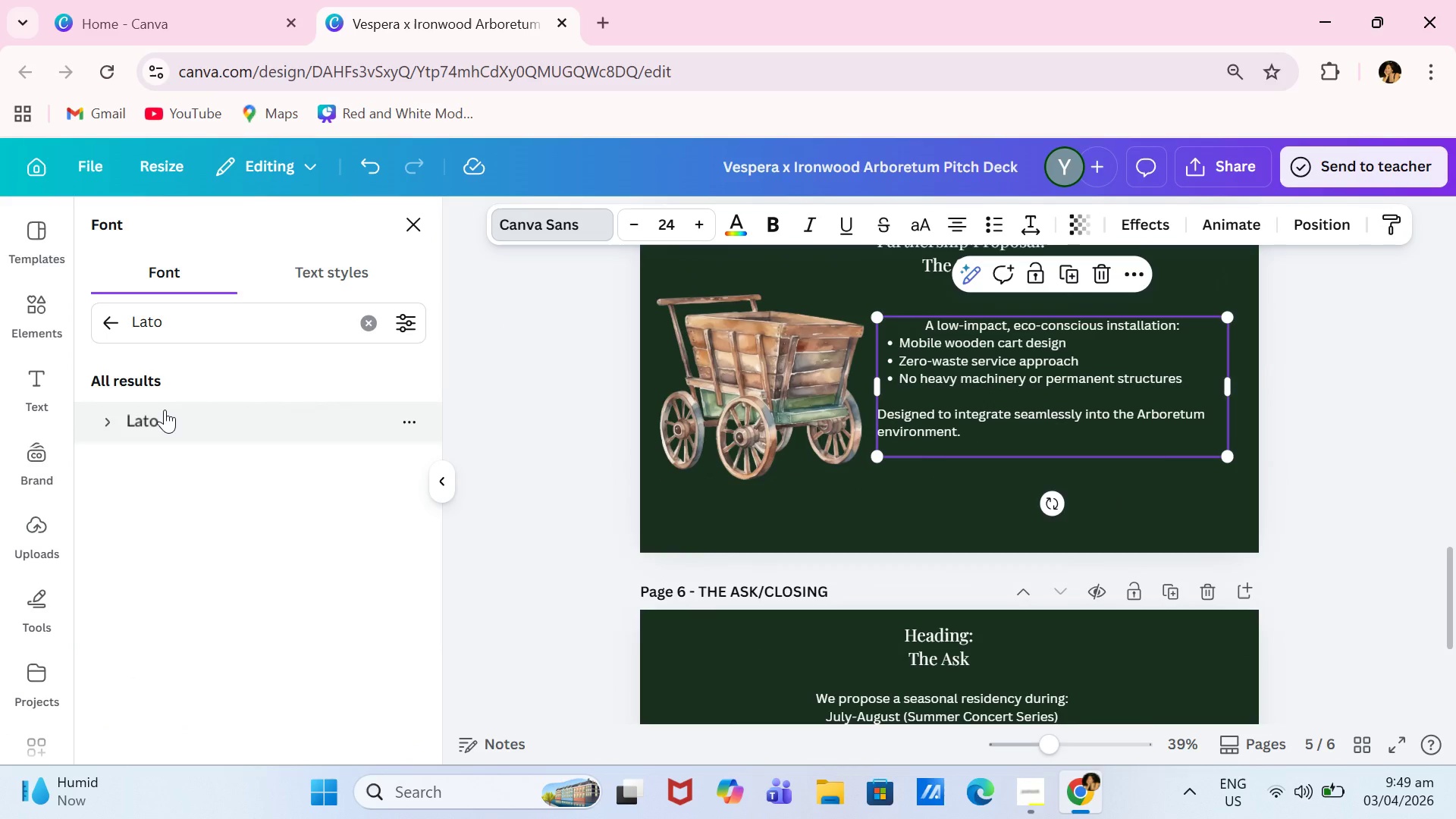 
left_click([165, 411])
 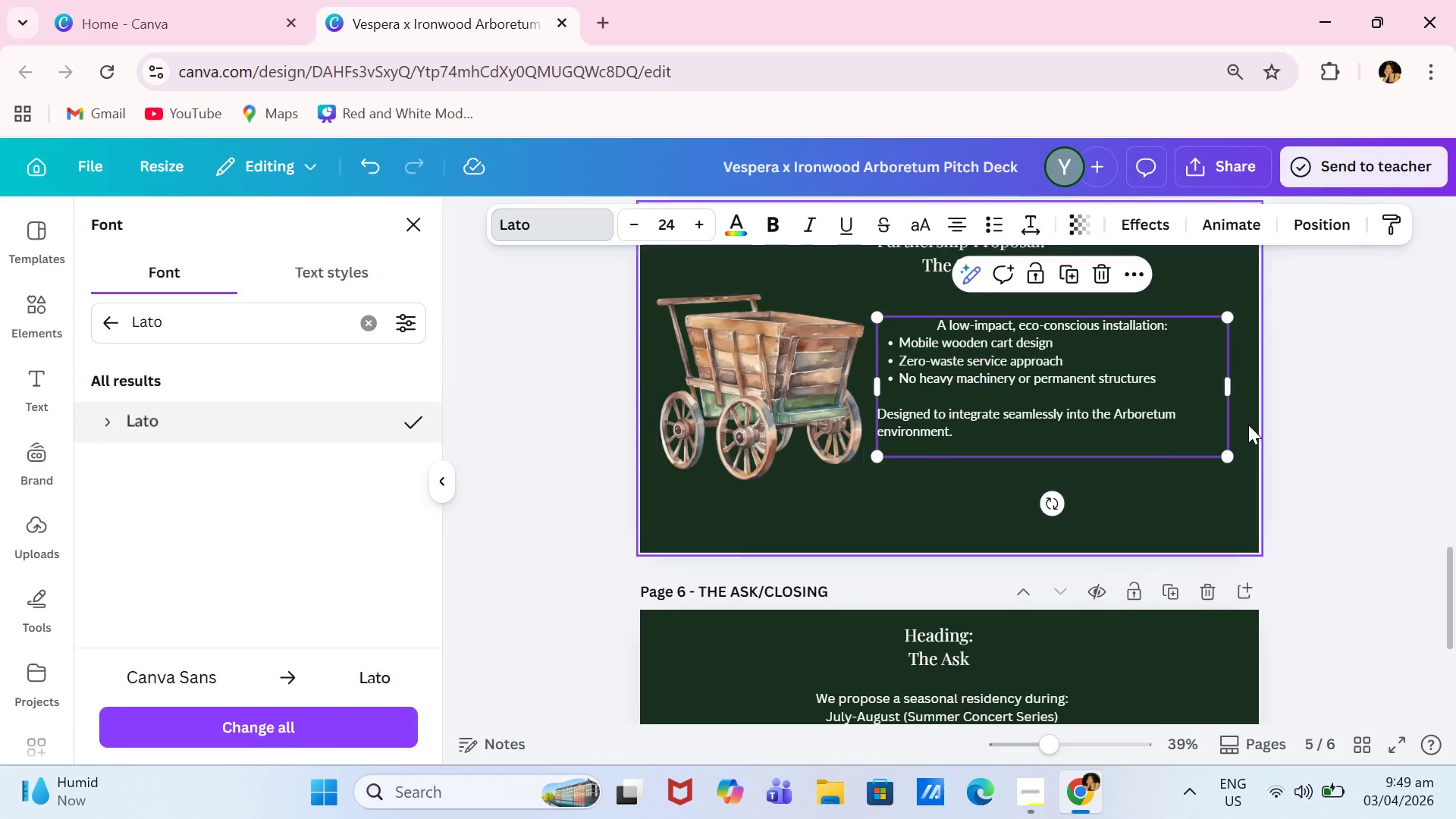 
left_click([1001, 424])
 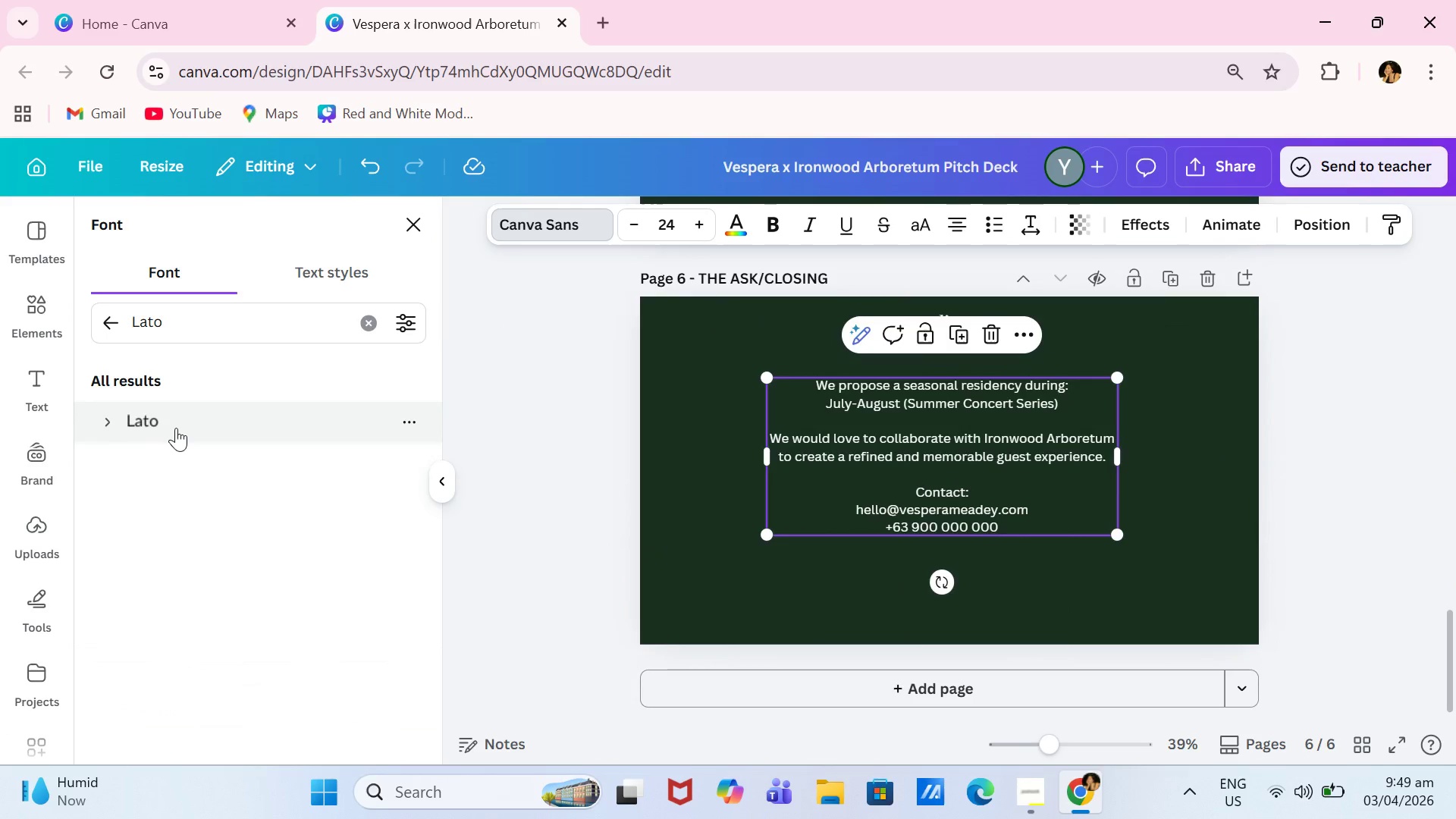 
scroll: coordinate [1248, 425], scroll_direction: down, amount: 3.0
 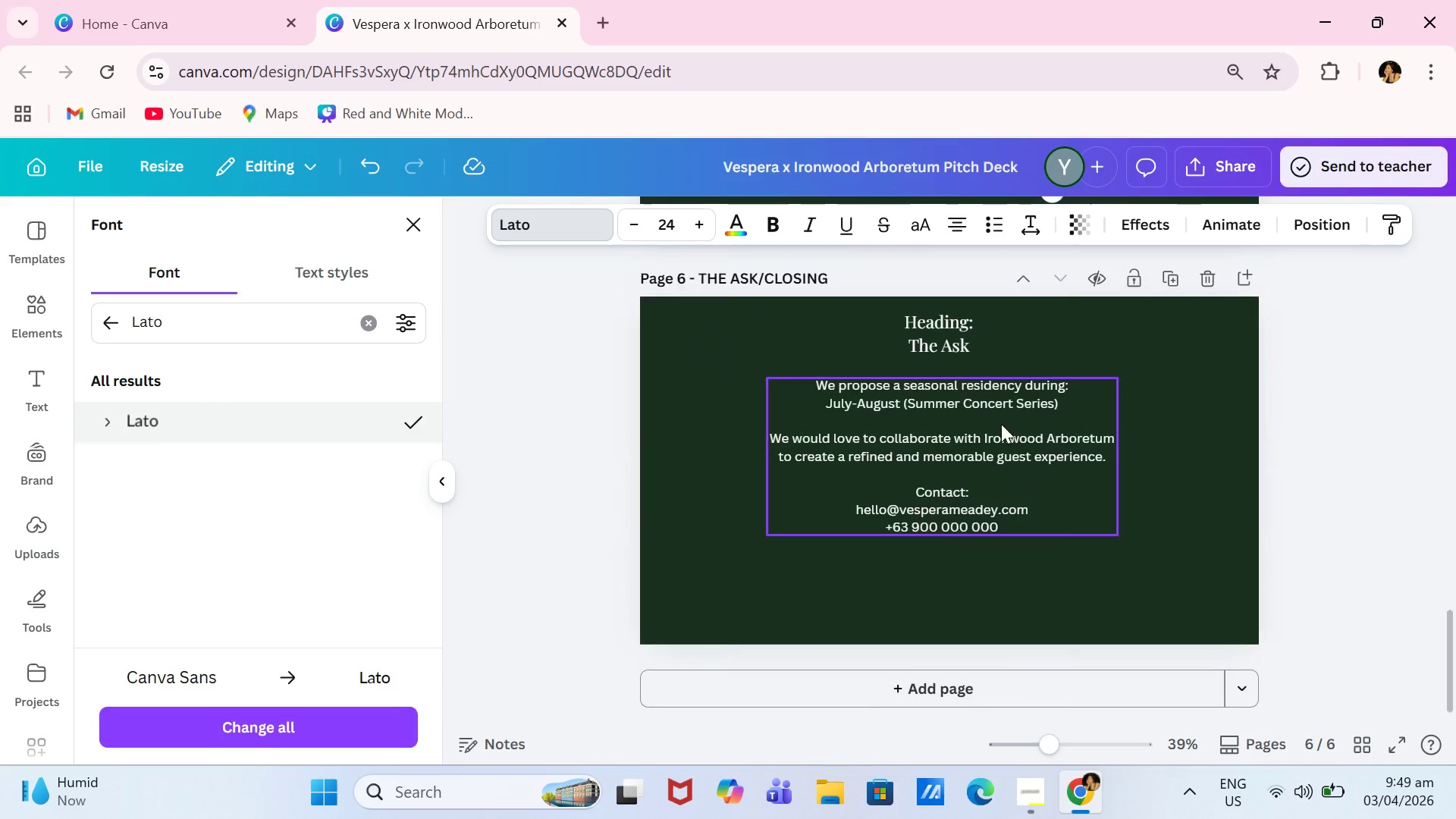 
left_click([176, 428])
 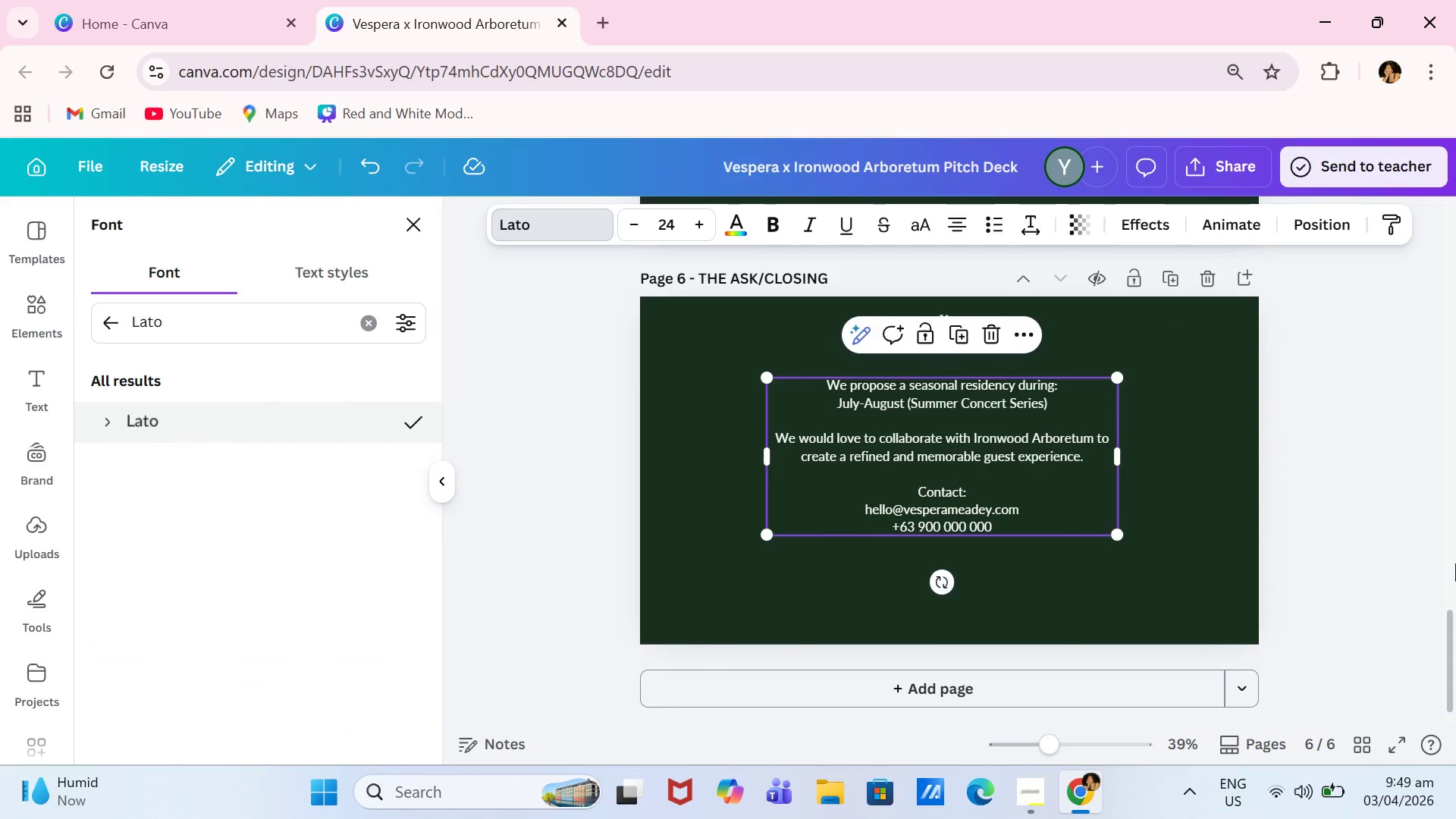 
left_click_drag(start_coordinate=[1455, 563], to_coordinate=[1445, 563])
 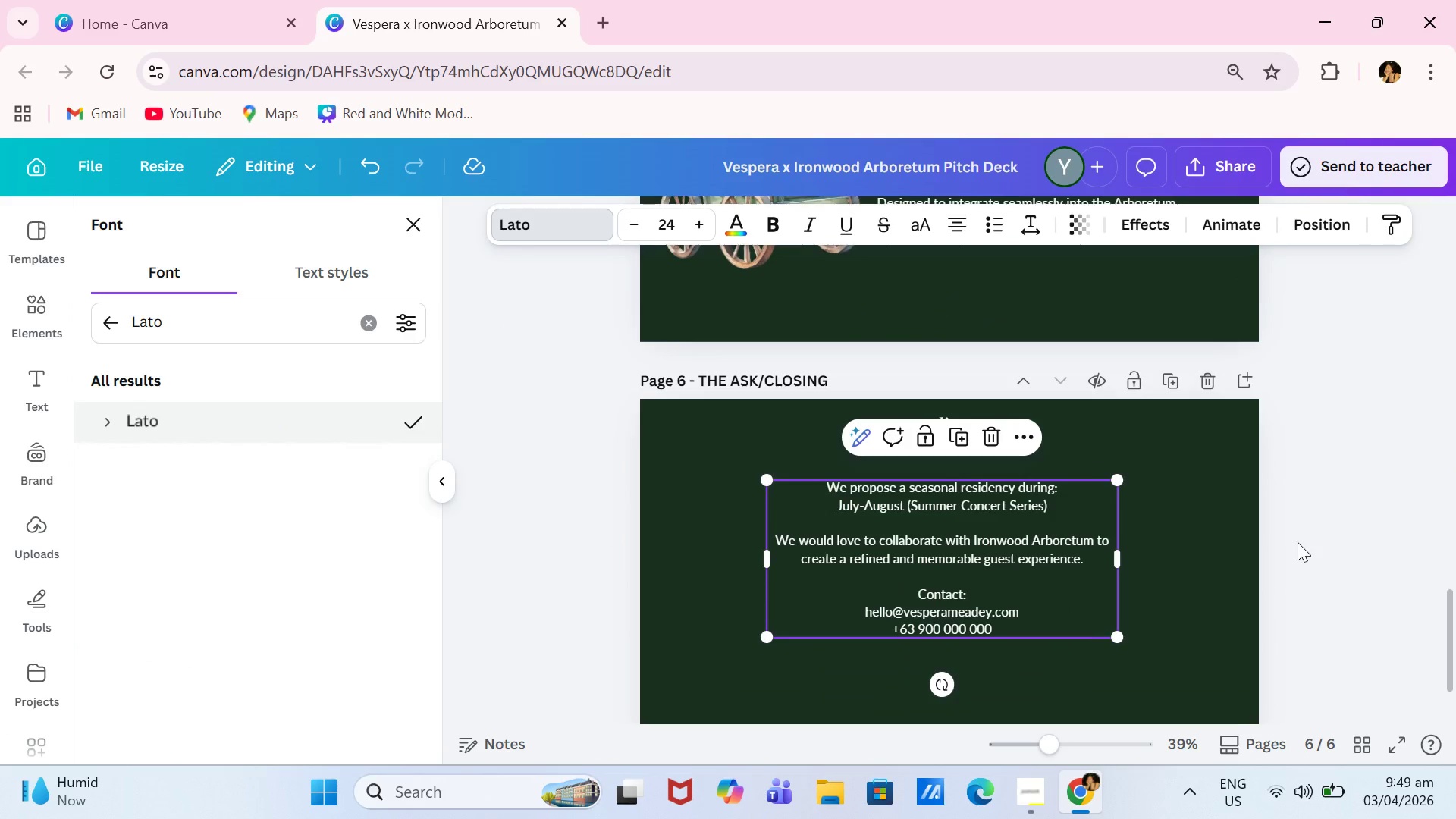 
left_click([1293, 542])
 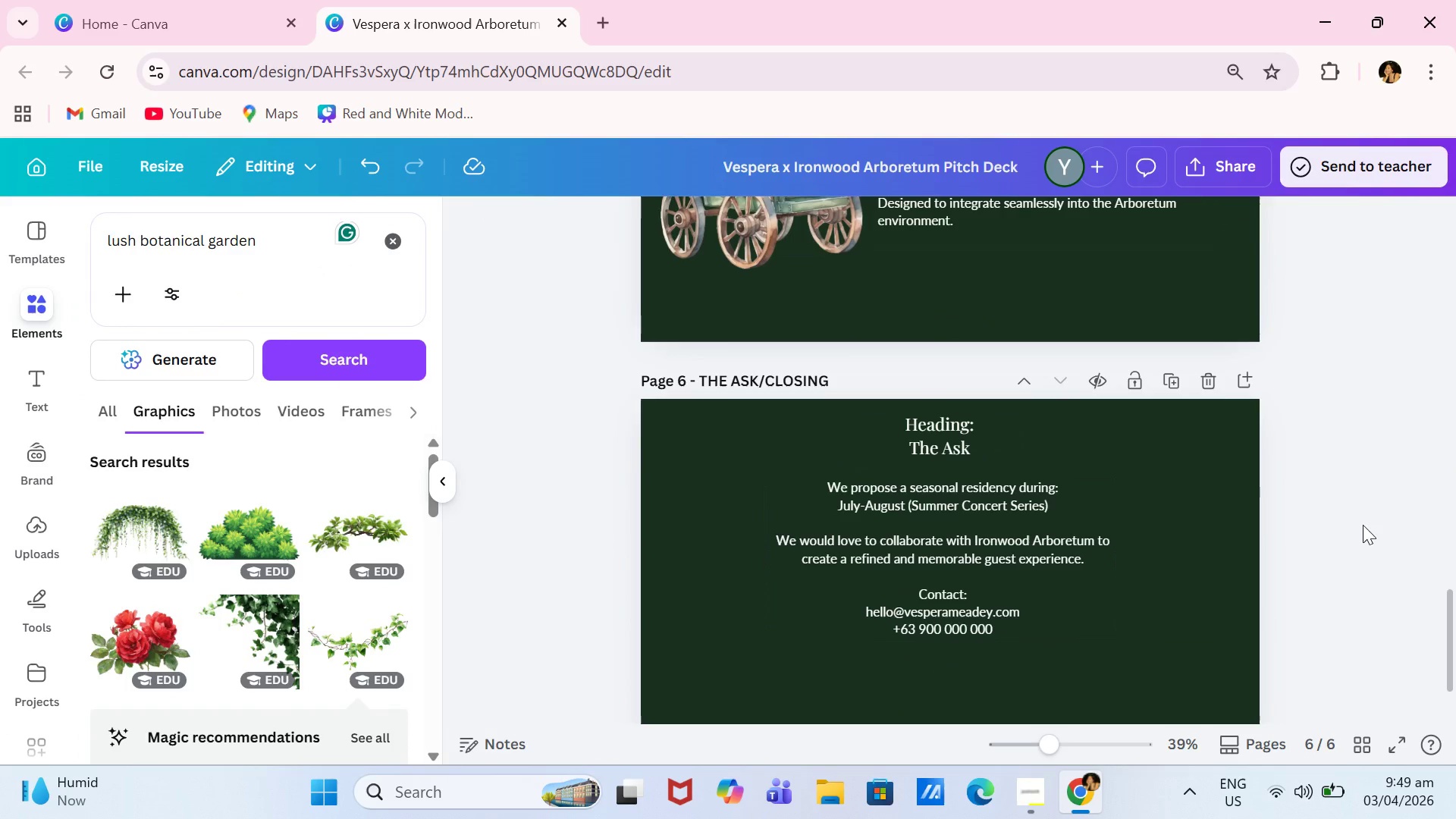 
scroll: coordinate [1385, 508], scroll_direction: down, amount: 2.0
 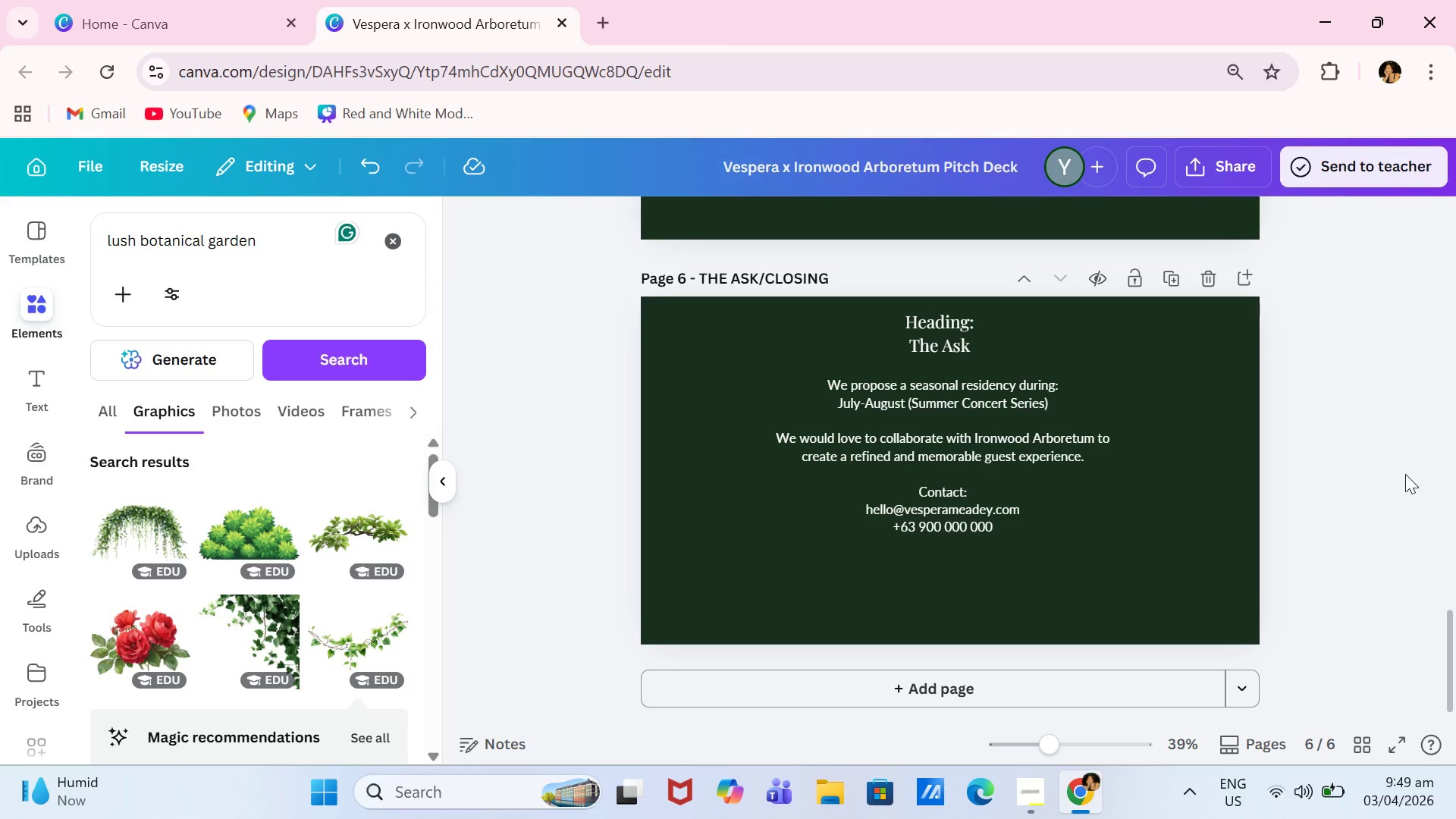 
scroll: coordinate [1430, 475], scroll_direction: up, amount: 5.0
 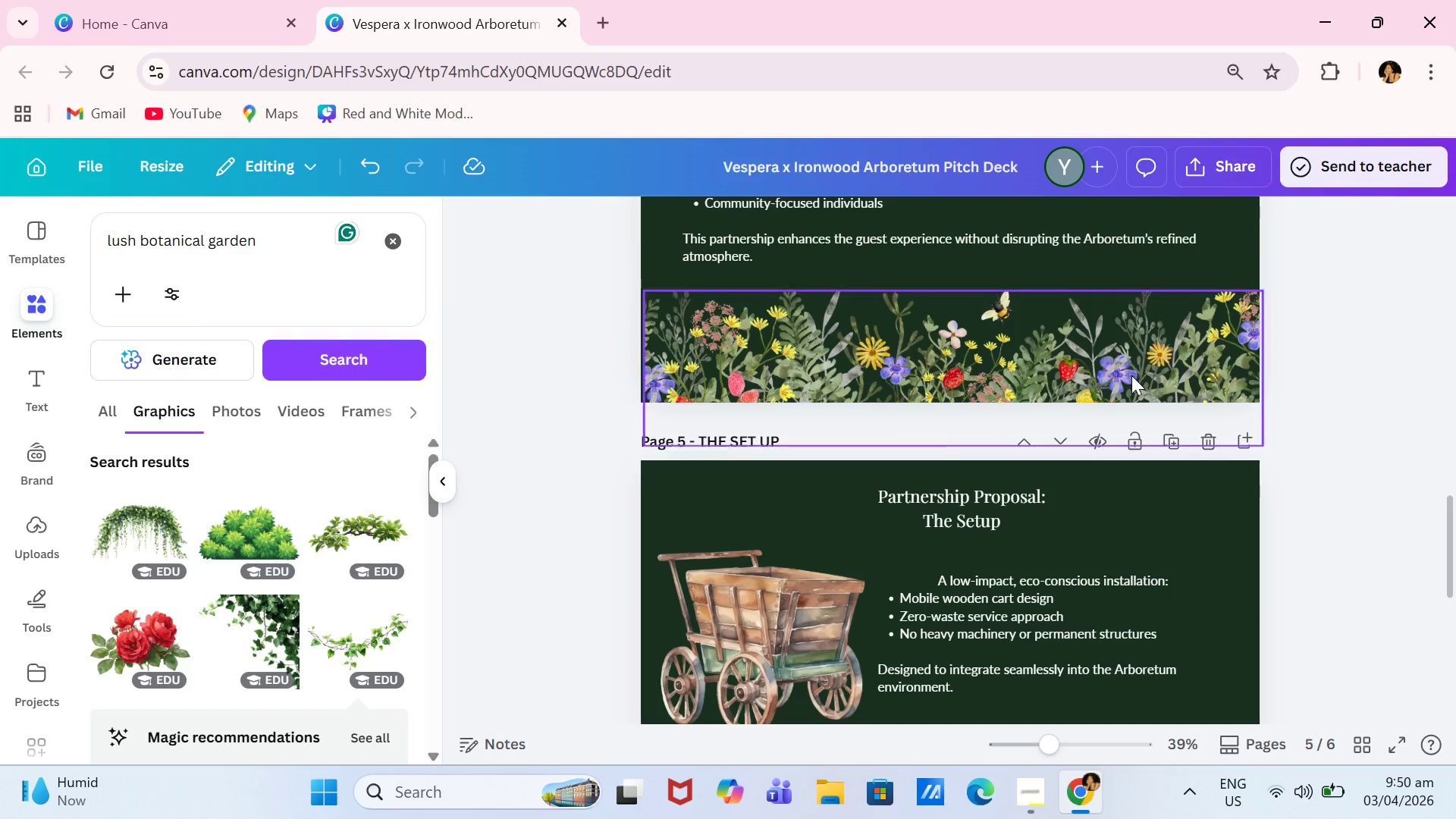 
left_click([1131, 378])
 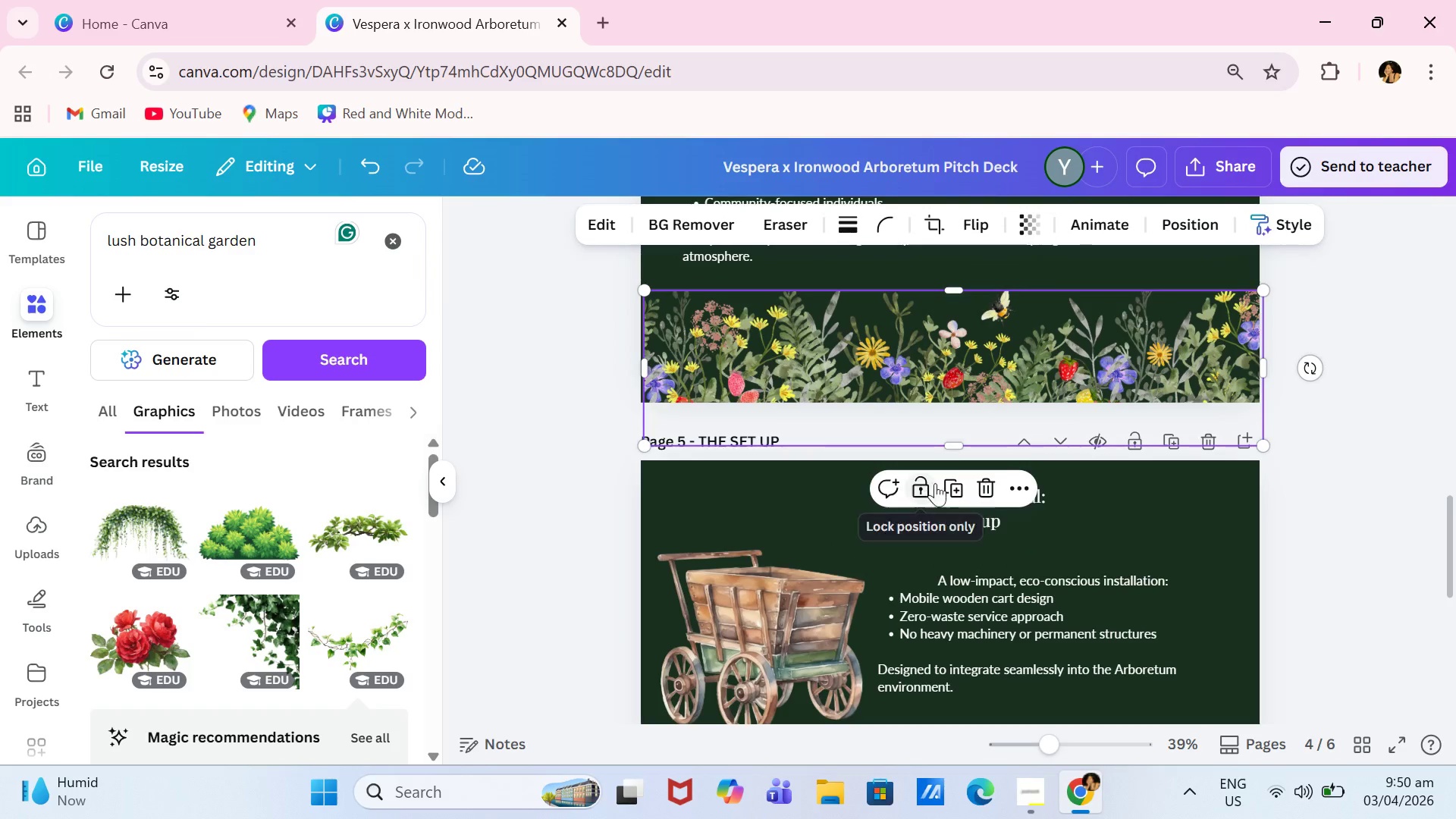 
left_click([947, 483])
 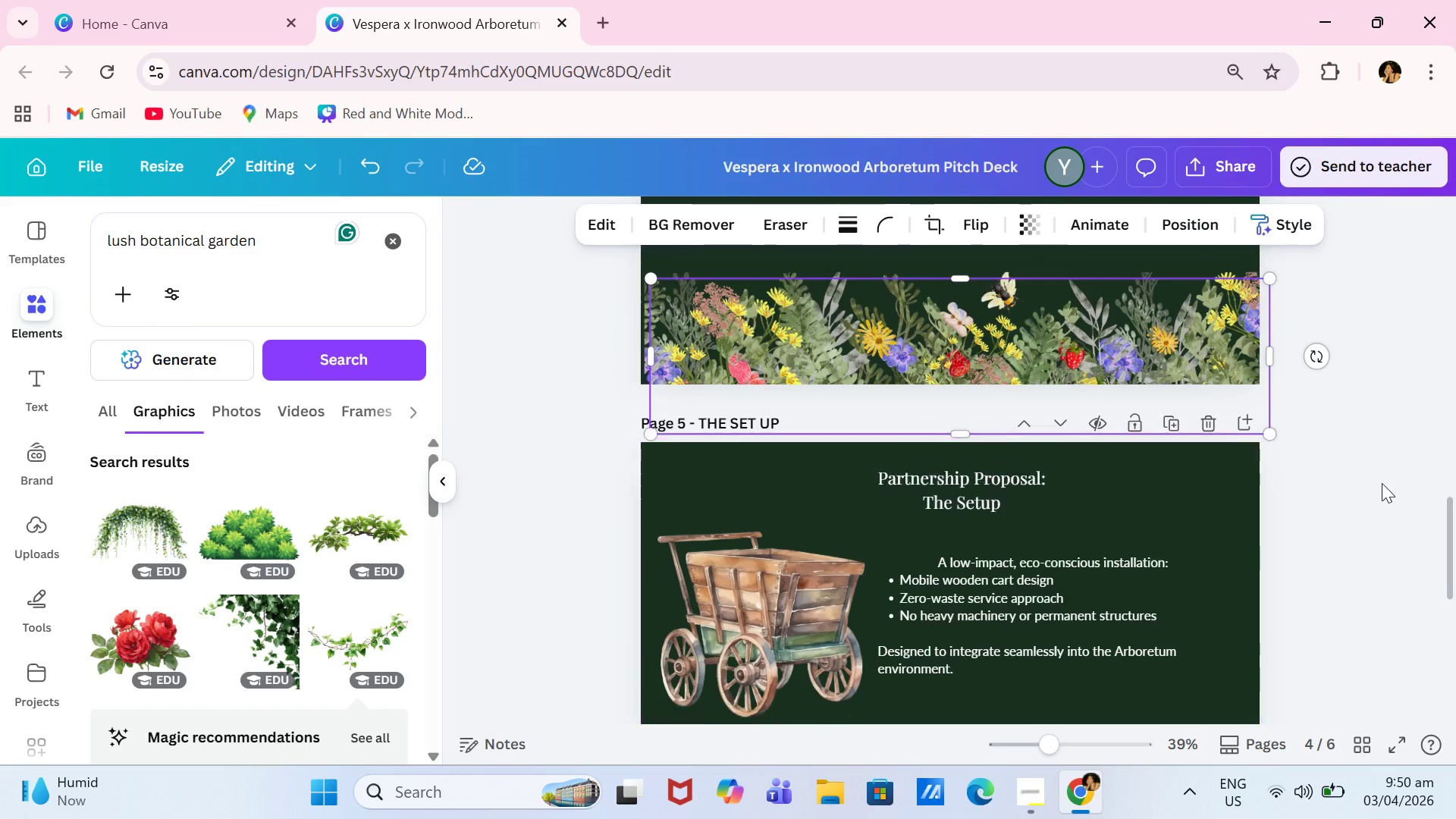 
scroll: coordinate [1382, 483], scroll_direction: down, amount: 1.0
 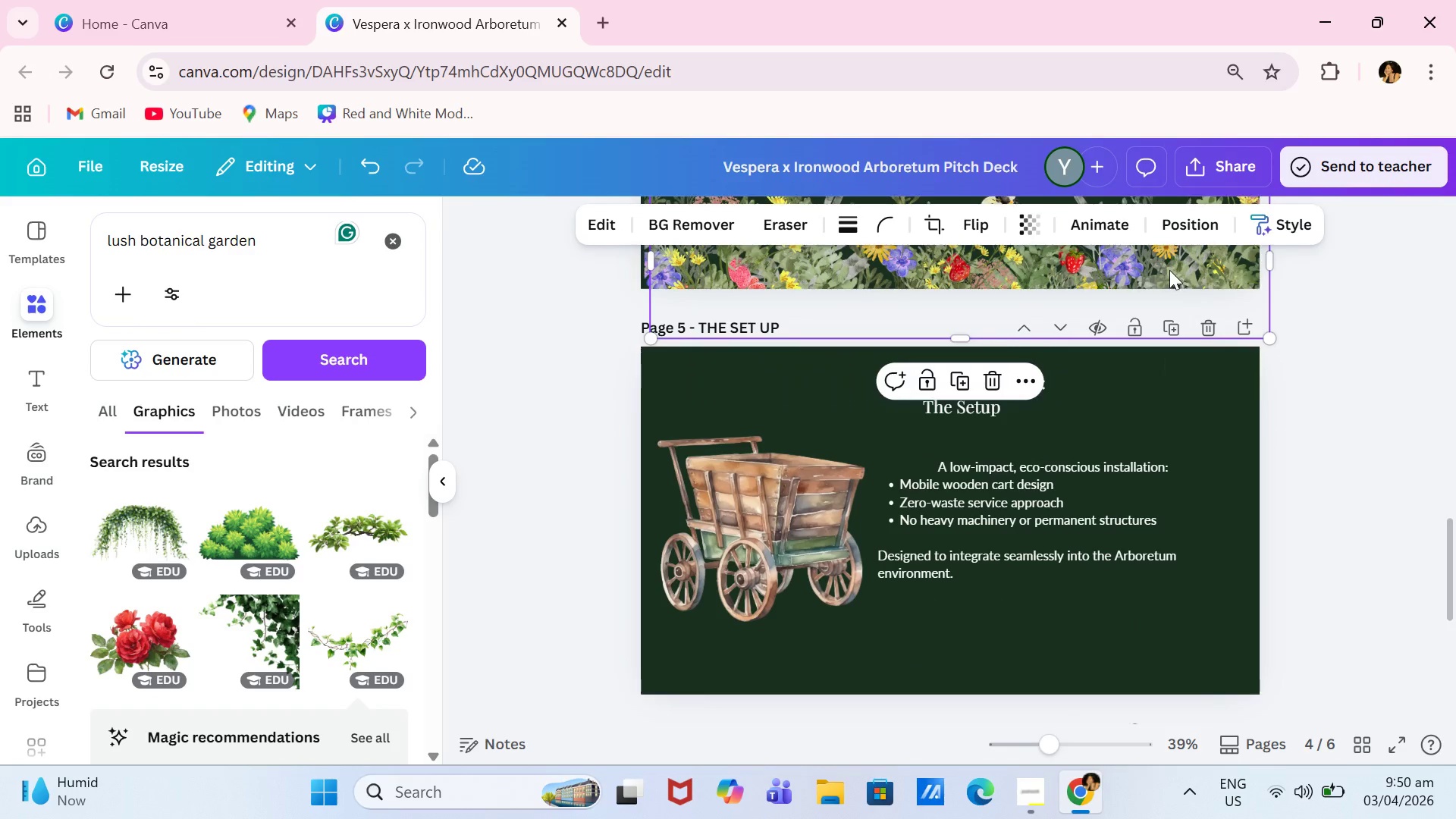 
left_click_drag(start_coordinate=[1169, 270], to_coordinate=[1150, 665])
 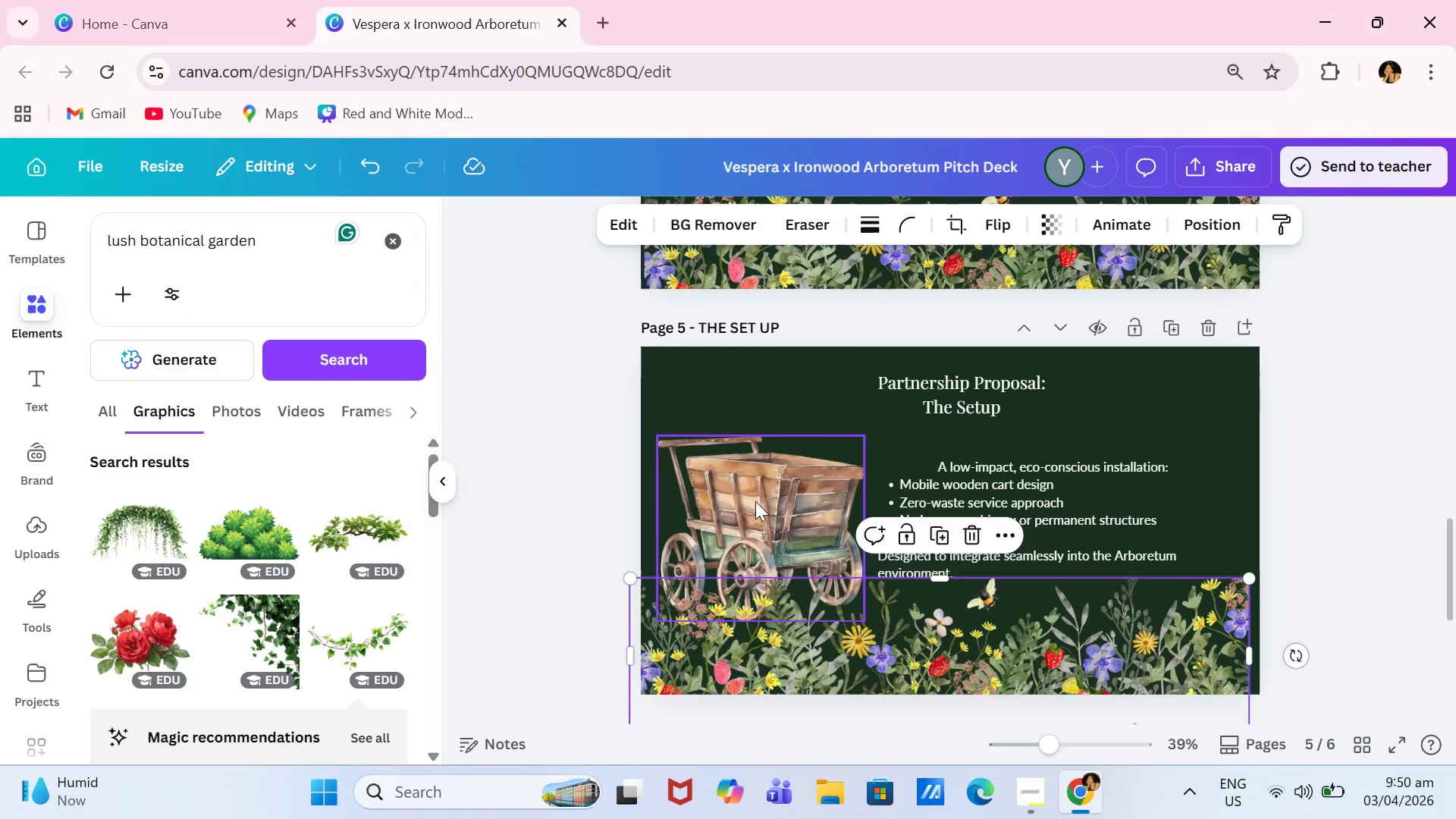 
left_click_drag(start_coordinate=[755, 501], to_coordinate=[758, 488])
 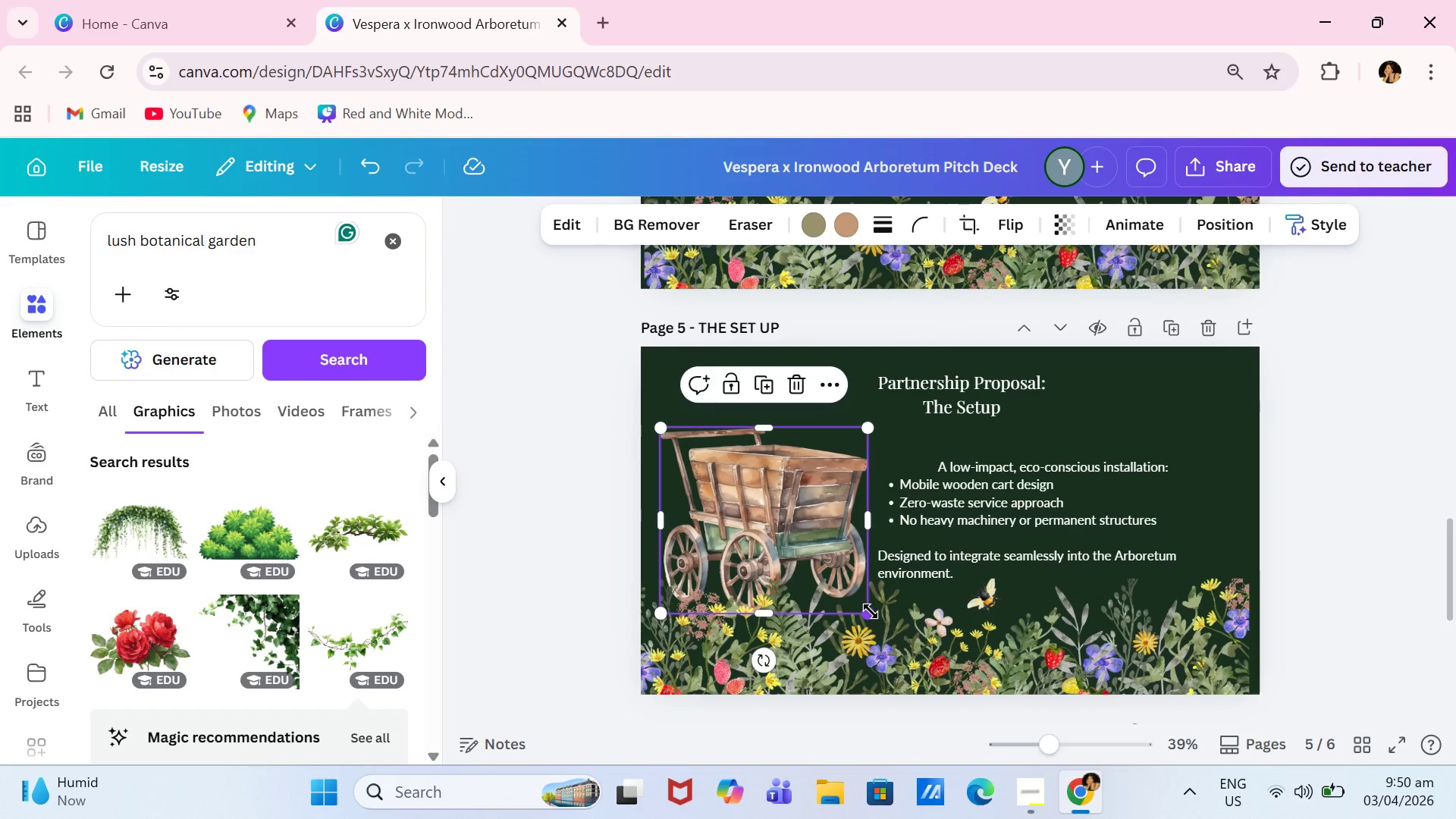 
left_click_drag(start_coordinate=[868, 615], to_coordinate=[861, 594])
 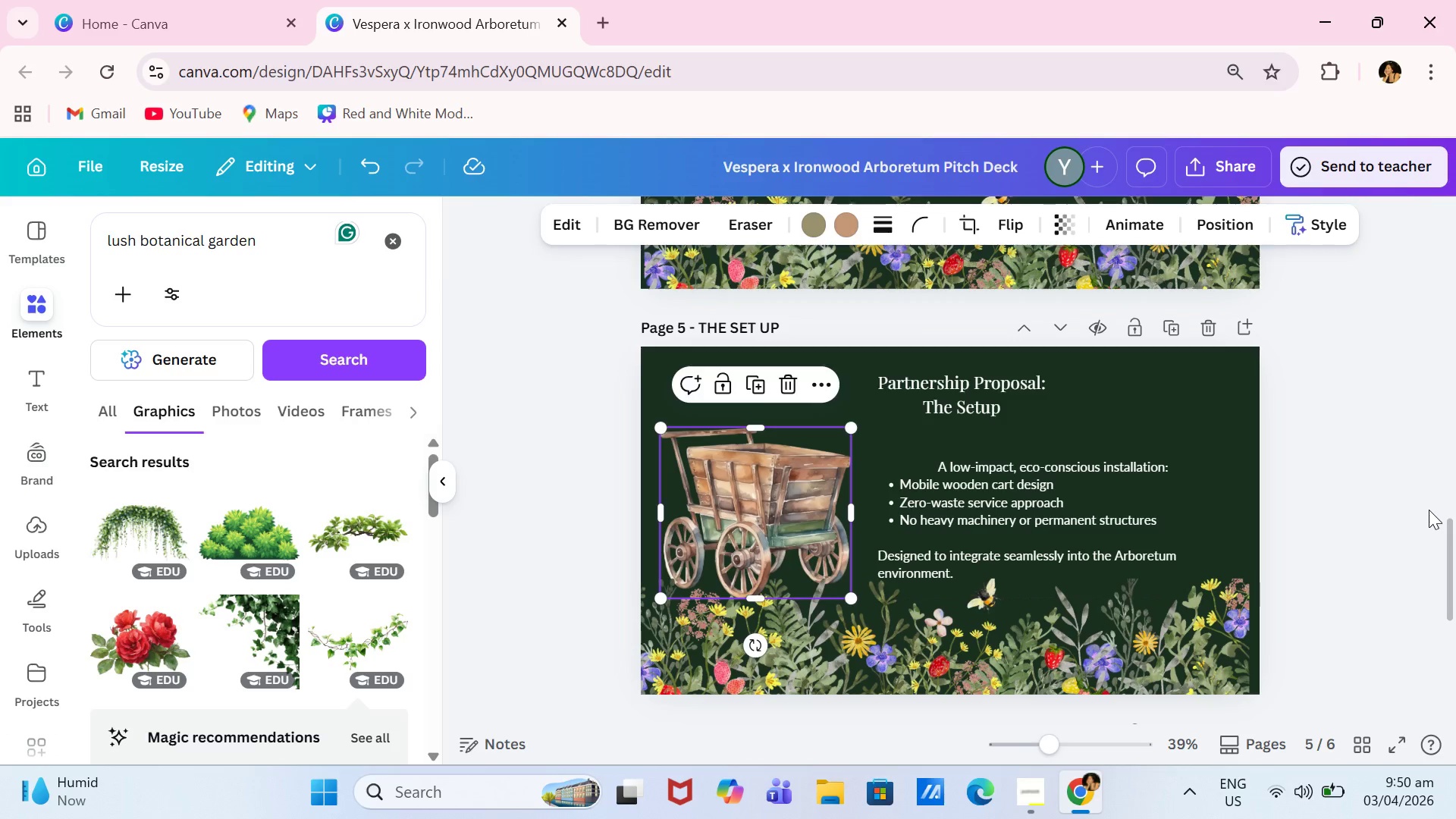 
left_click([1429, 510])
 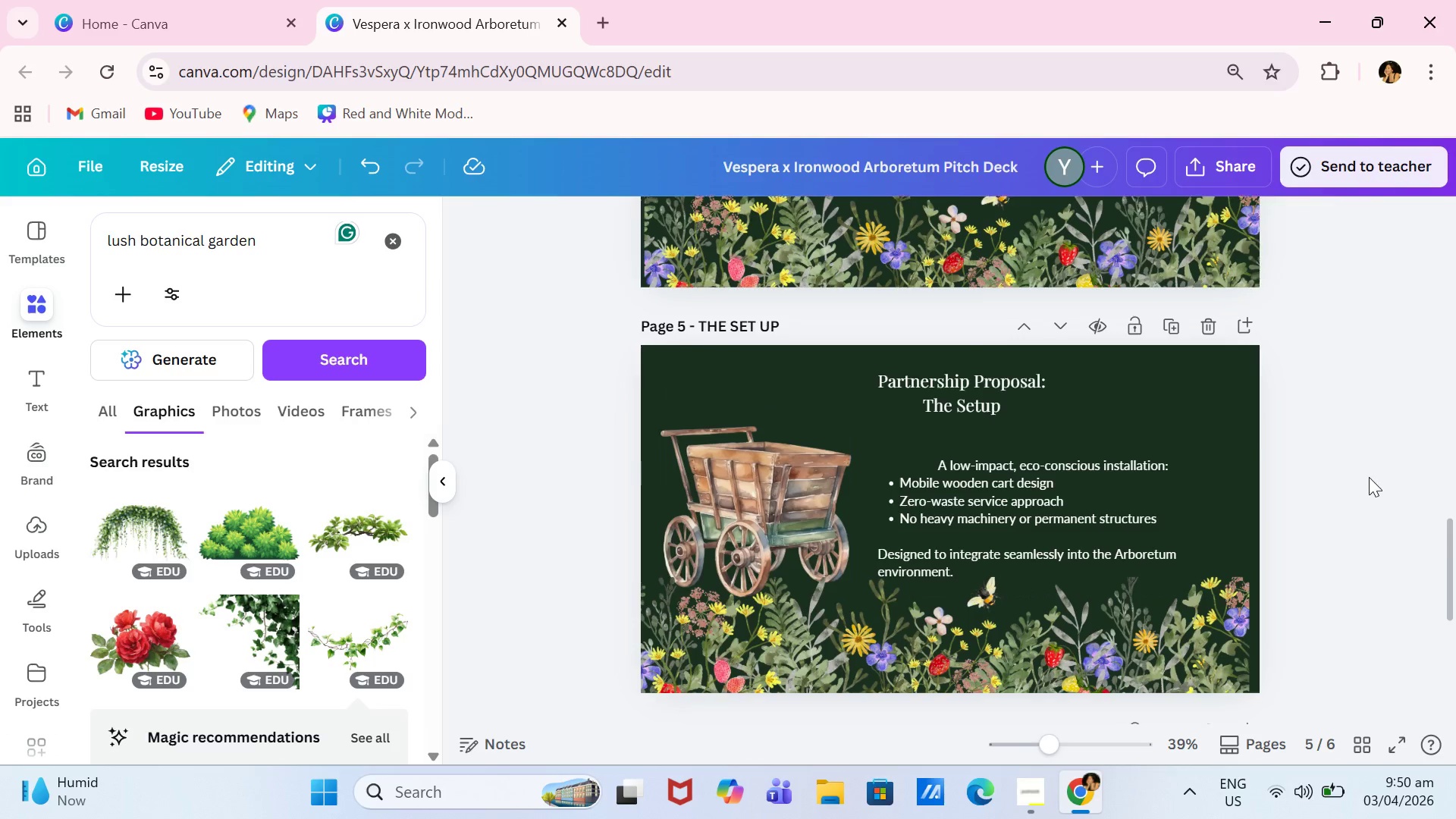 
scroll: coordinate [1369, 477], scroll_direction: down, amount: 4.0
 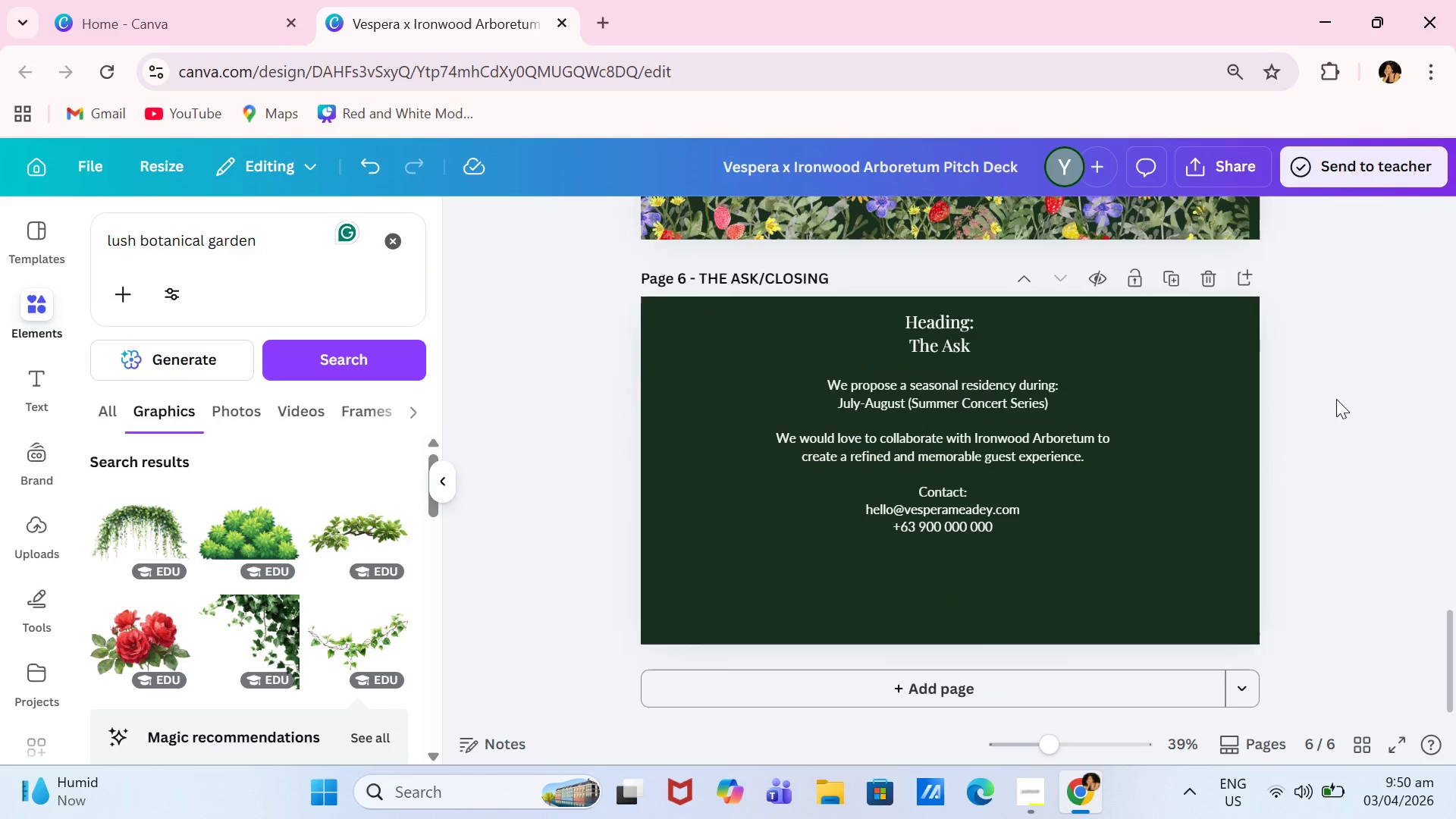 
scroll: coordinate [1336, 399], scroll_direction: up, amount: 1.0
 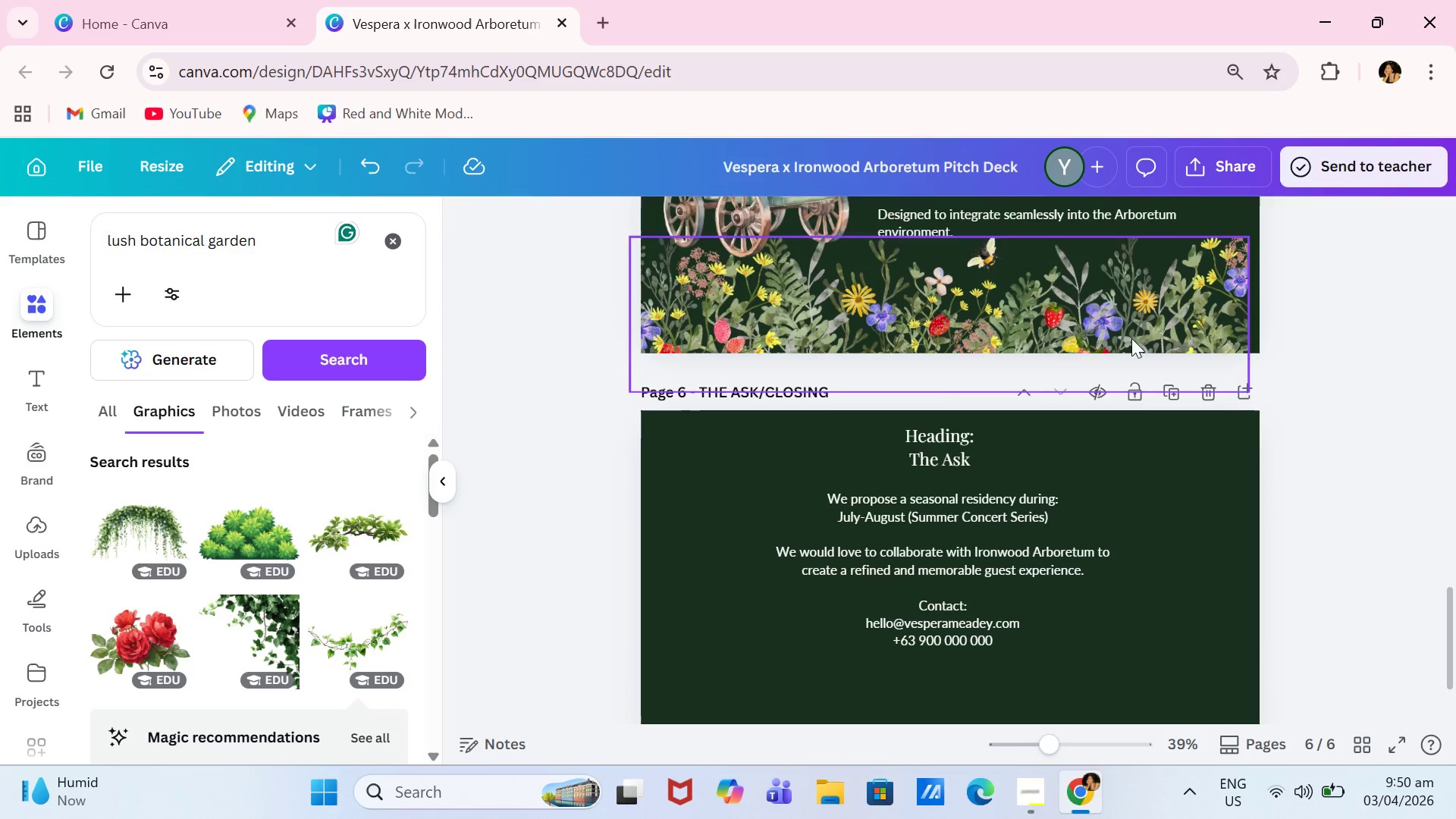 
left_click([1131, 338])
 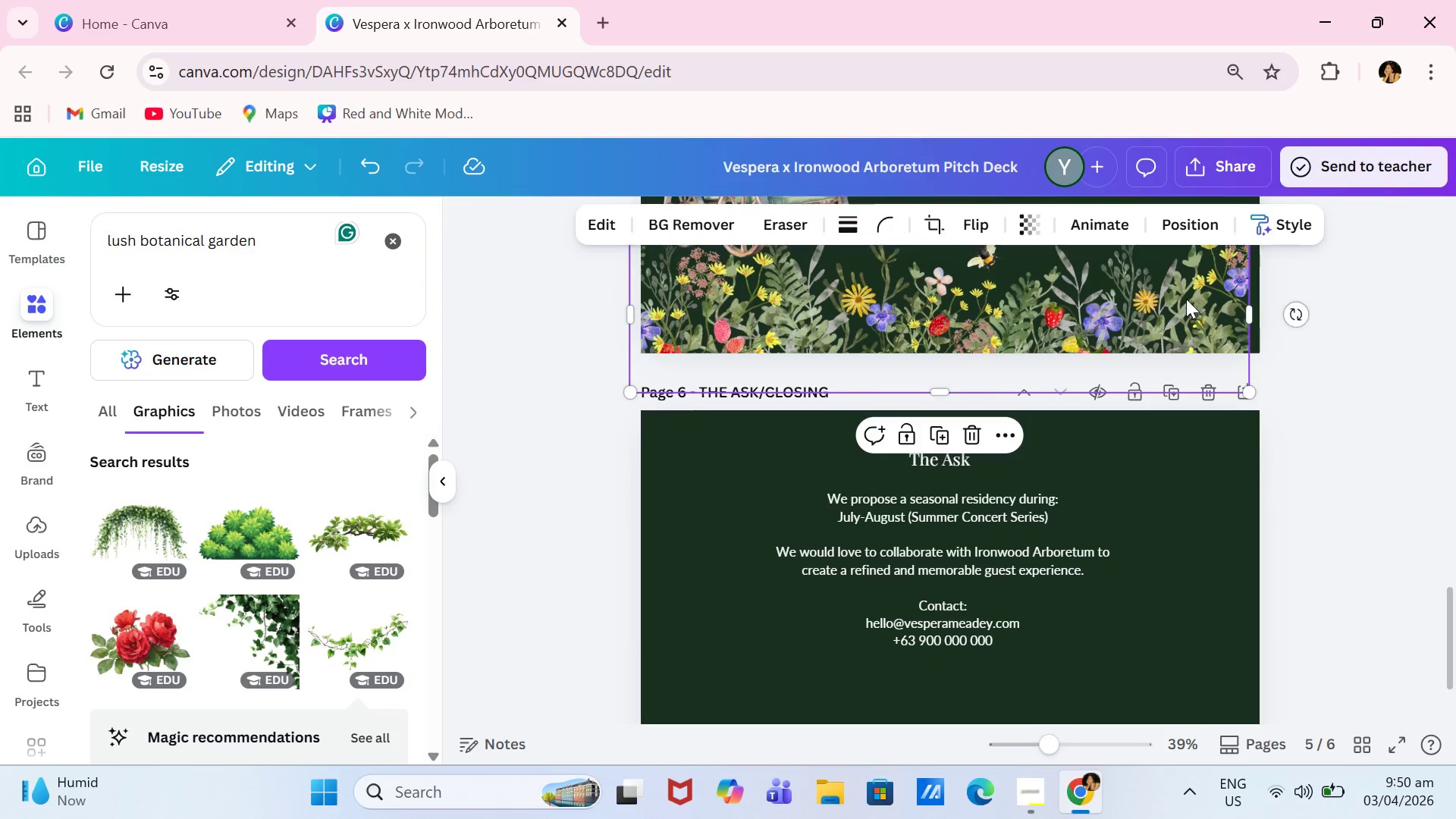 
left_click_drag(start_coordinate=[1186, 299], to_coordinate=[1191, 326])
 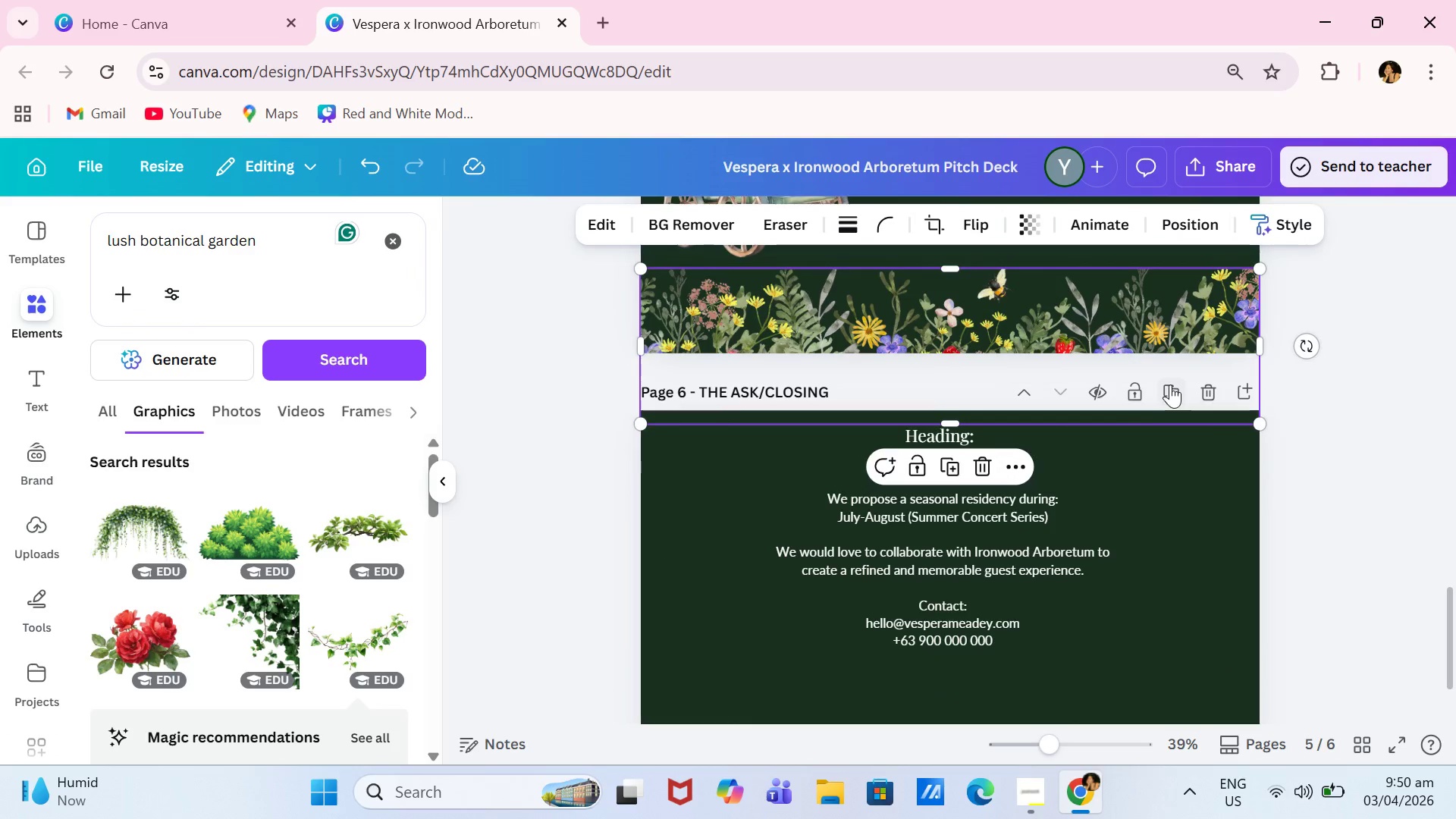 
left_click([1169, 388])
 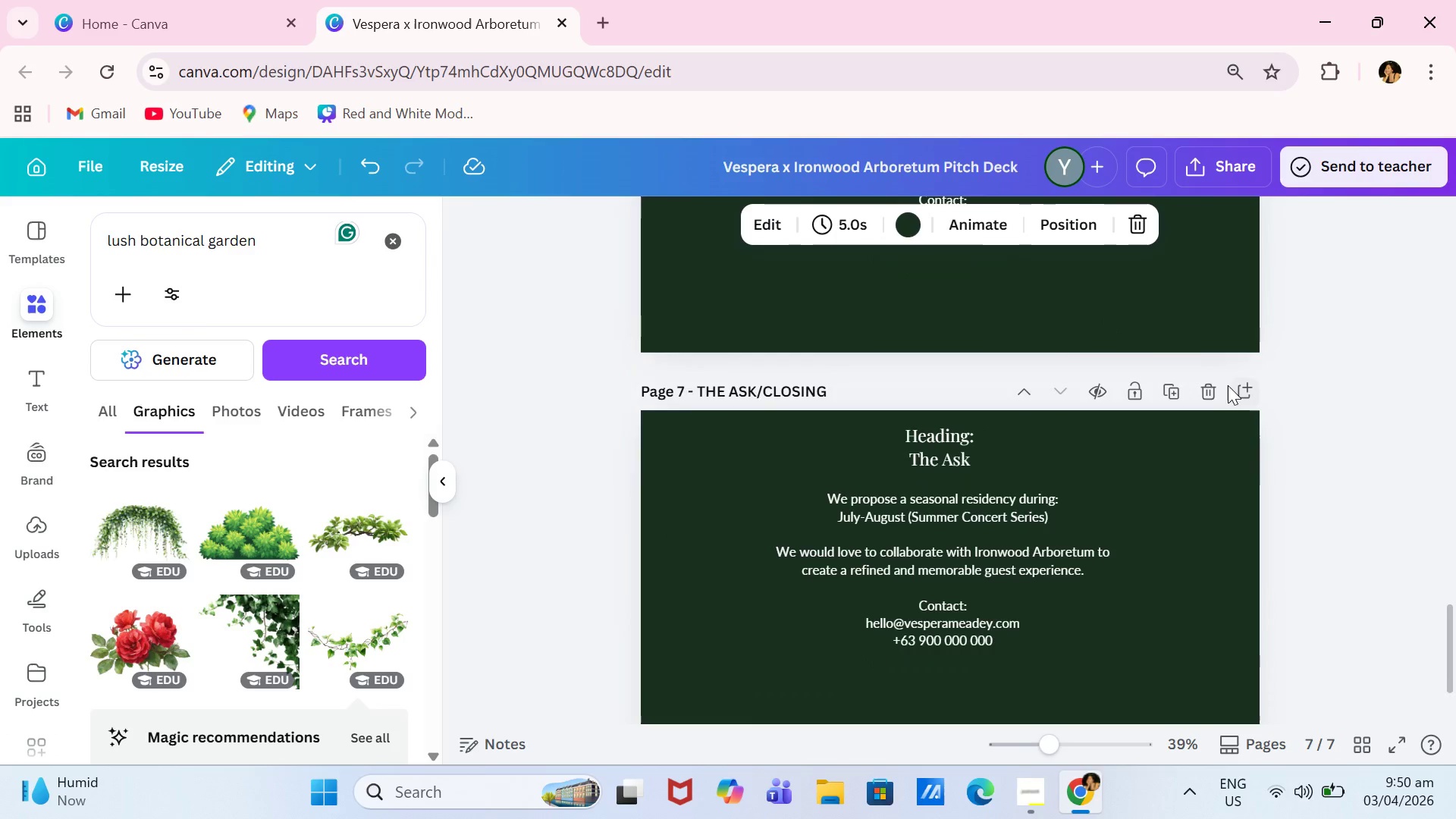 
left_click([1216, 394])
 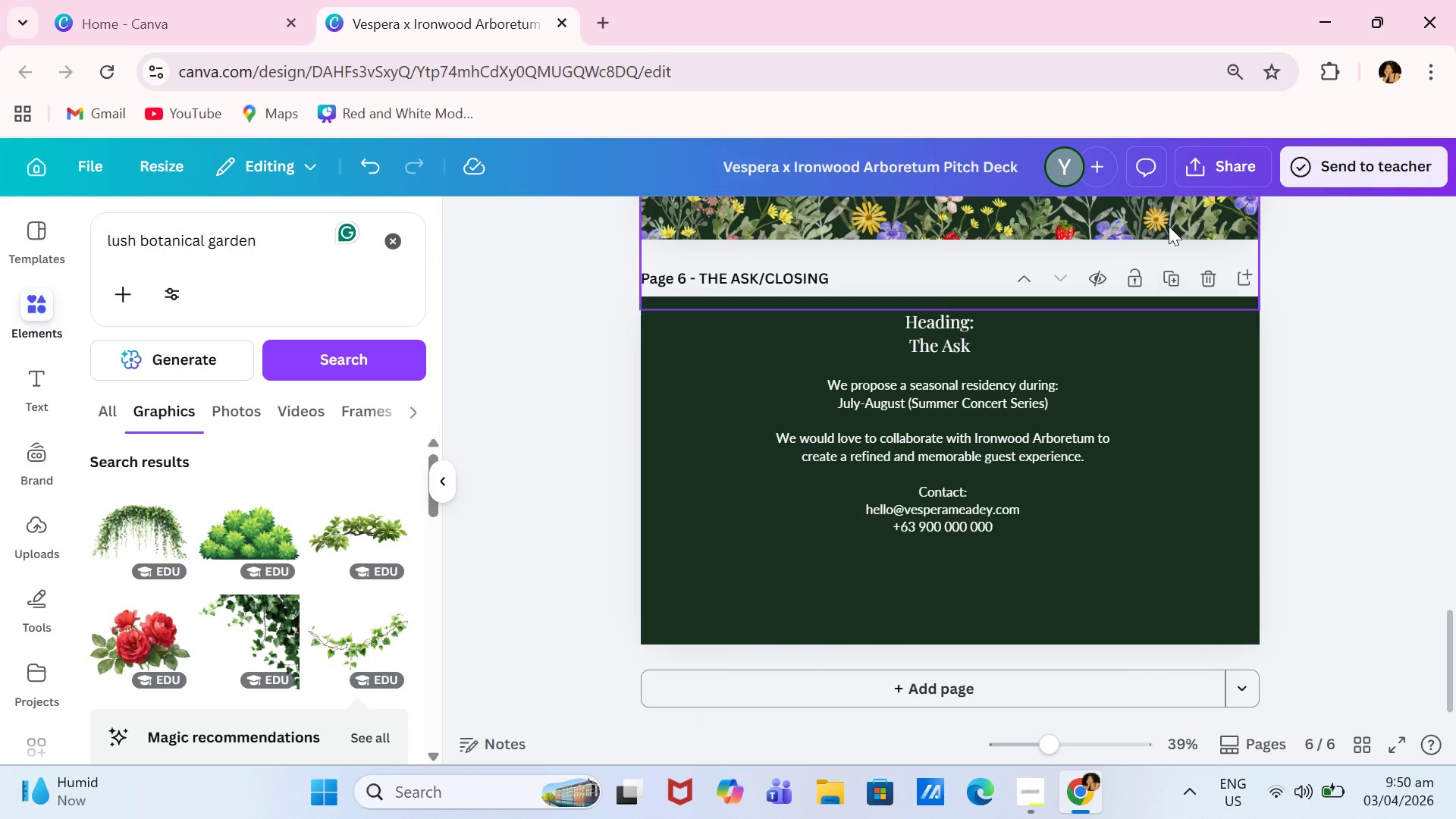 
left_click([1169, 225])
 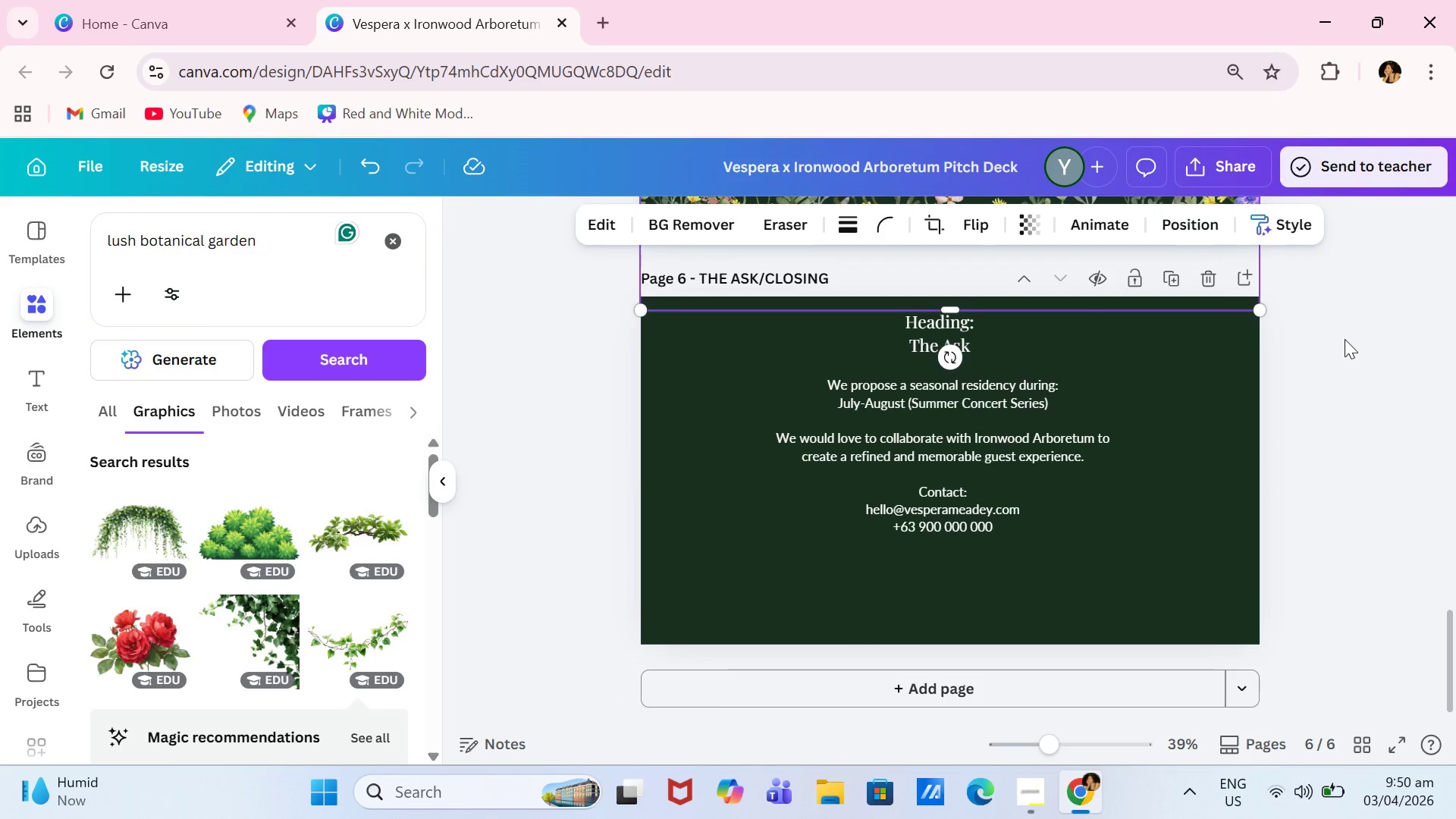 
left_click([1345, 339])
 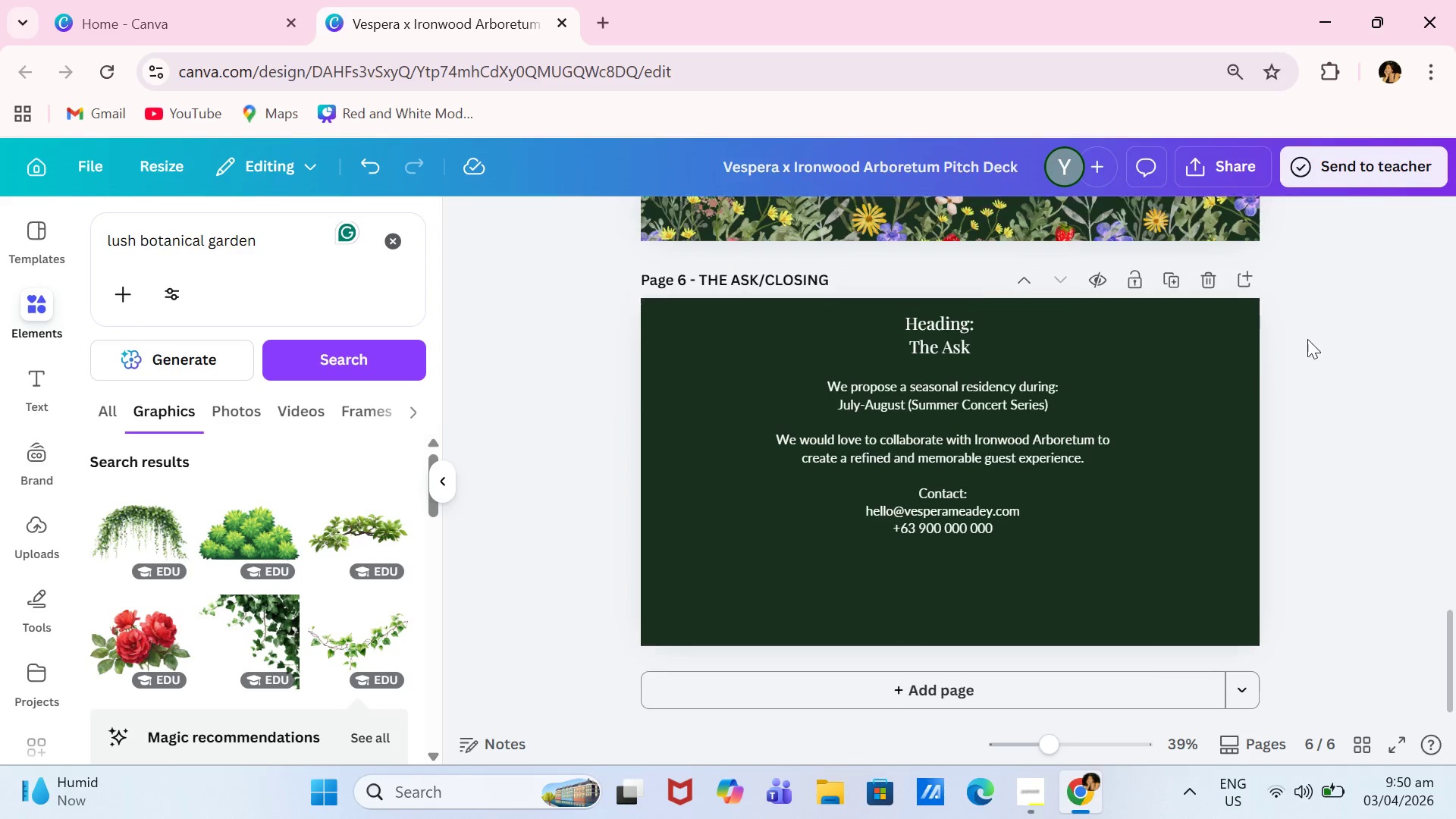 
scroll: coordinate [994, 281], scroll_direction: up, amount: 2.0
 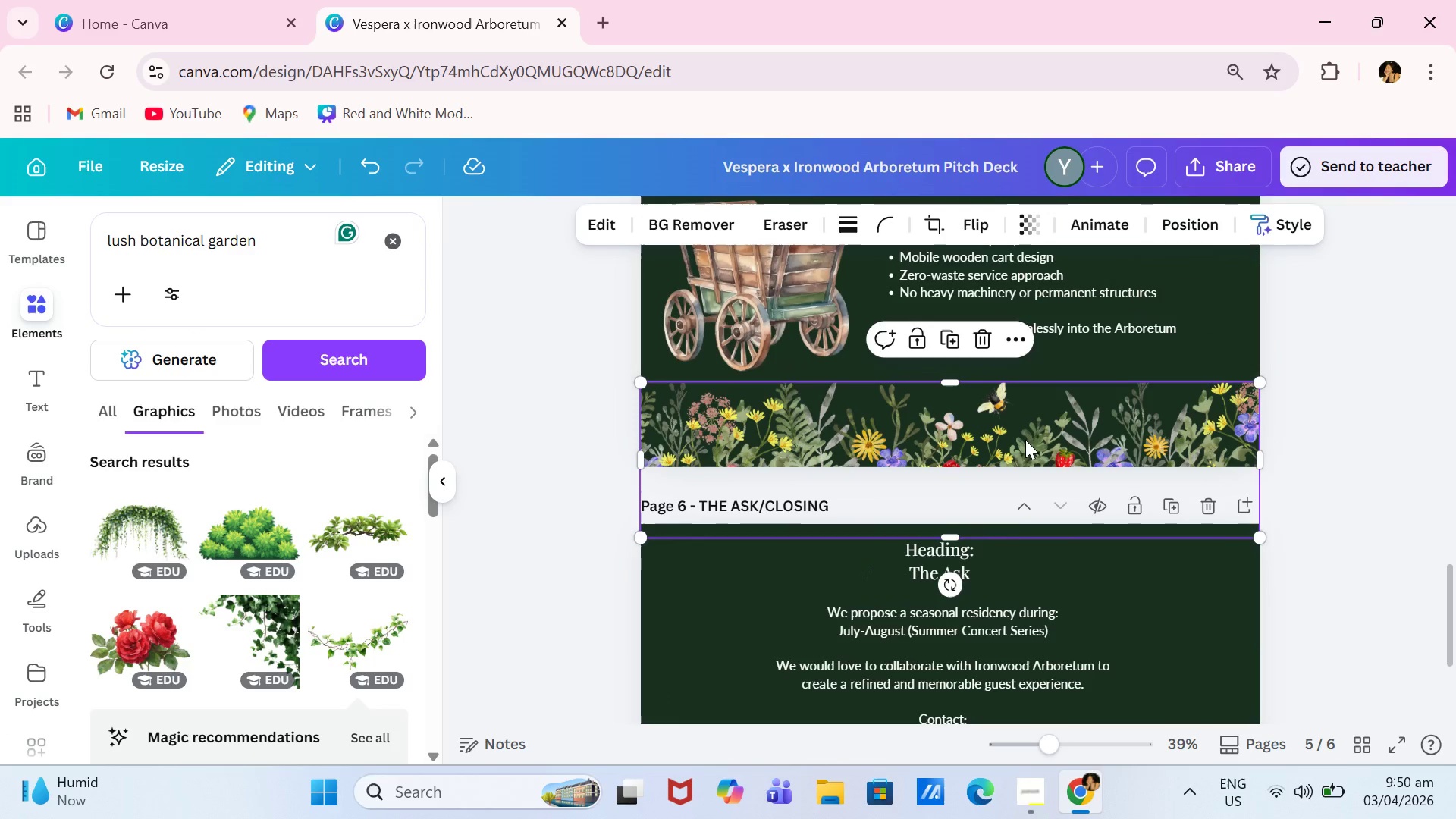 
double_click([1025, 440])
 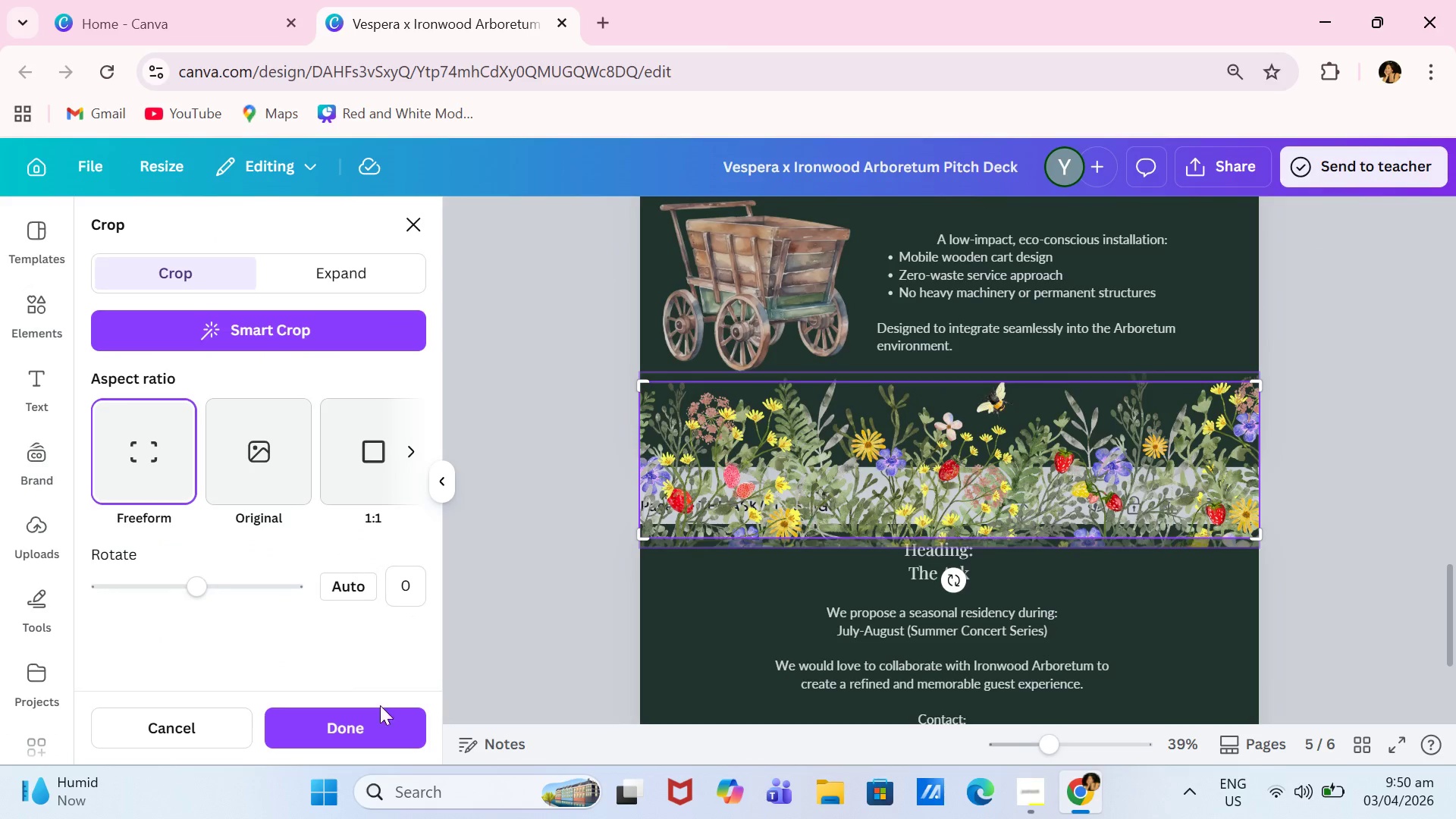 
left_click([380, 710])
 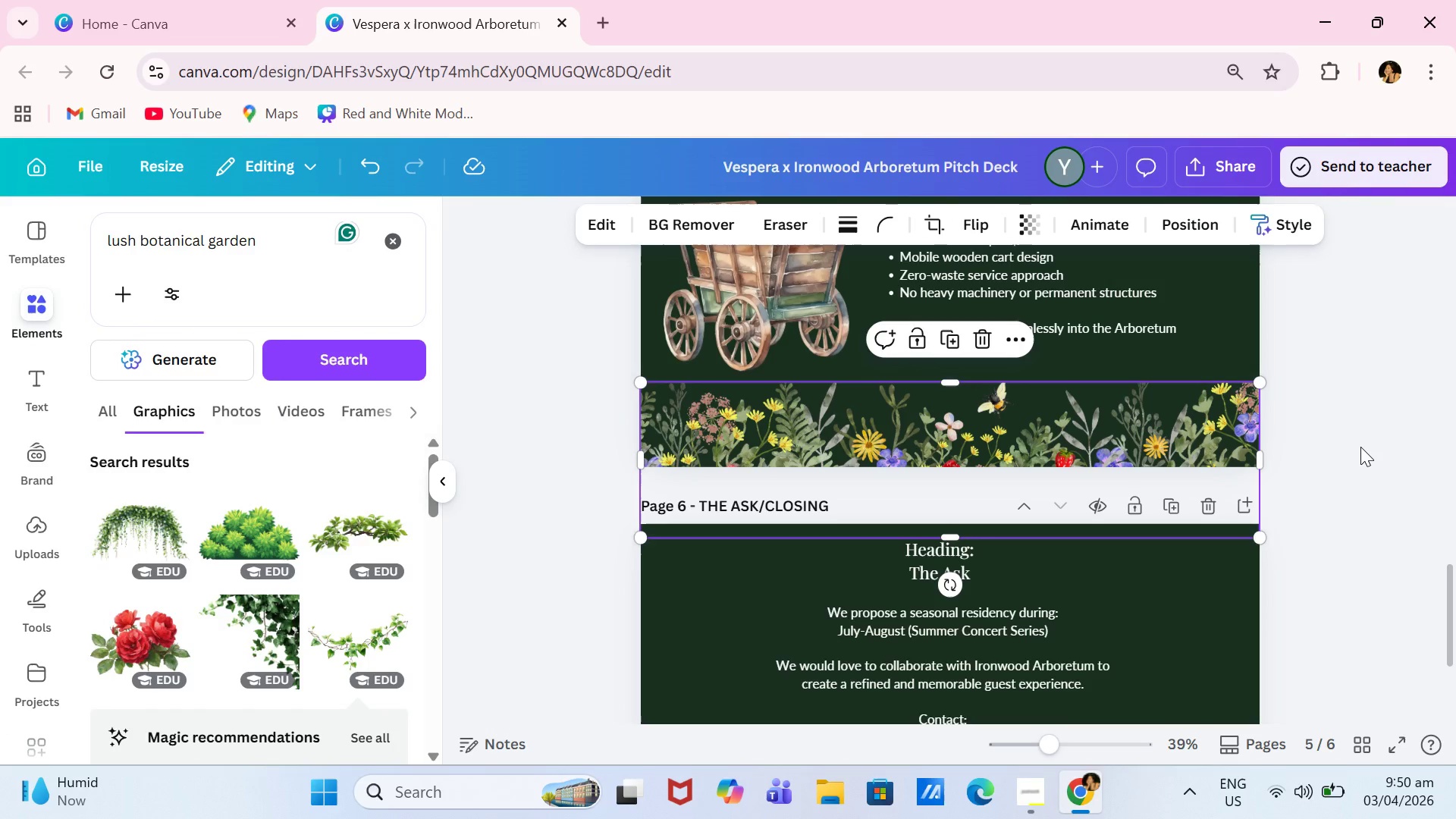 
key(Control+ControlLeft)
 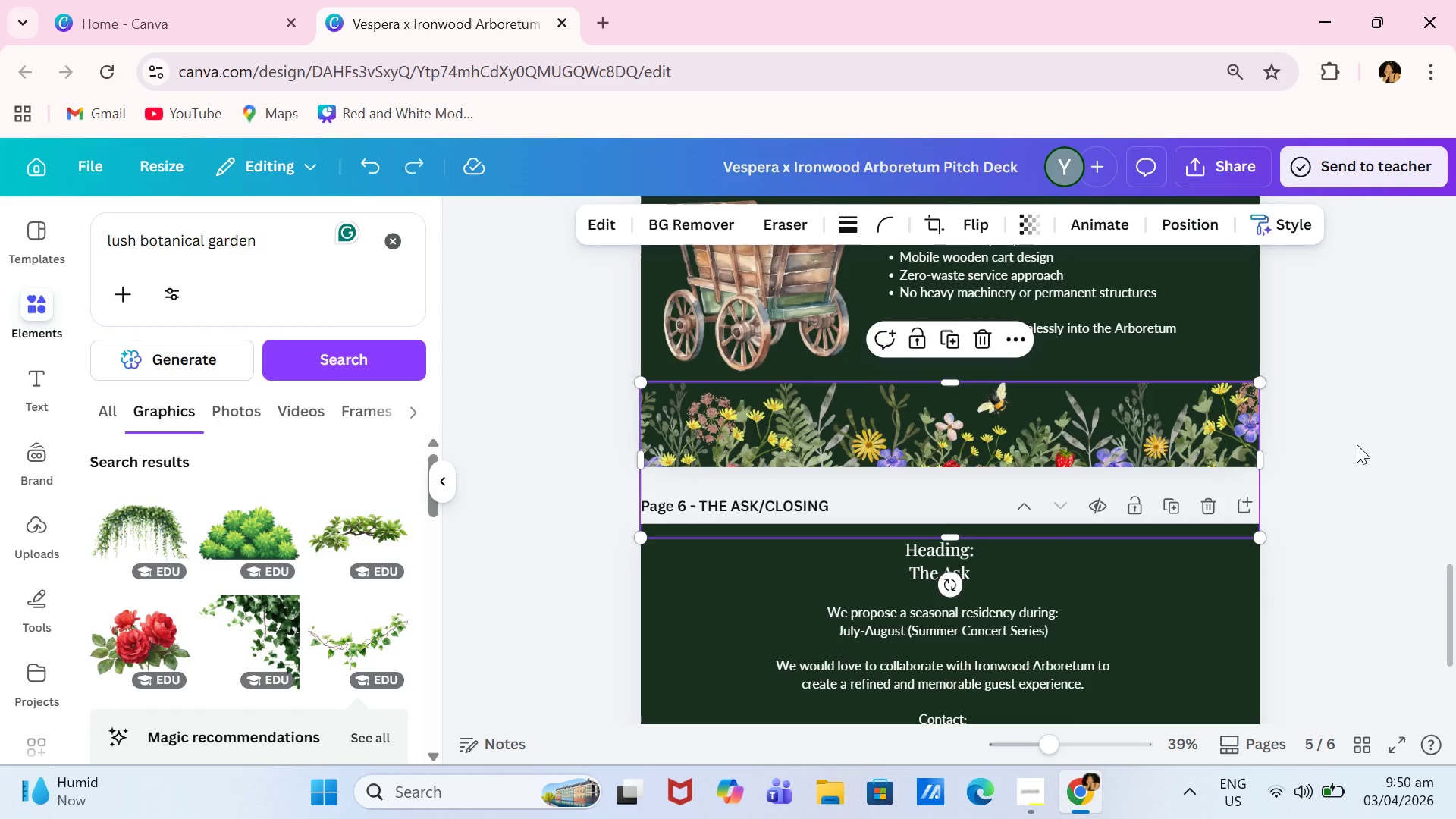 
key(Control+Z)
 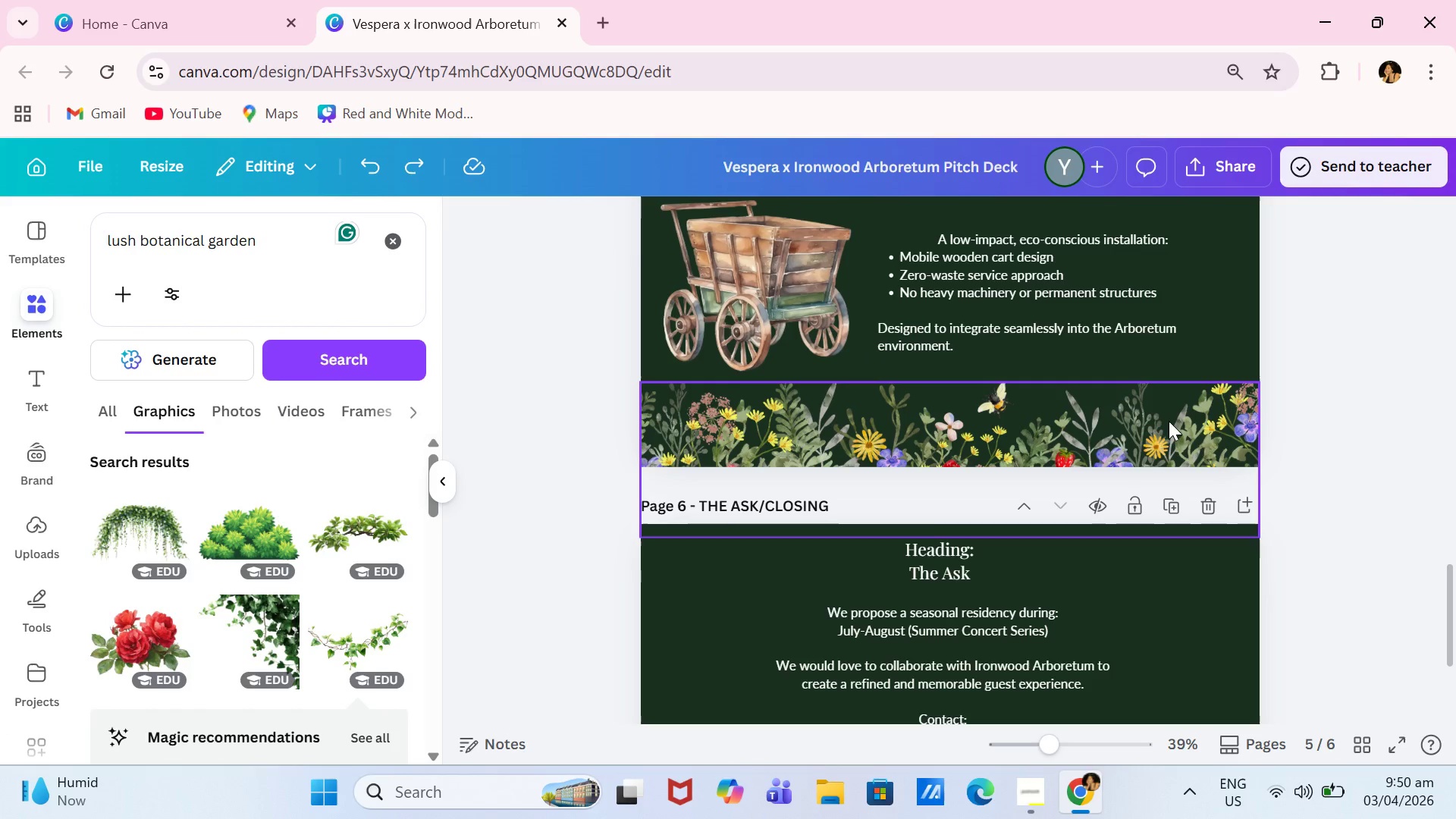 
left_click([1019, 415])
 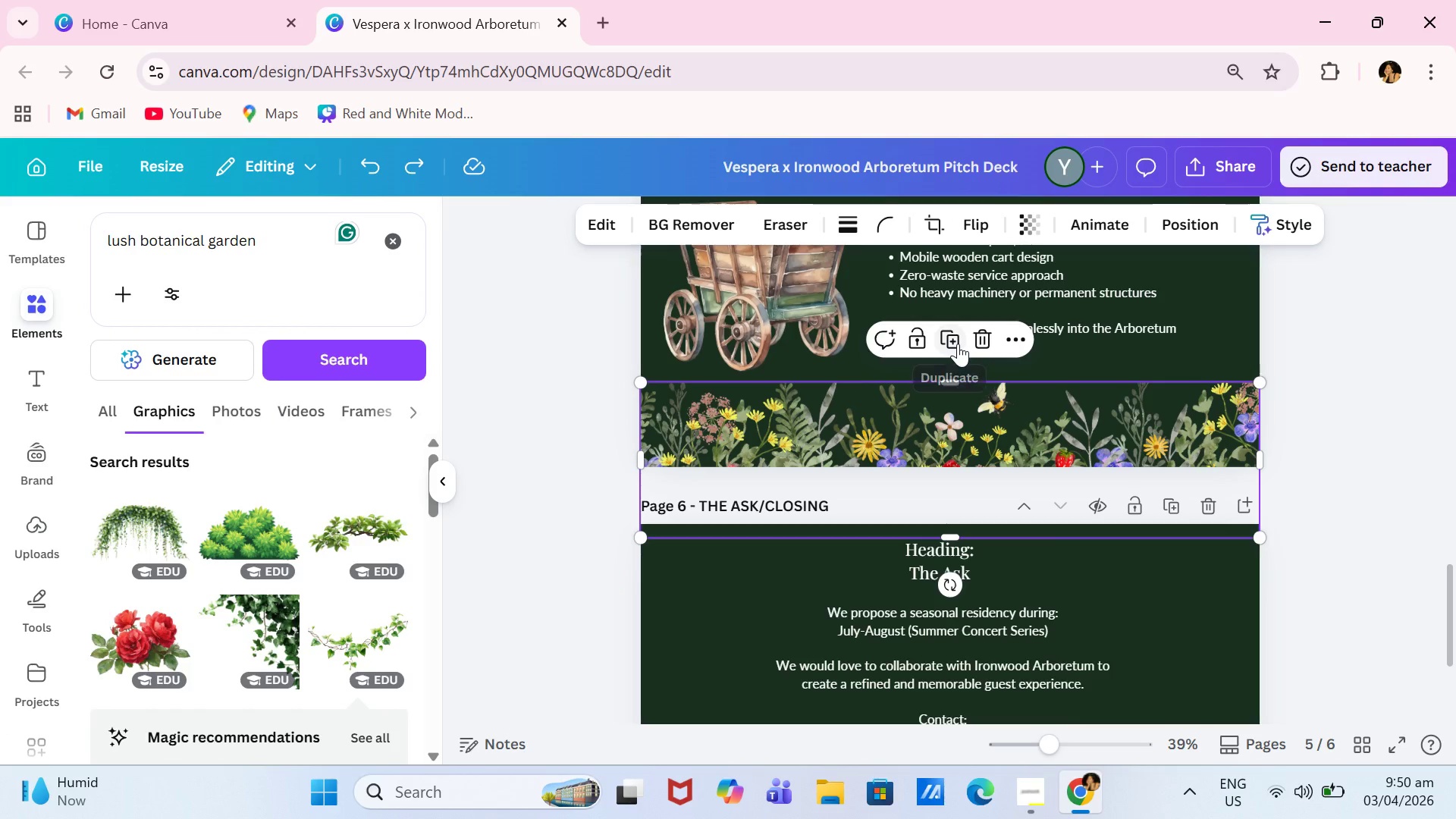 
left_click([958, 344])
 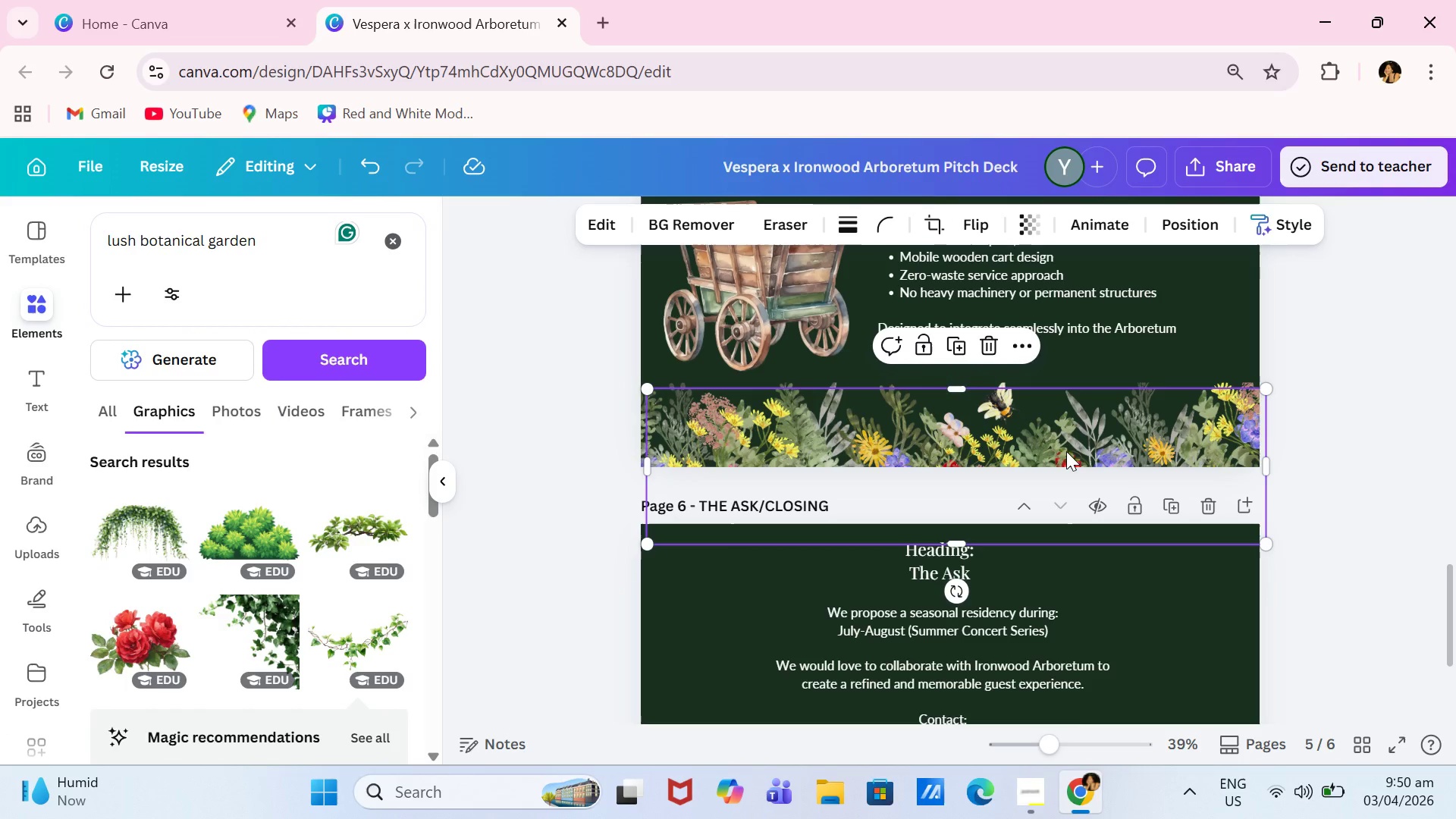 
left_click_drag(start_coordinate=[1066, 451], to_coordinate=[1042, 646])
 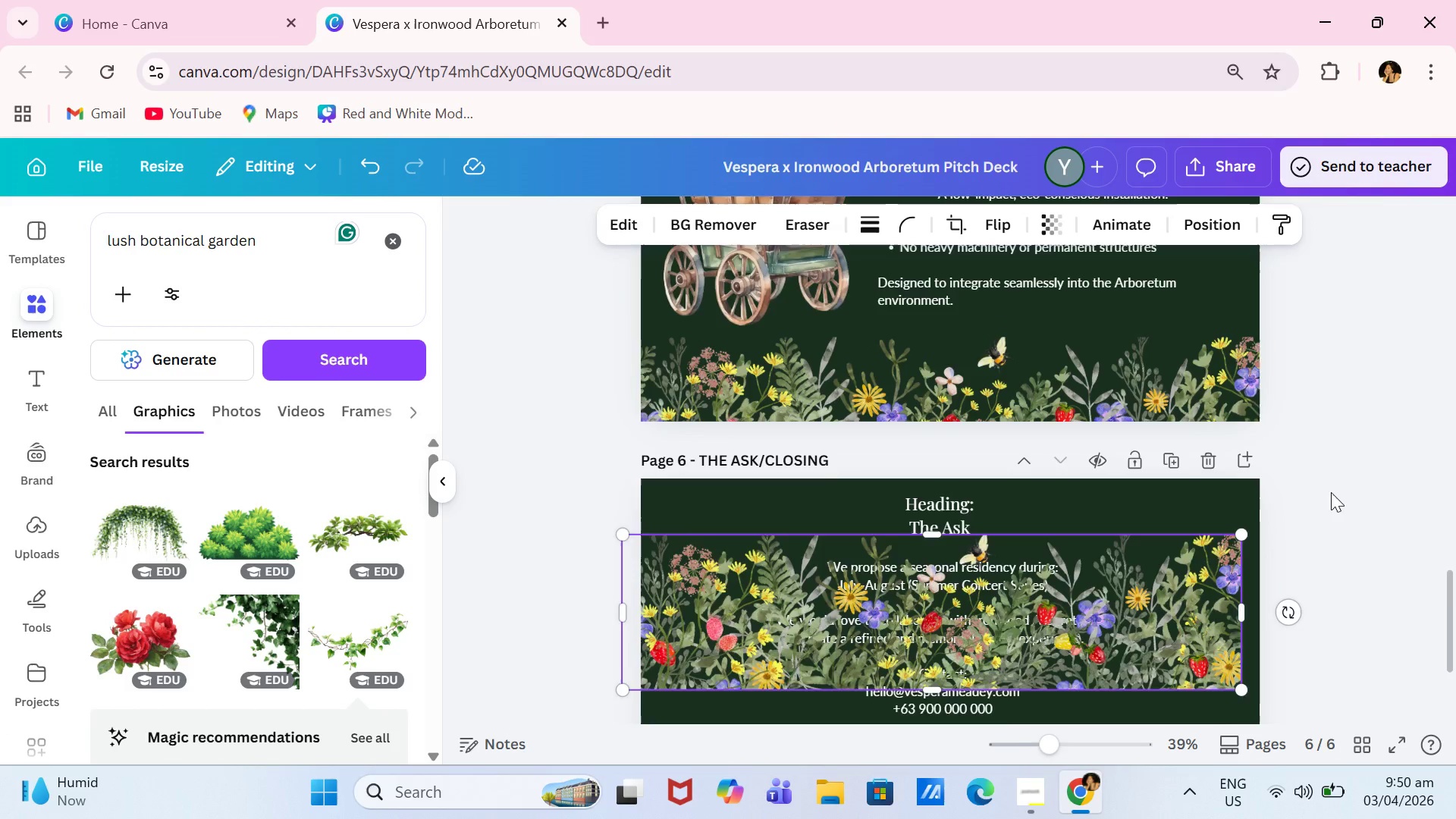 
scroll: coordinate [1322, 493], scroll_direction: down, amount: 2.0
 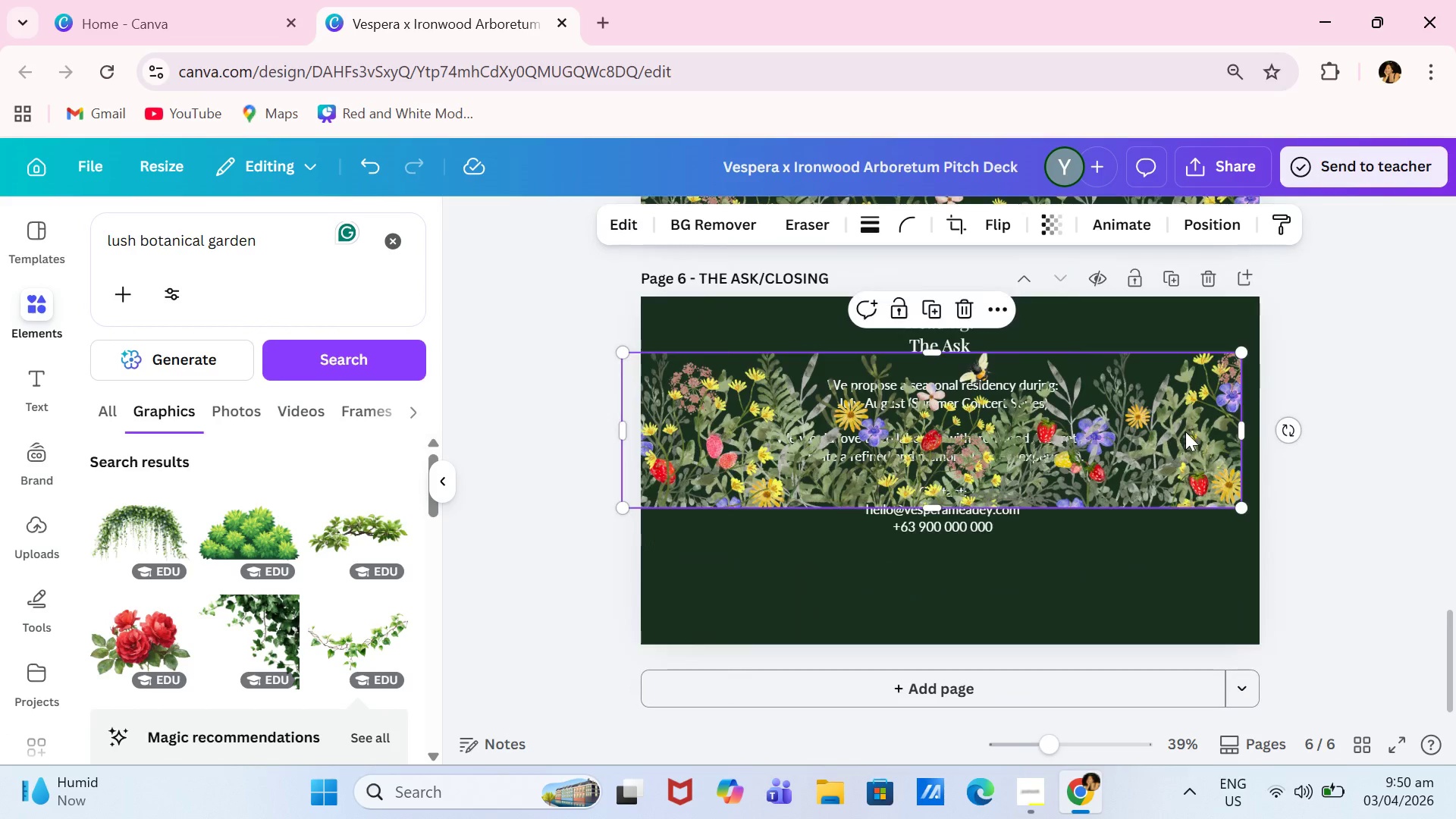 
left_click_drag(start_coordinate=[1185, 432], to_coordinate=[1199, 612])
 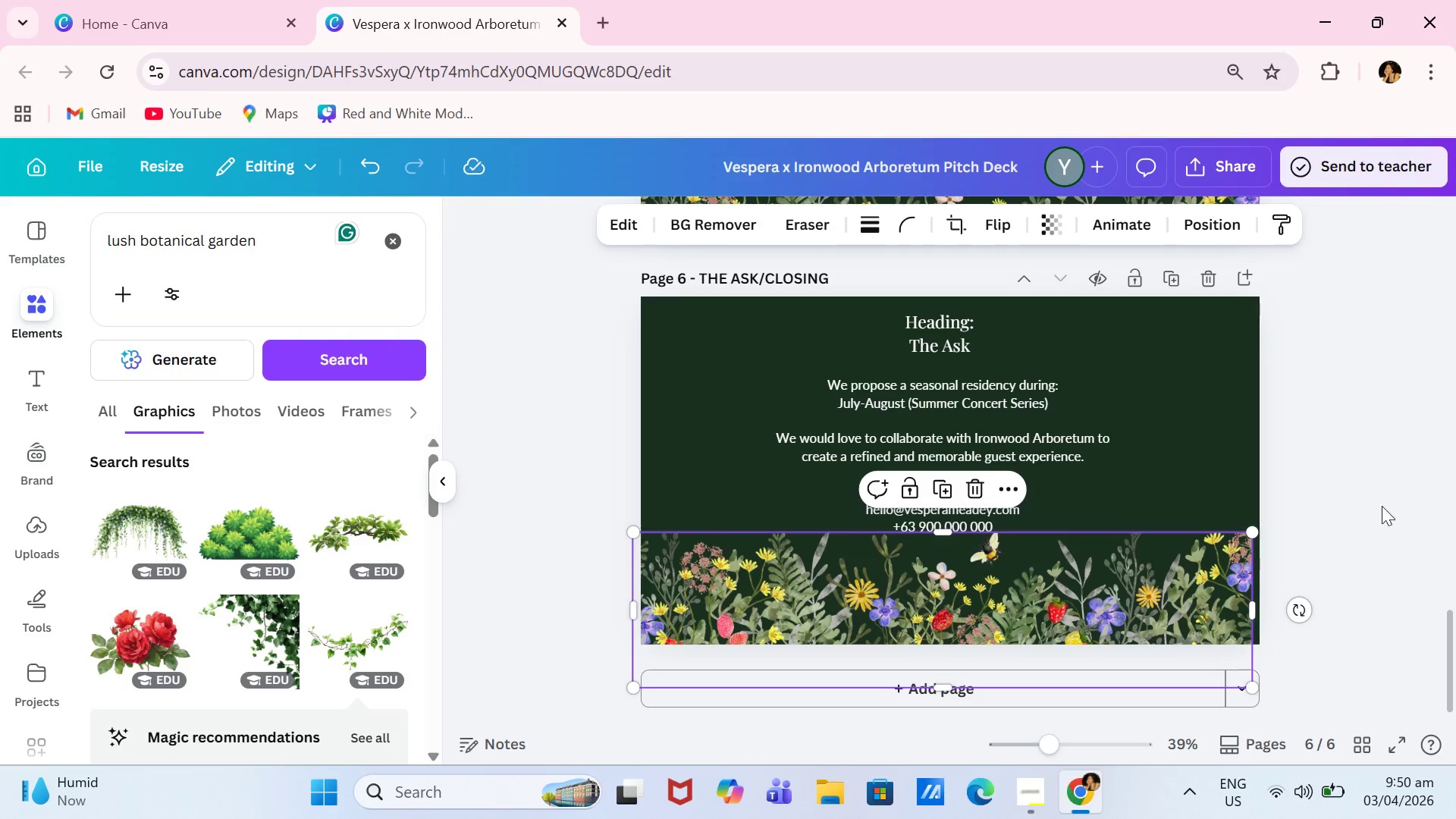 
left_click([1382, 506])
 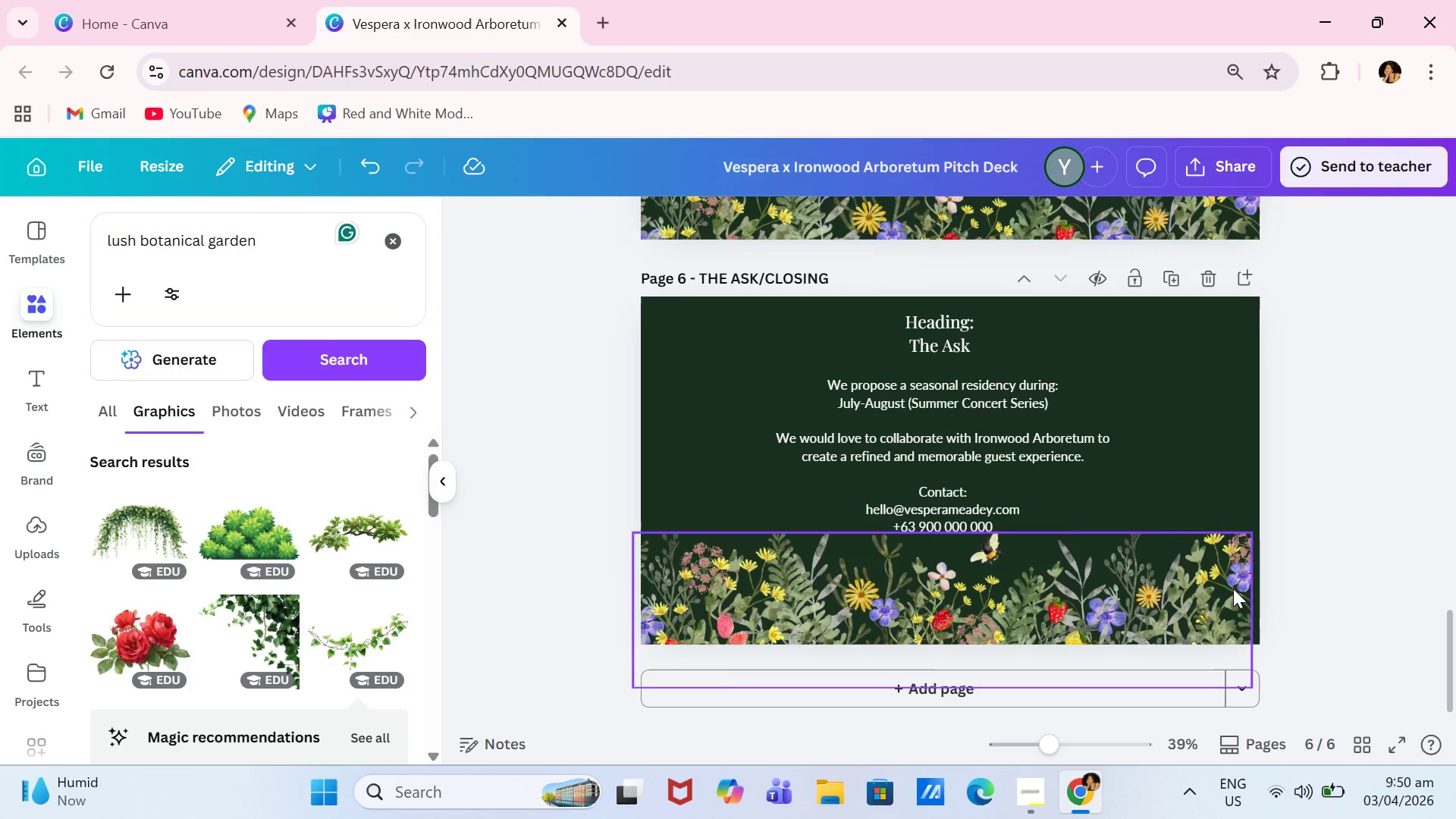 
left_click([1233, 588])
 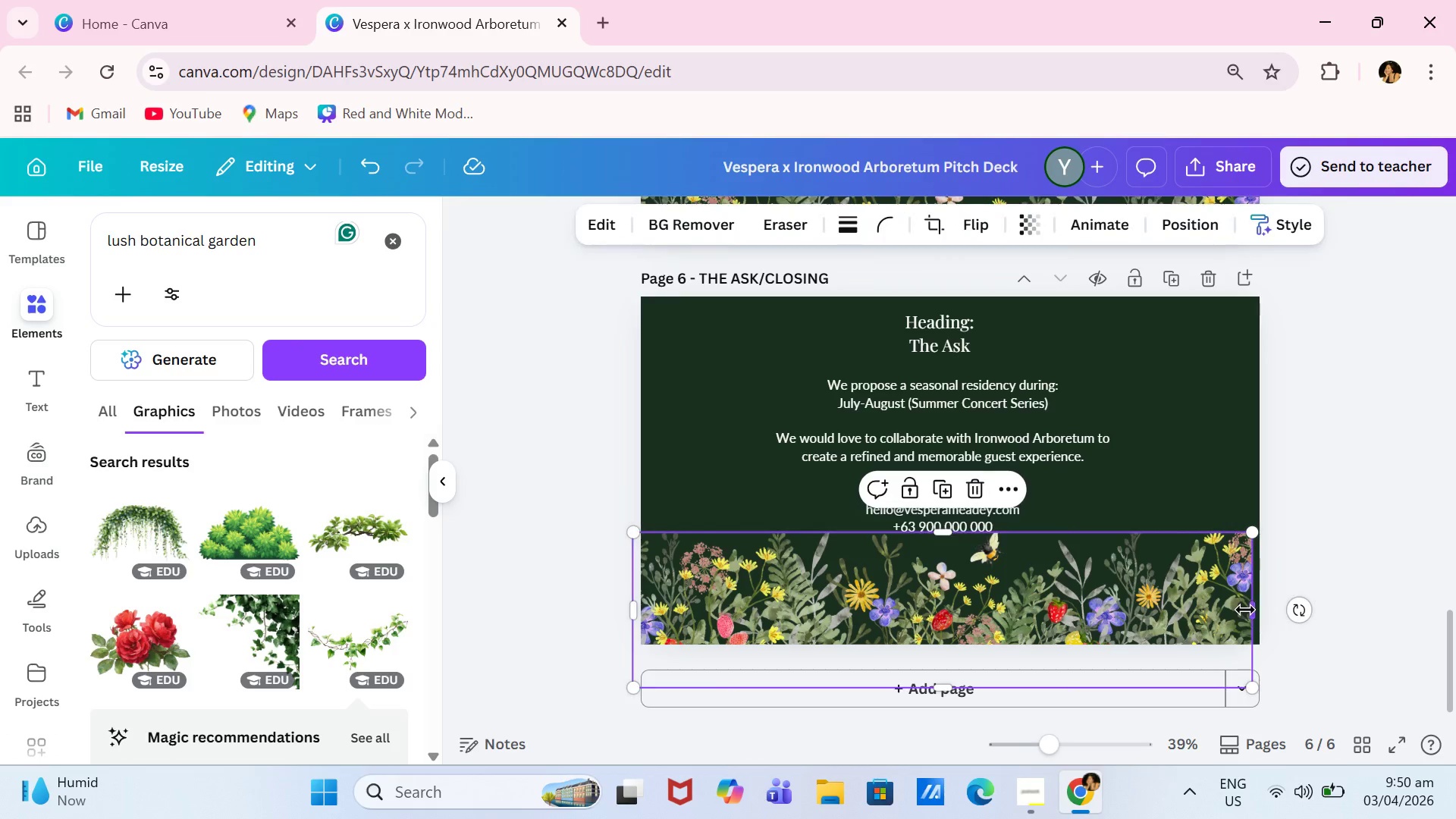 
left_click_drag(start_coordinate=[1245, 610], to_coordinate=[1263, 609])
 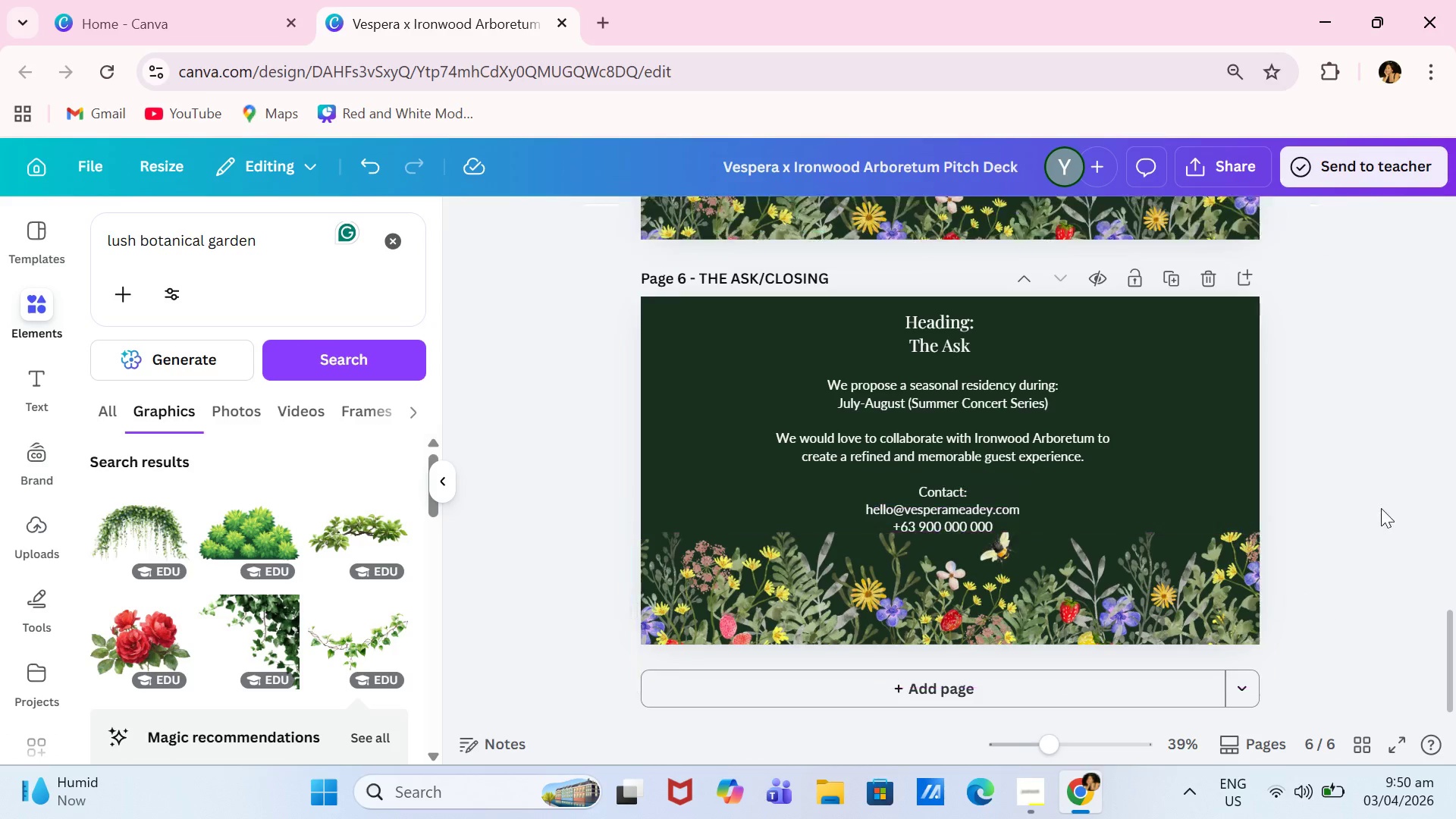 
left_click([1381, 508])
 